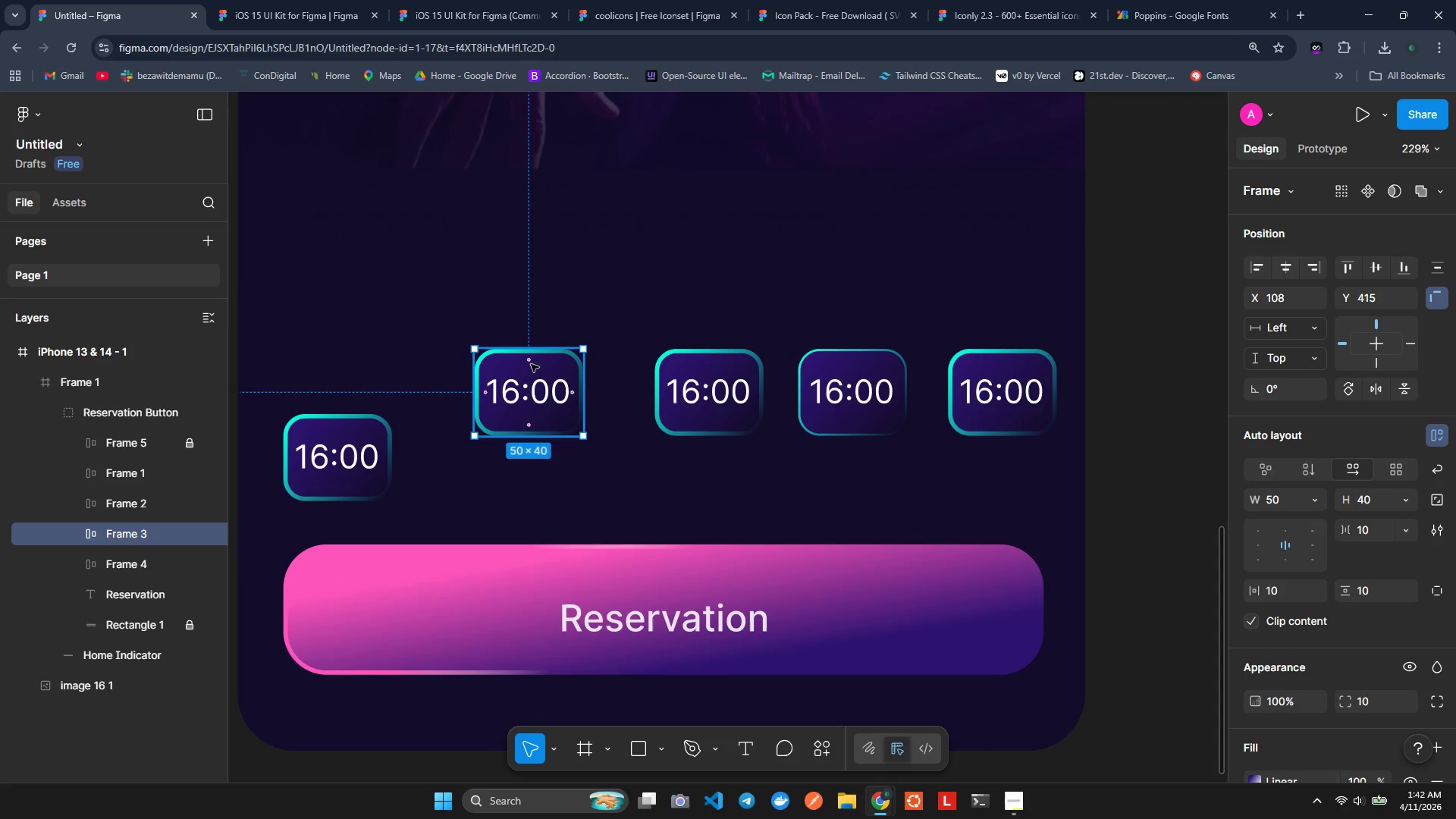 
left_click_drag(start_coordinate=[549, 373], to_coordinate=[489, 352])
 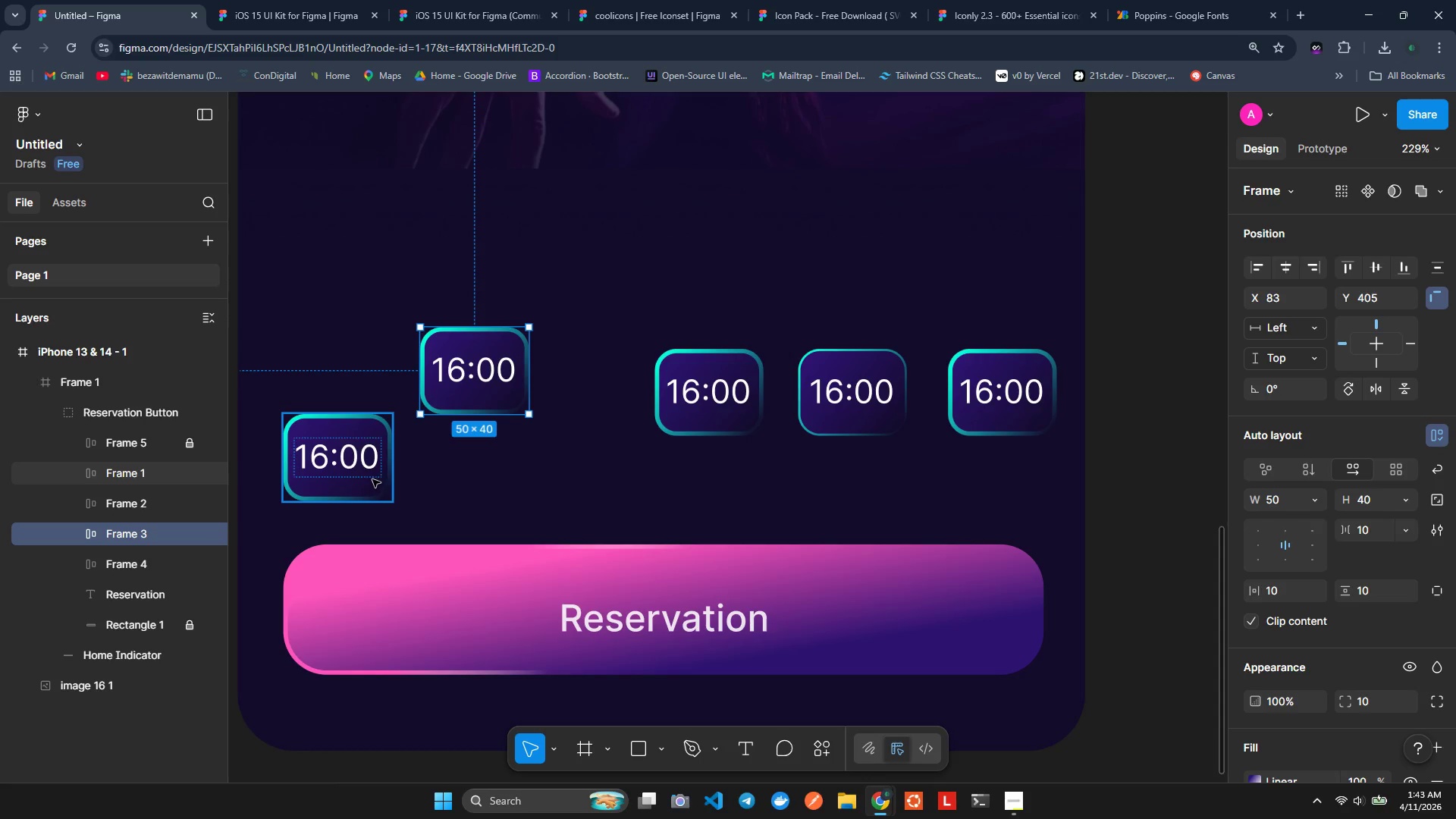 
left_click([372, 479])
 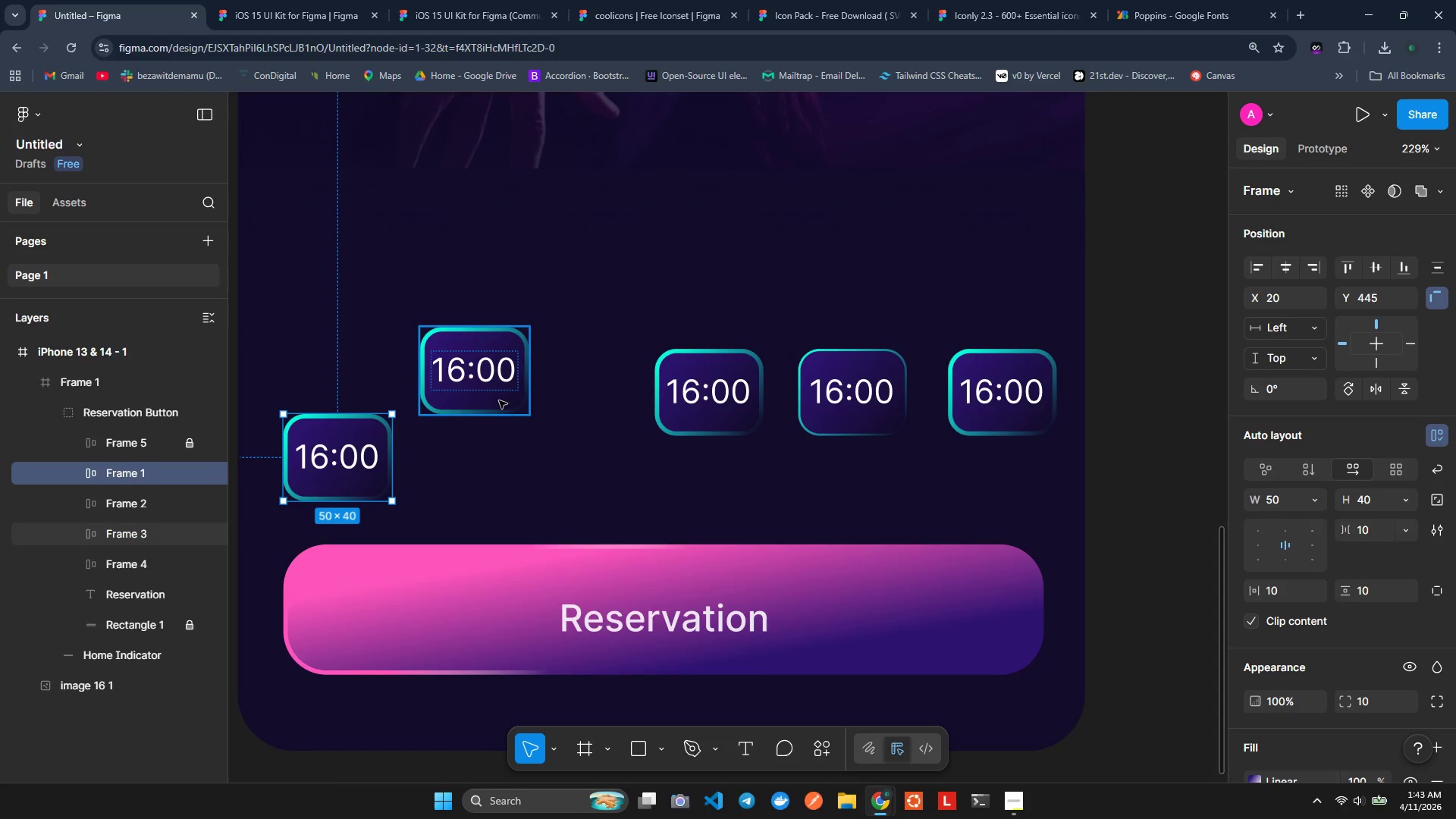 
wait(5.97)
 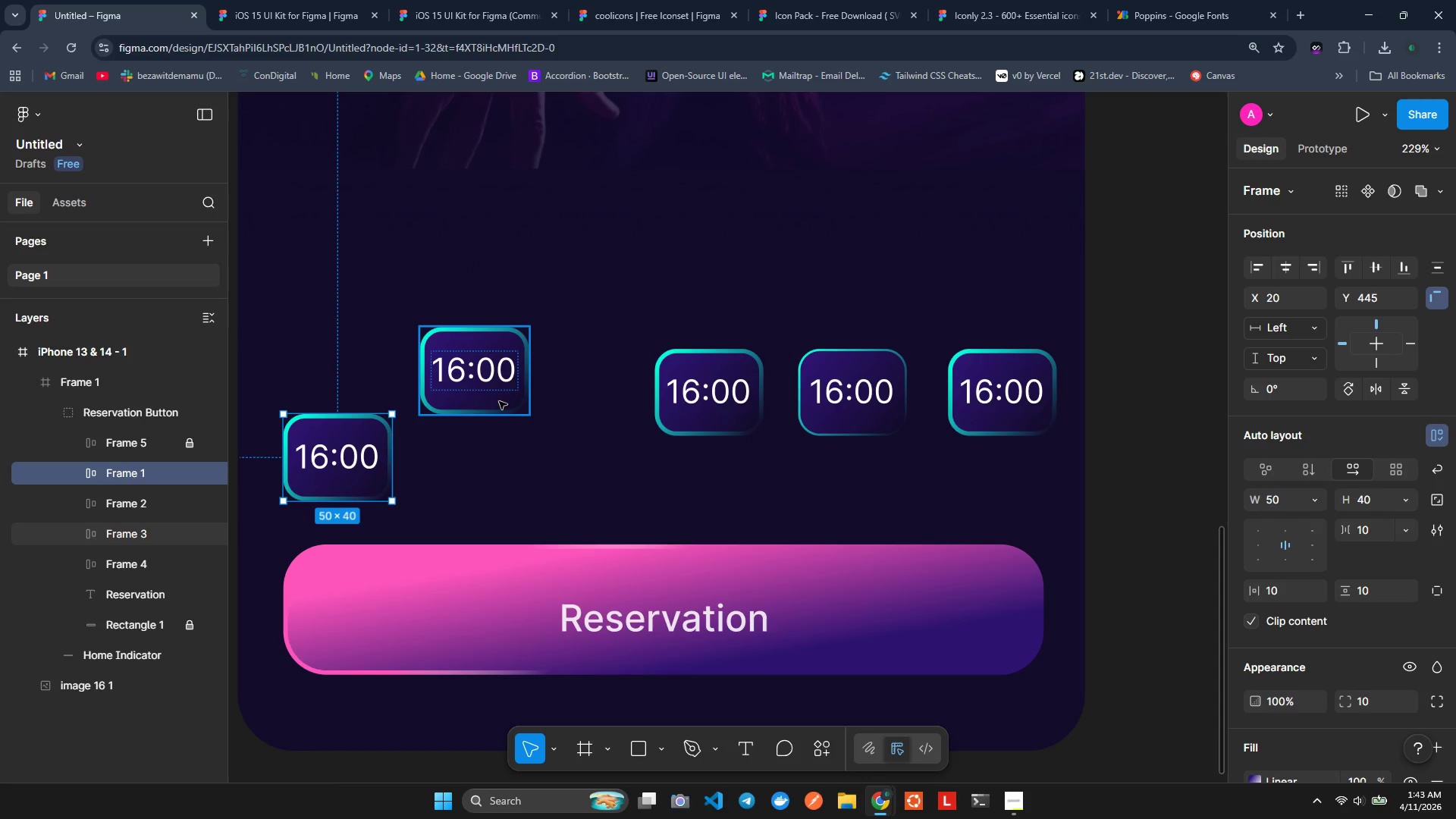 
left_click_drag(start_coordinate=[499, 400], to_coordinate=[518, 402])
 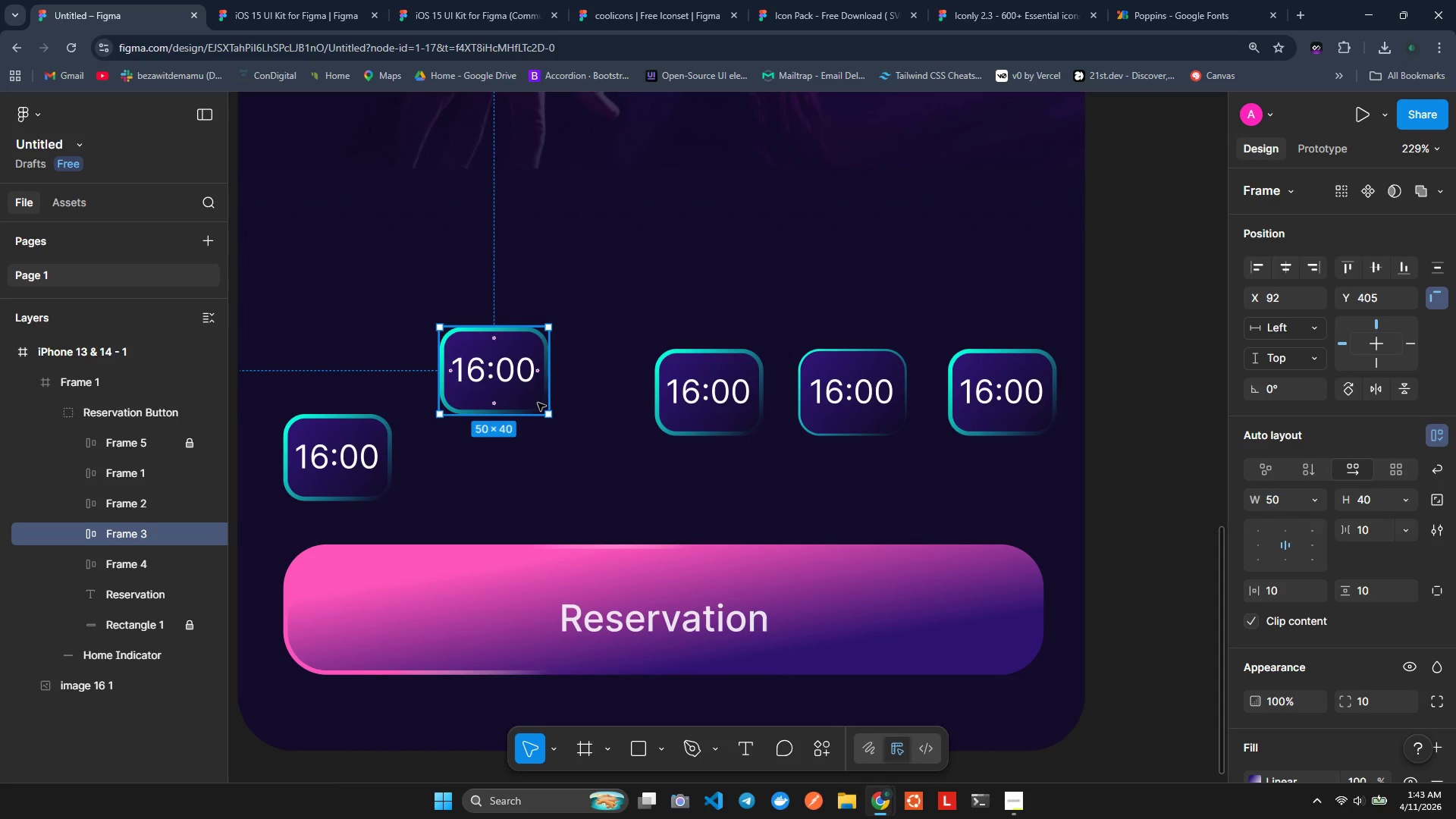 
wait(6.39)
 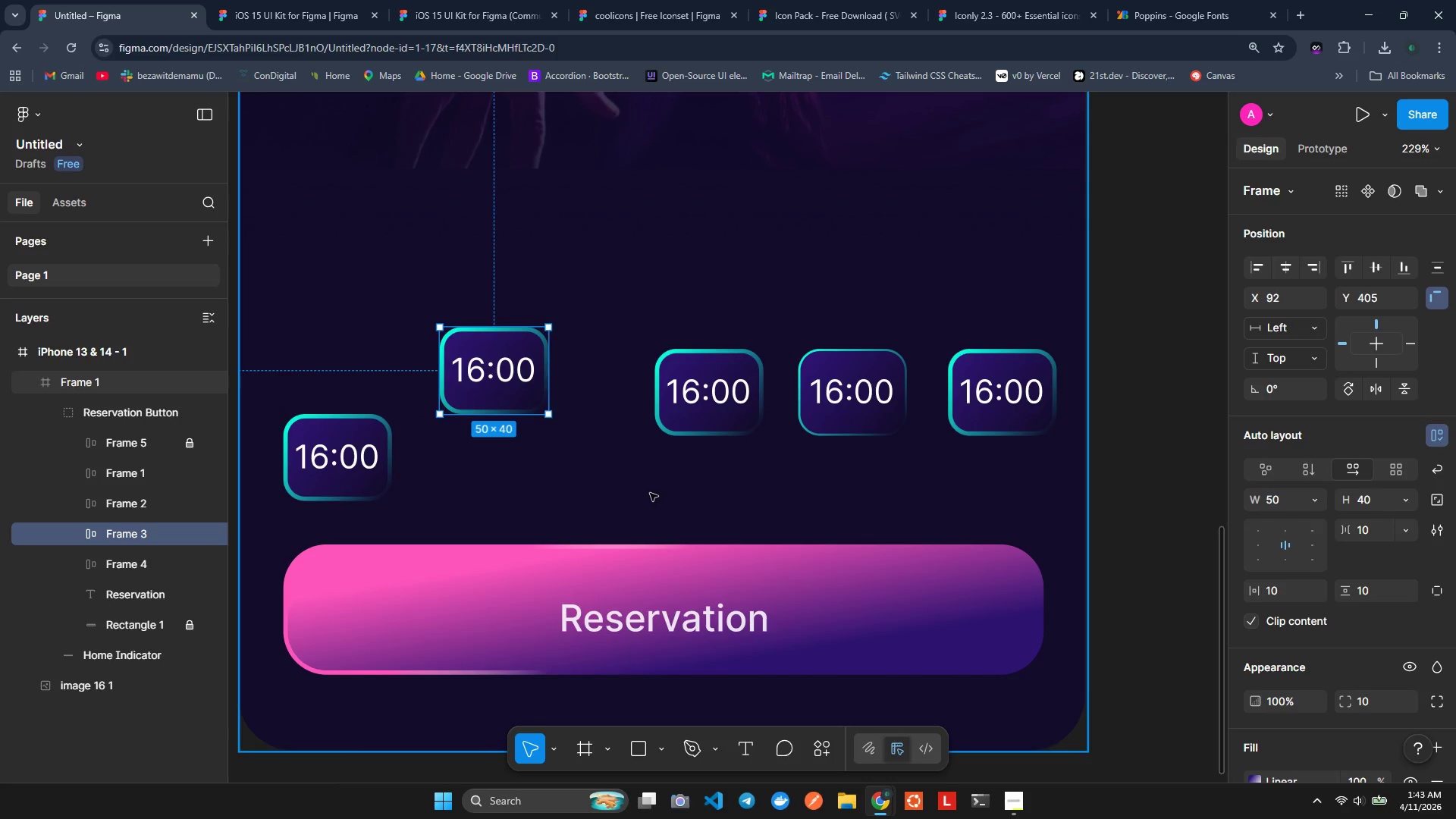 
left_click([1376, 296])
 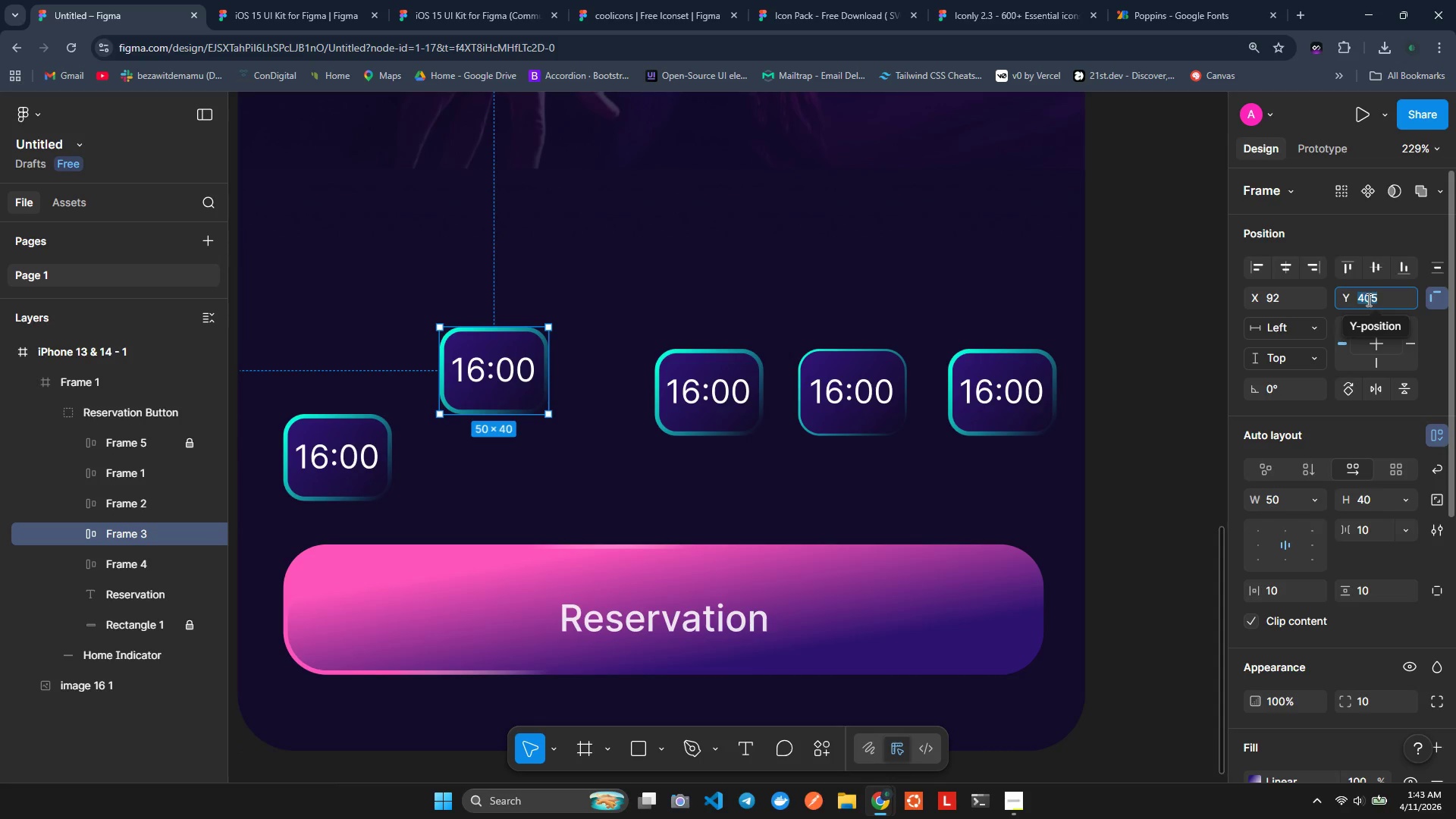 
left_click([1367, 300])
 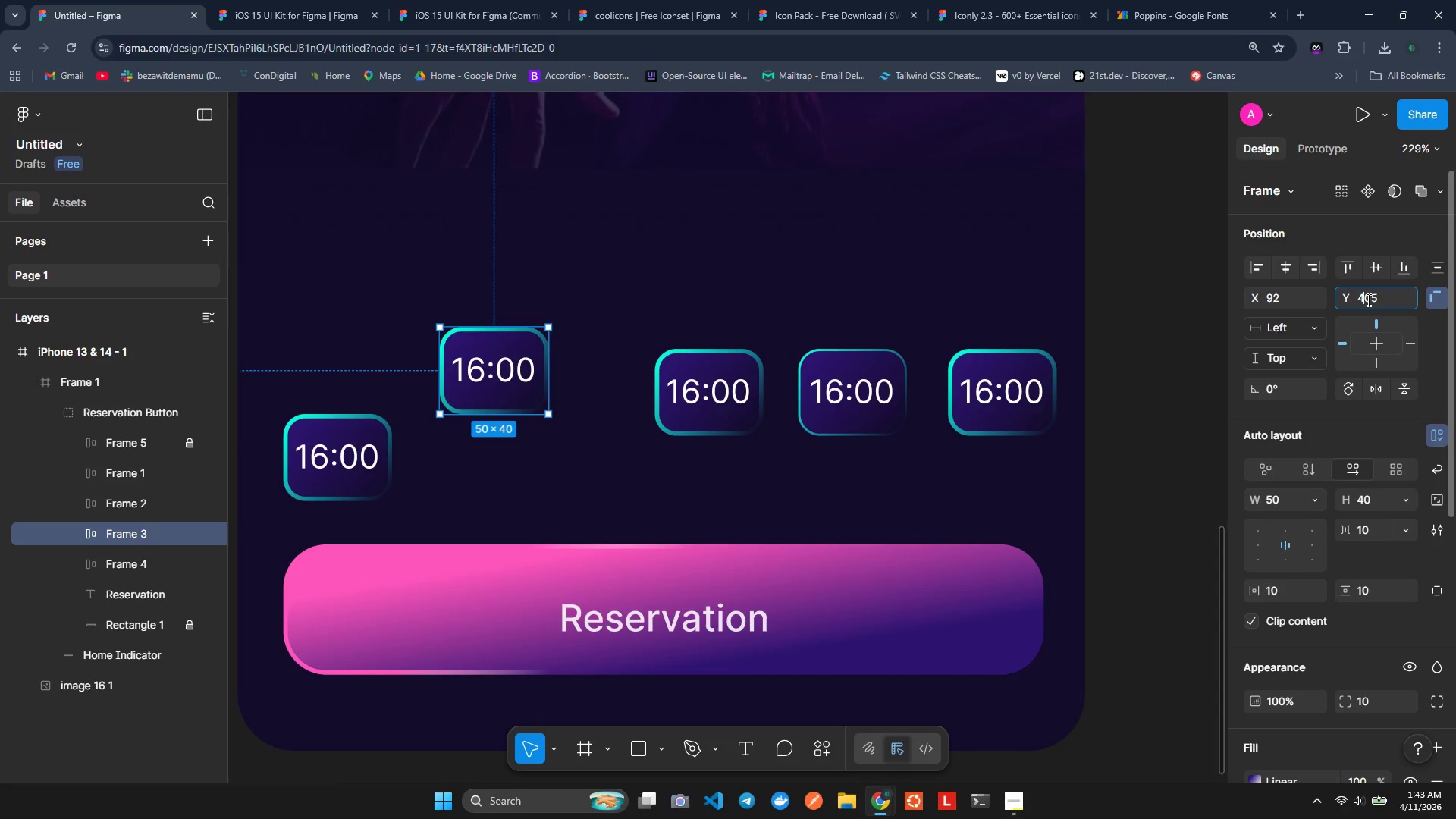 
left_click_drag(start_coordinate=[1367, 300], to_coordinate=[1388, 302])
 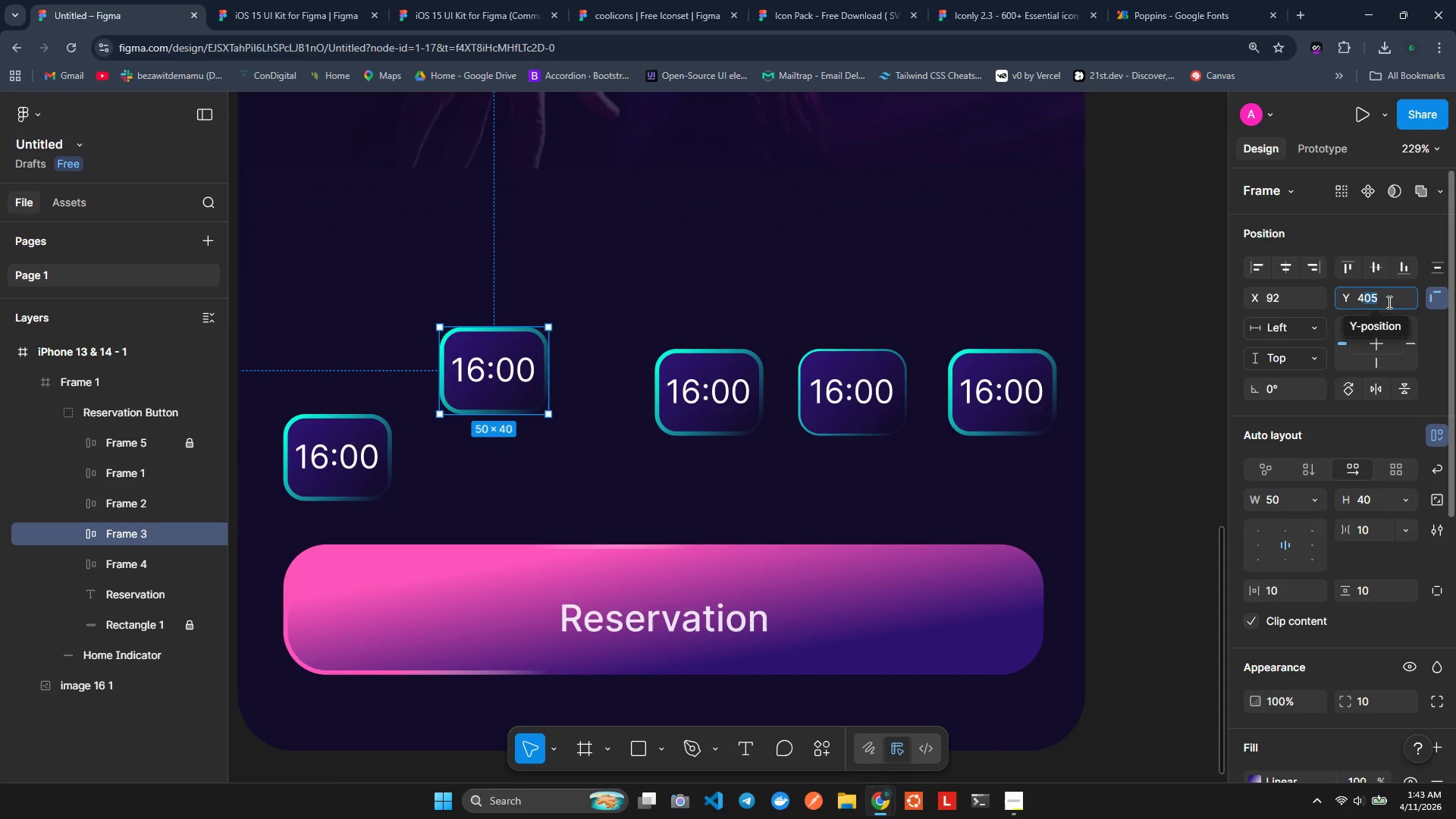 
type(25)
 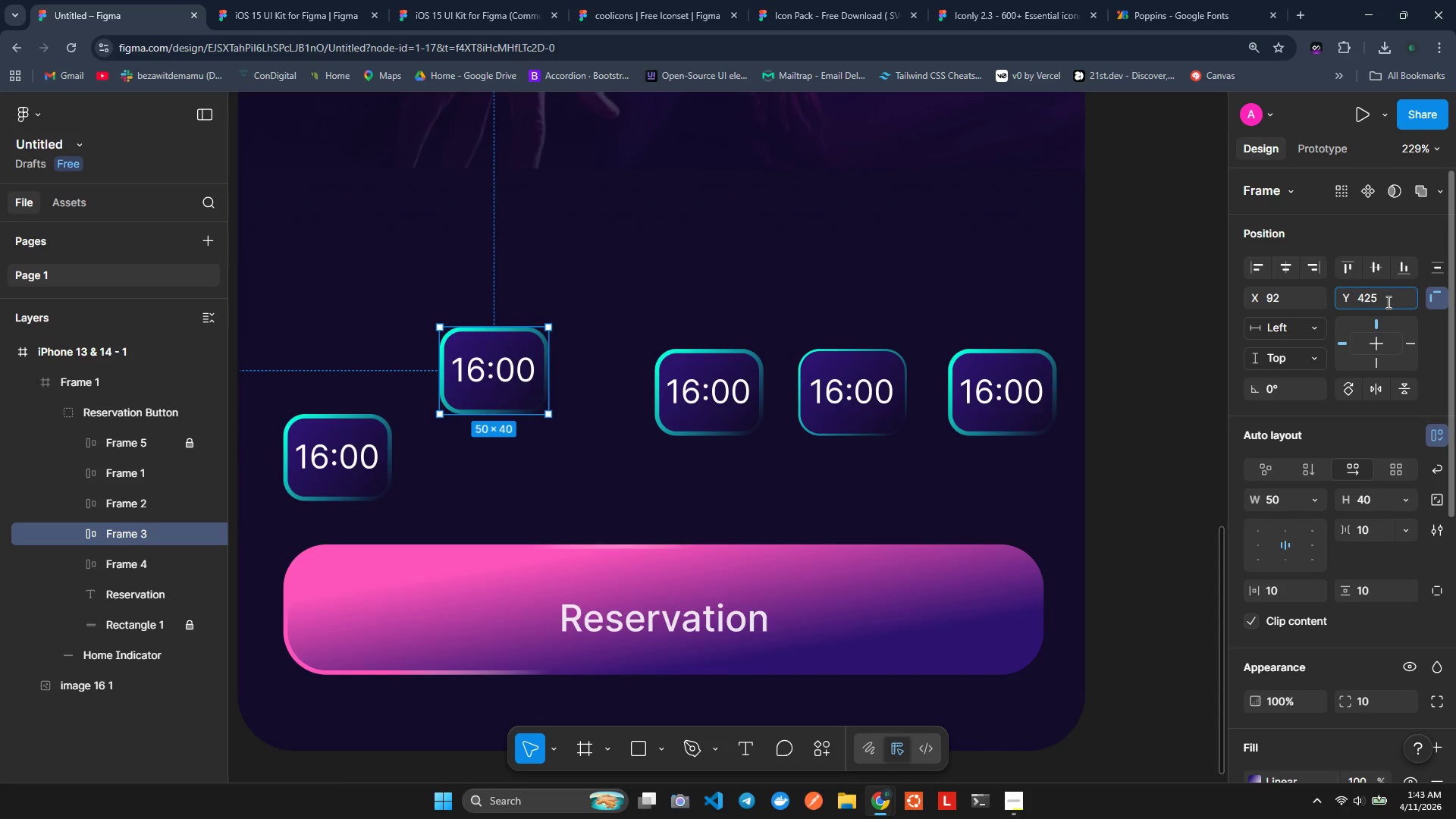 
key(Enter)
 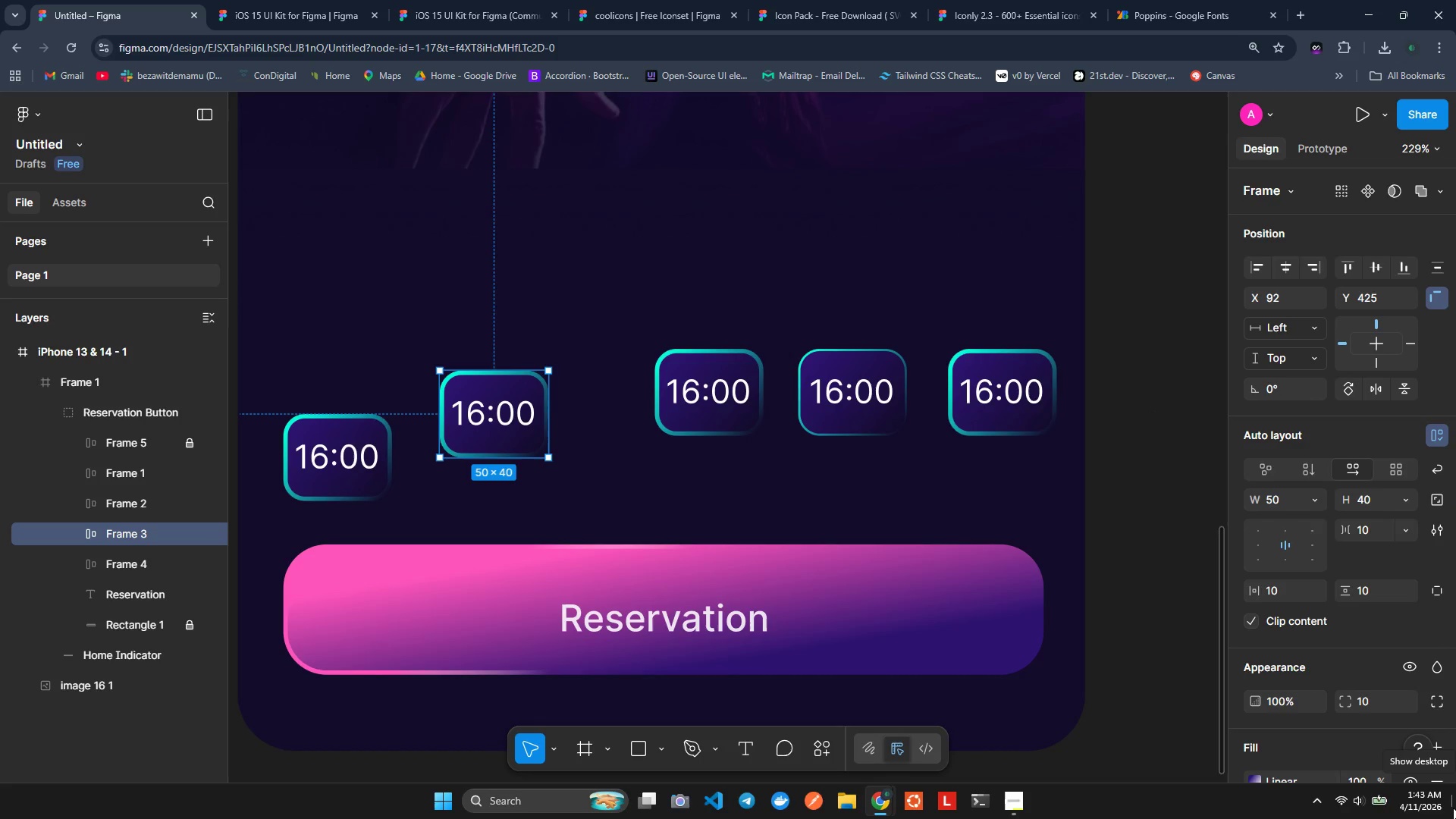 
wait(16.86)
 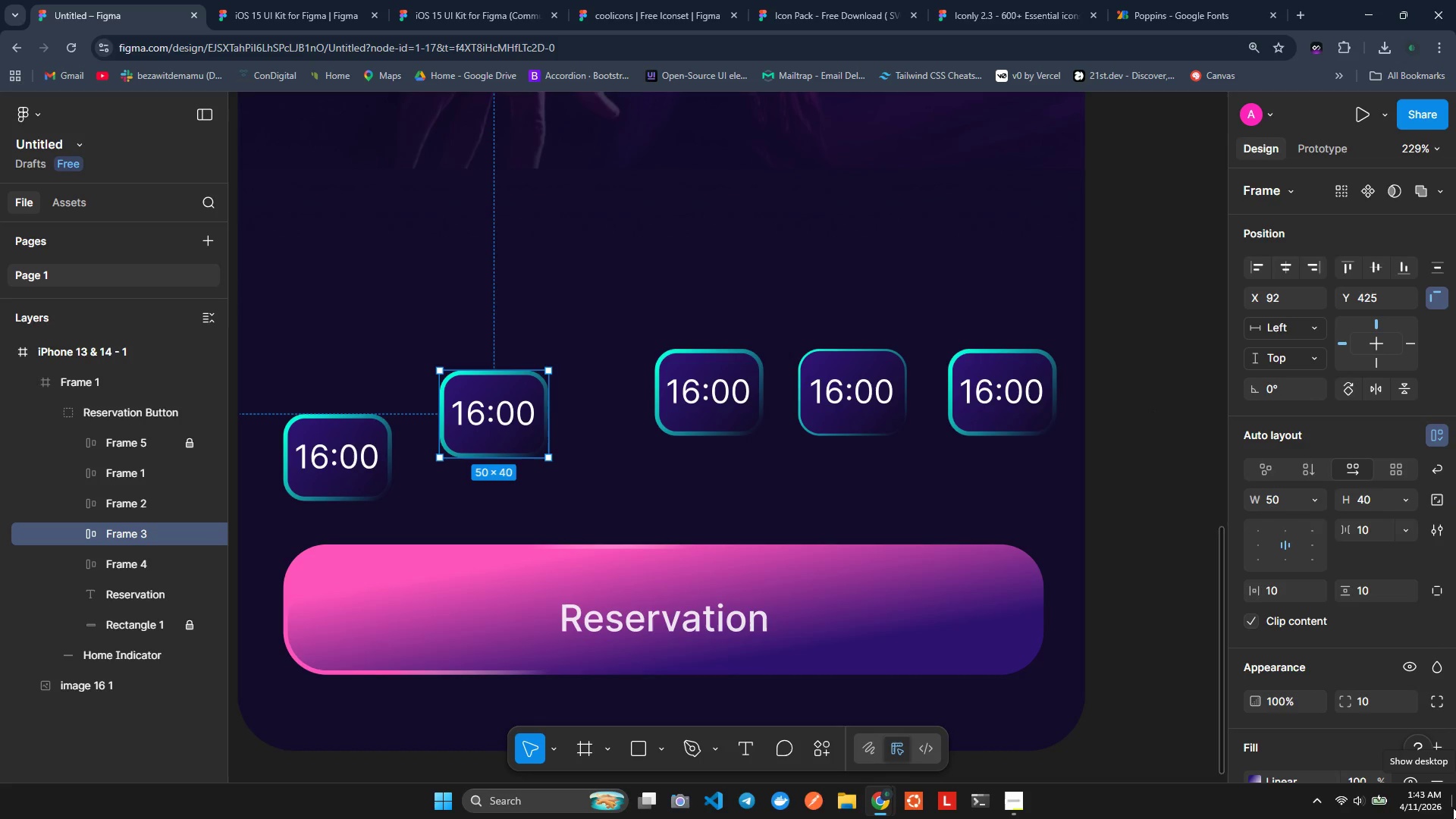 
left_click([717, 414])
 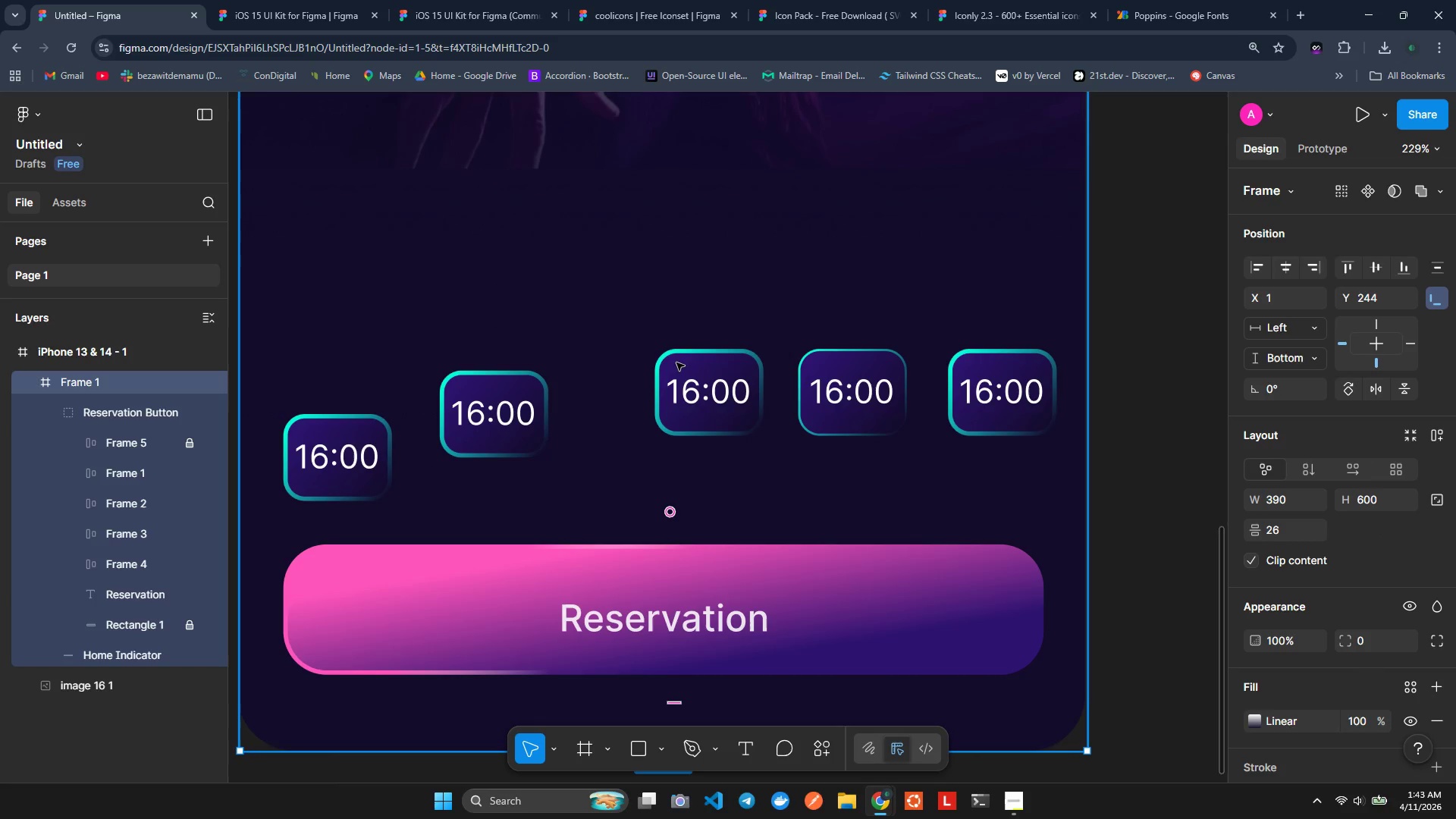 
left_click_drag(start_coordinate=[692, 360], to_coordinate=[645, 354])
 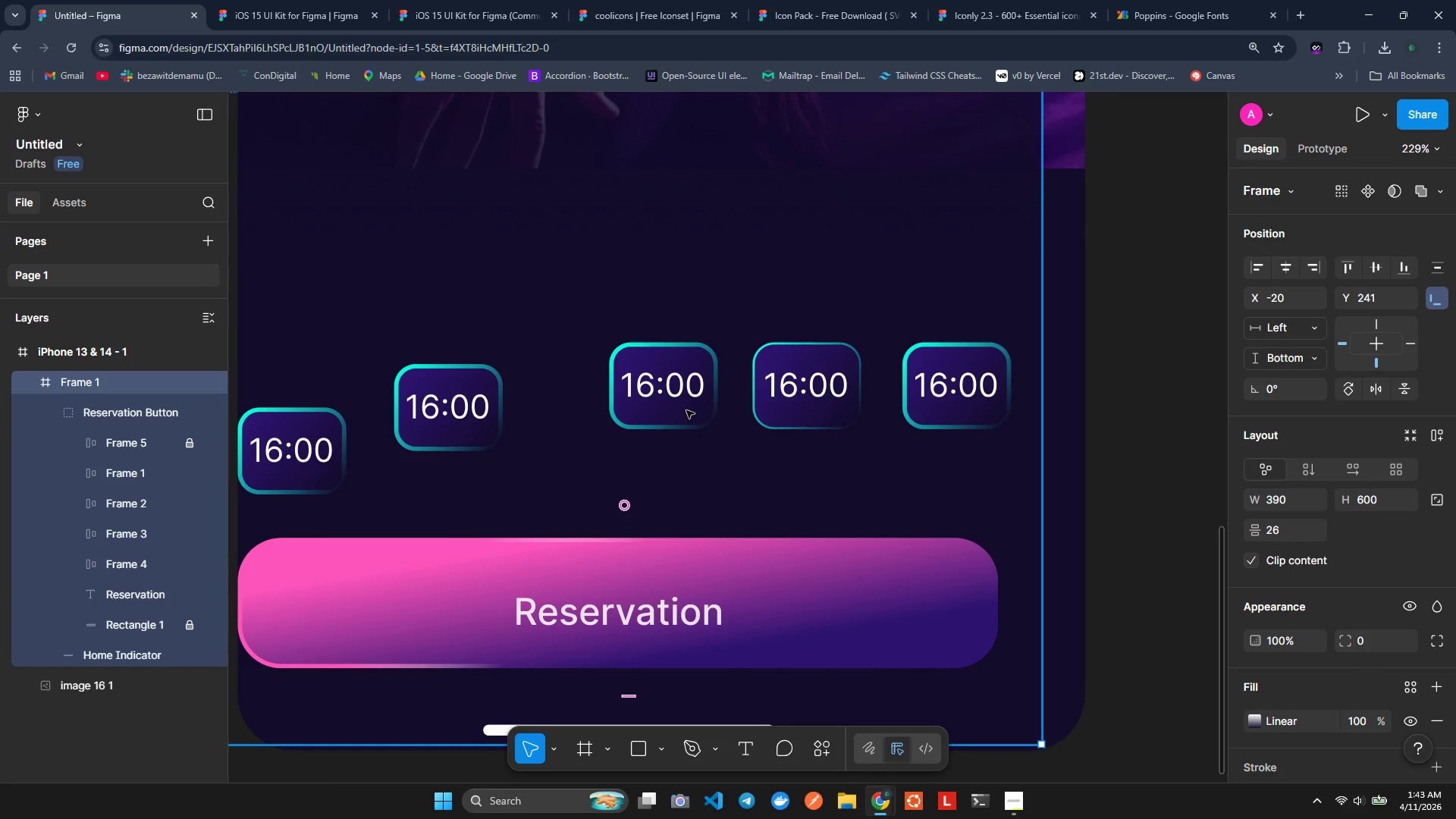 
key(Control+Z)
 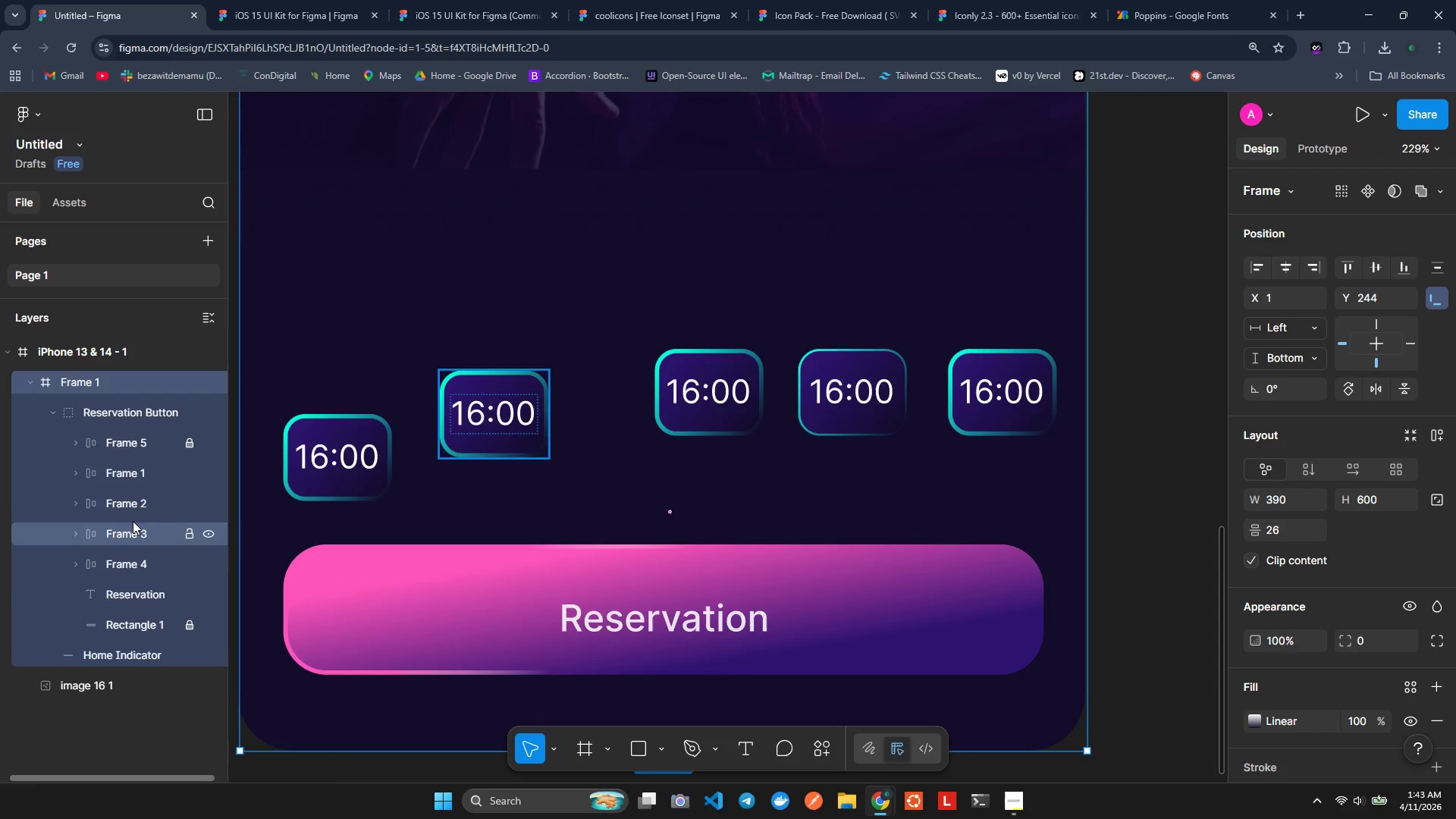 
left_click([128, 444])
 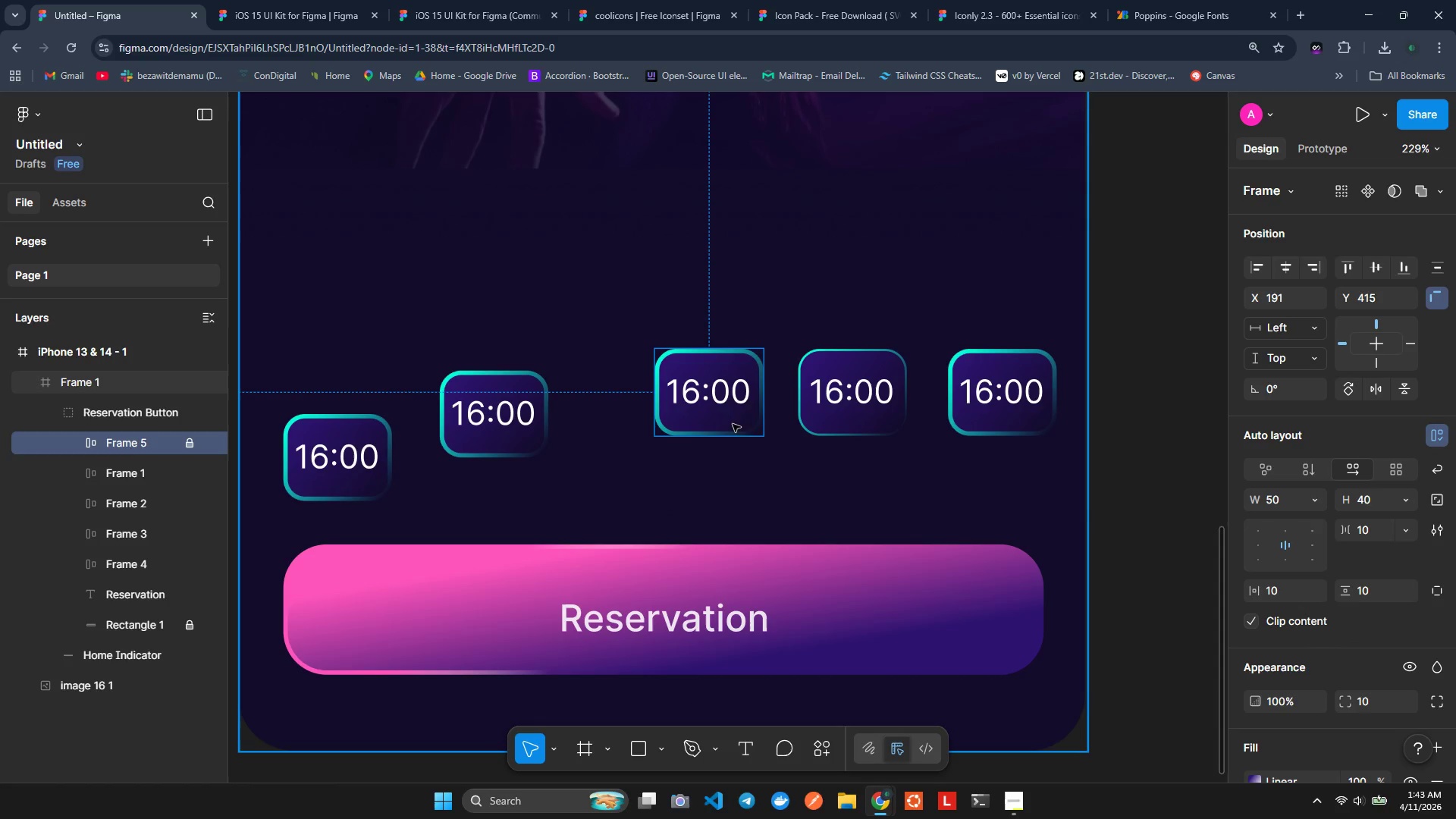 
left_click_drag(start_coordinate=[720, 410], to_coordinate=[658, 372])
 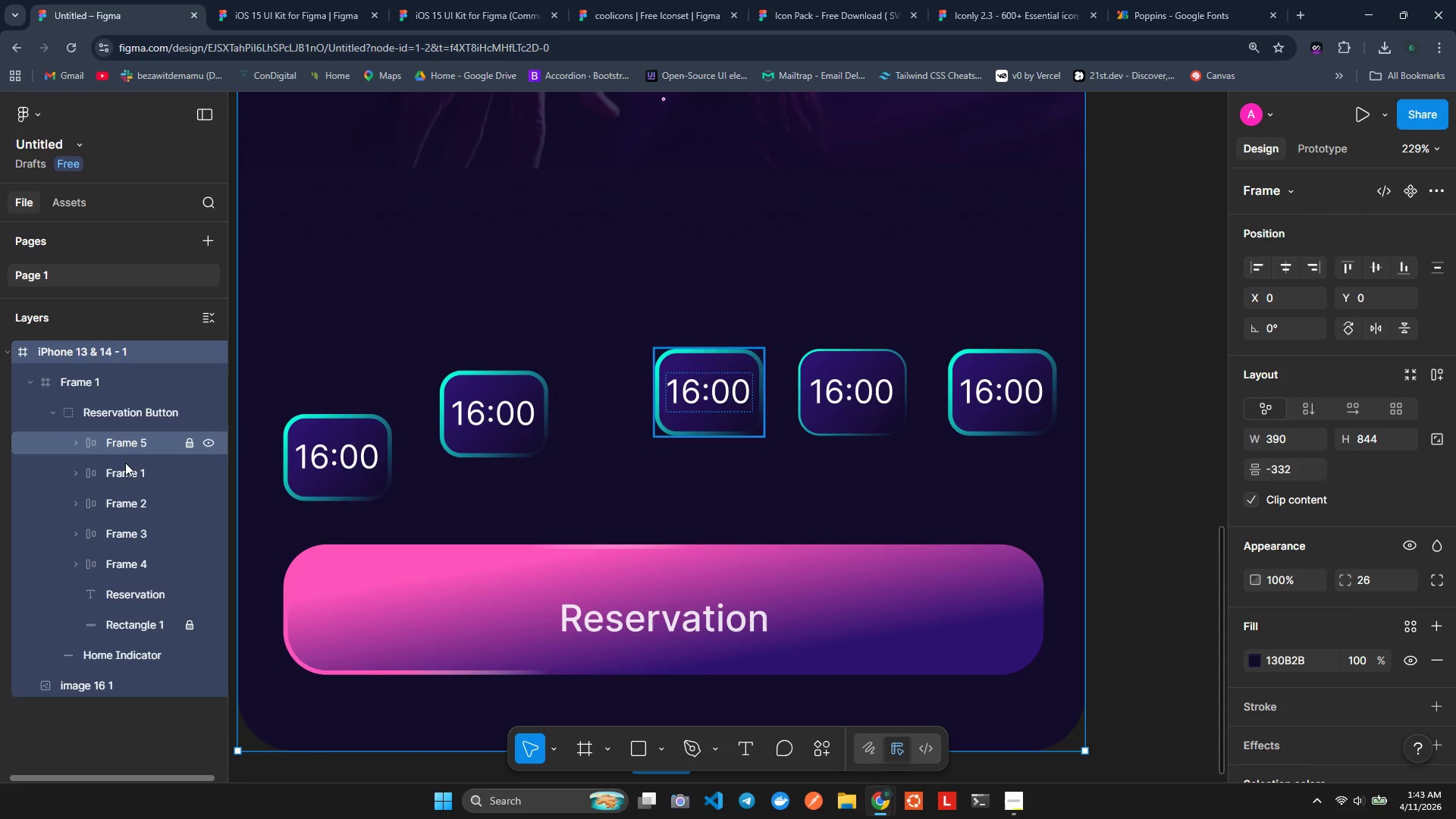 
left_click([130, 440])
 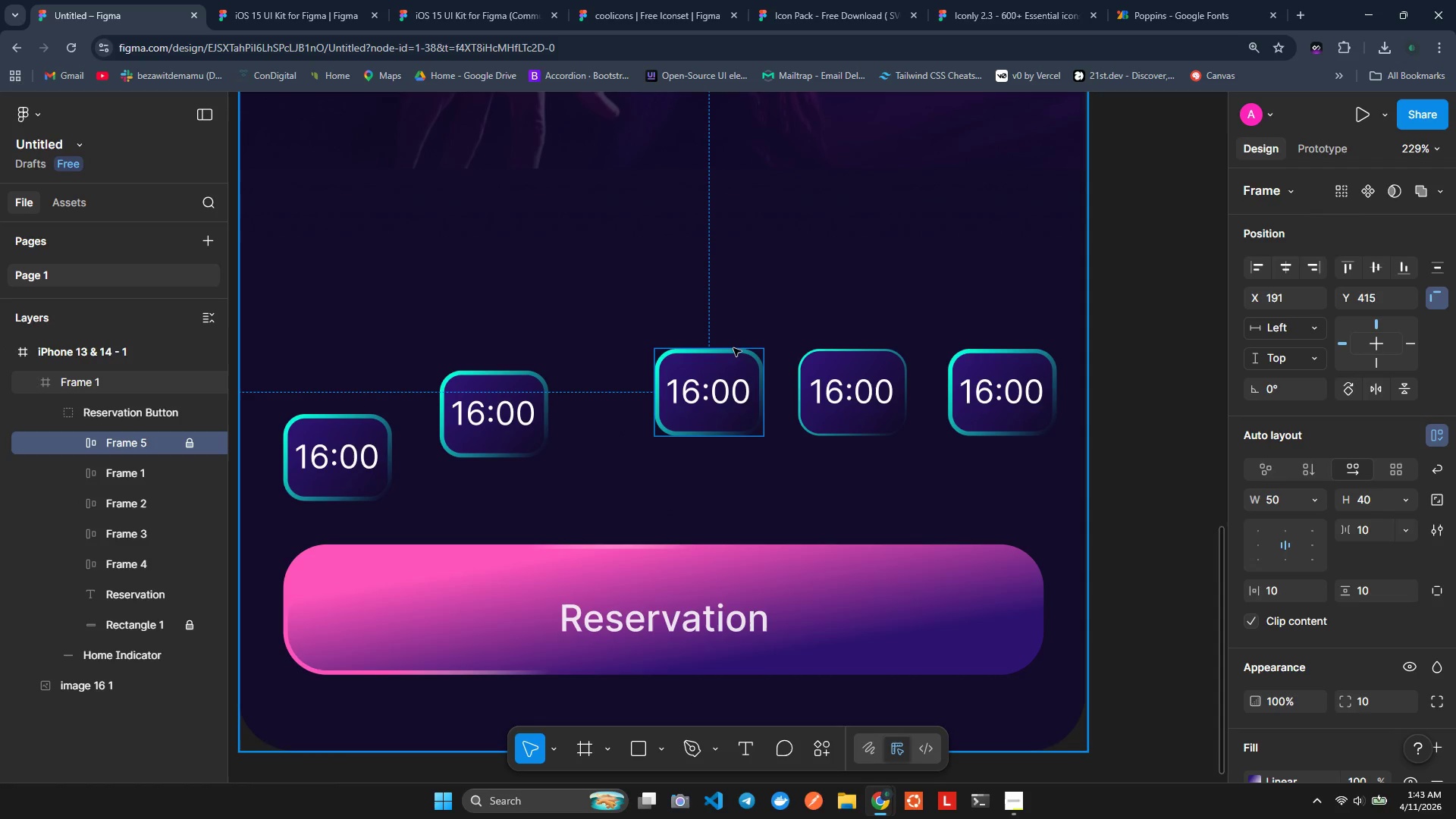 
left_click_drag(start_coordinate=[741, 373], to_coordinate=[713, 370])
 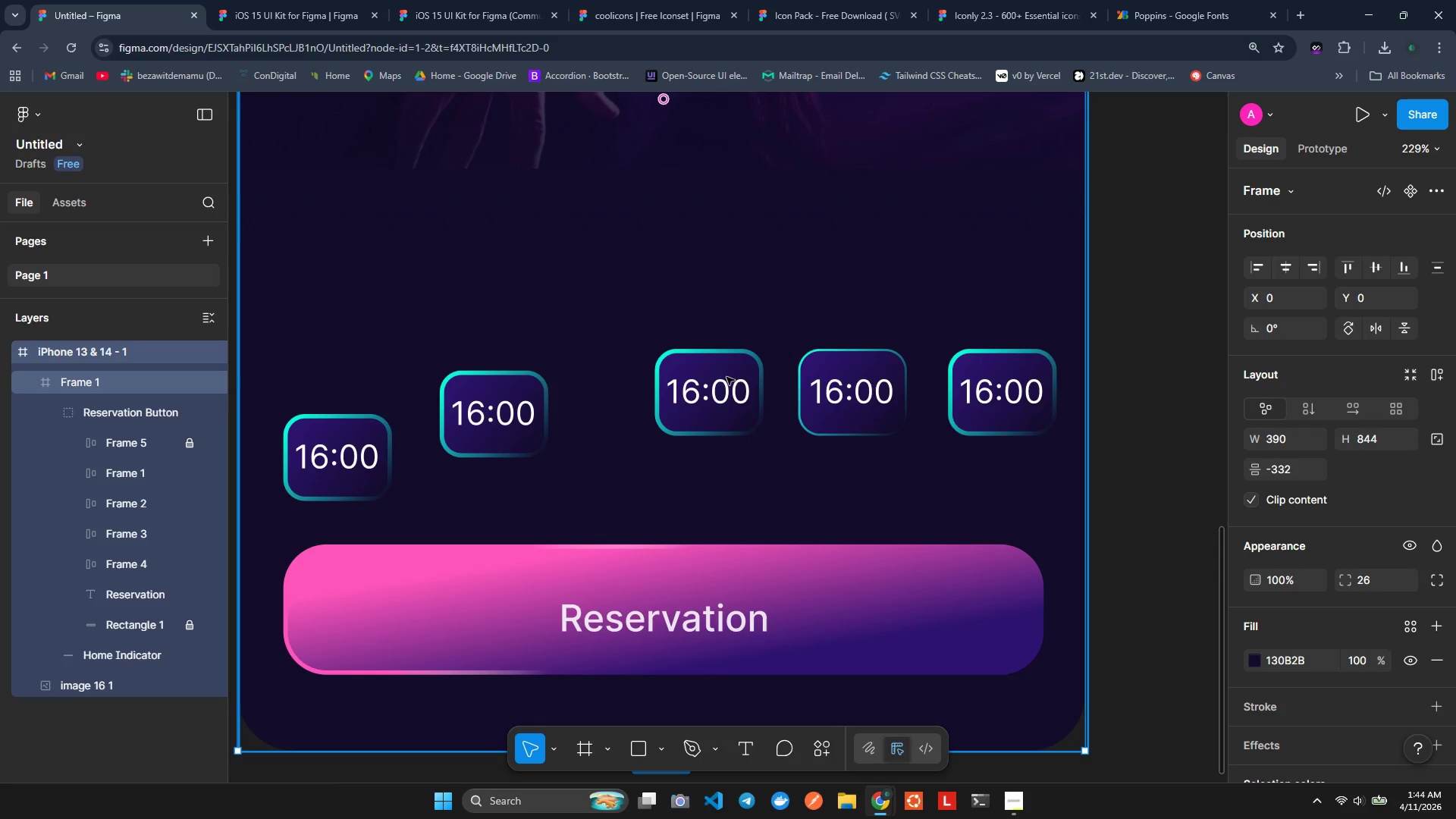 
left_click([726, 377])
 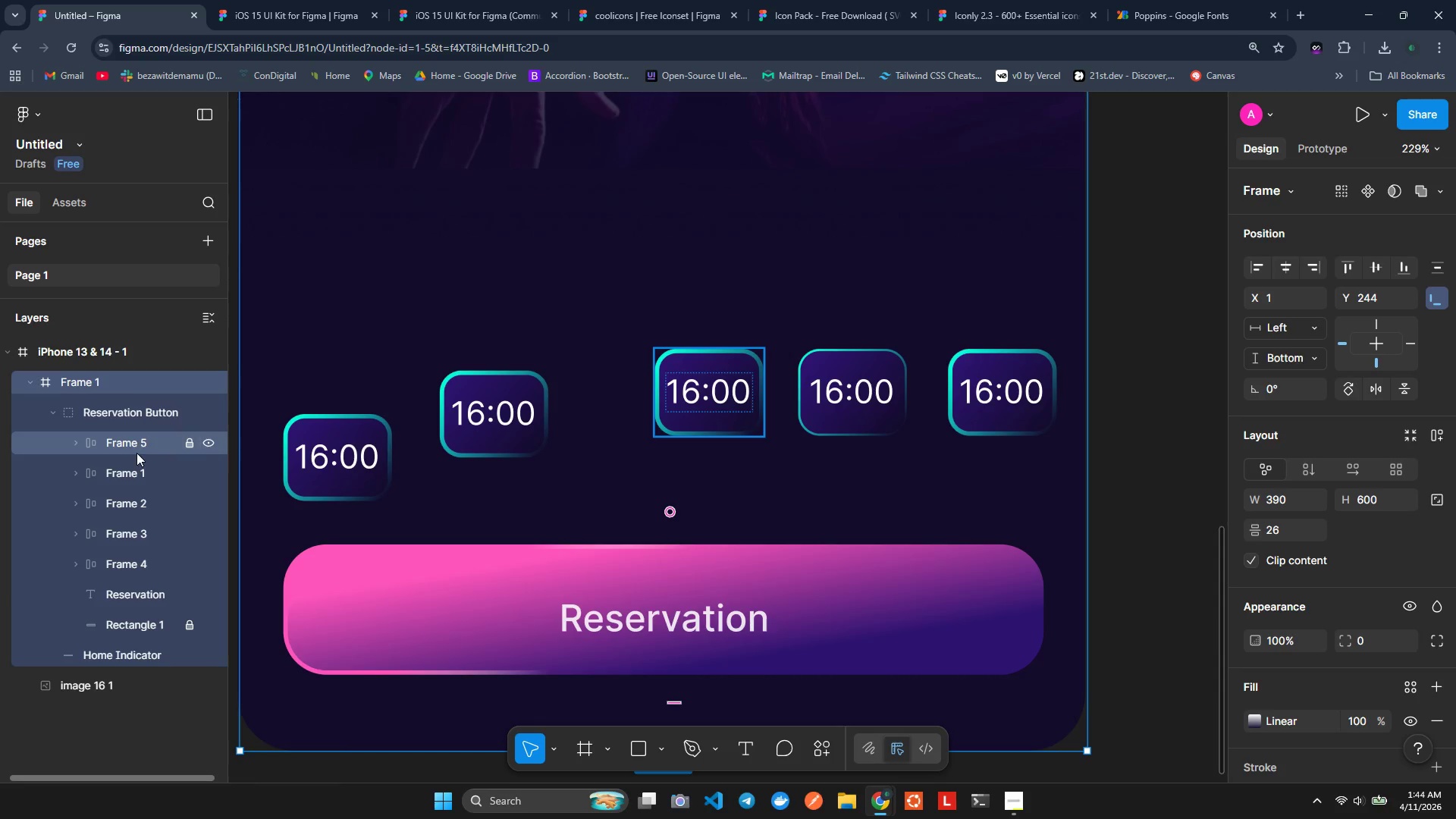 
left_click([134, 453])
 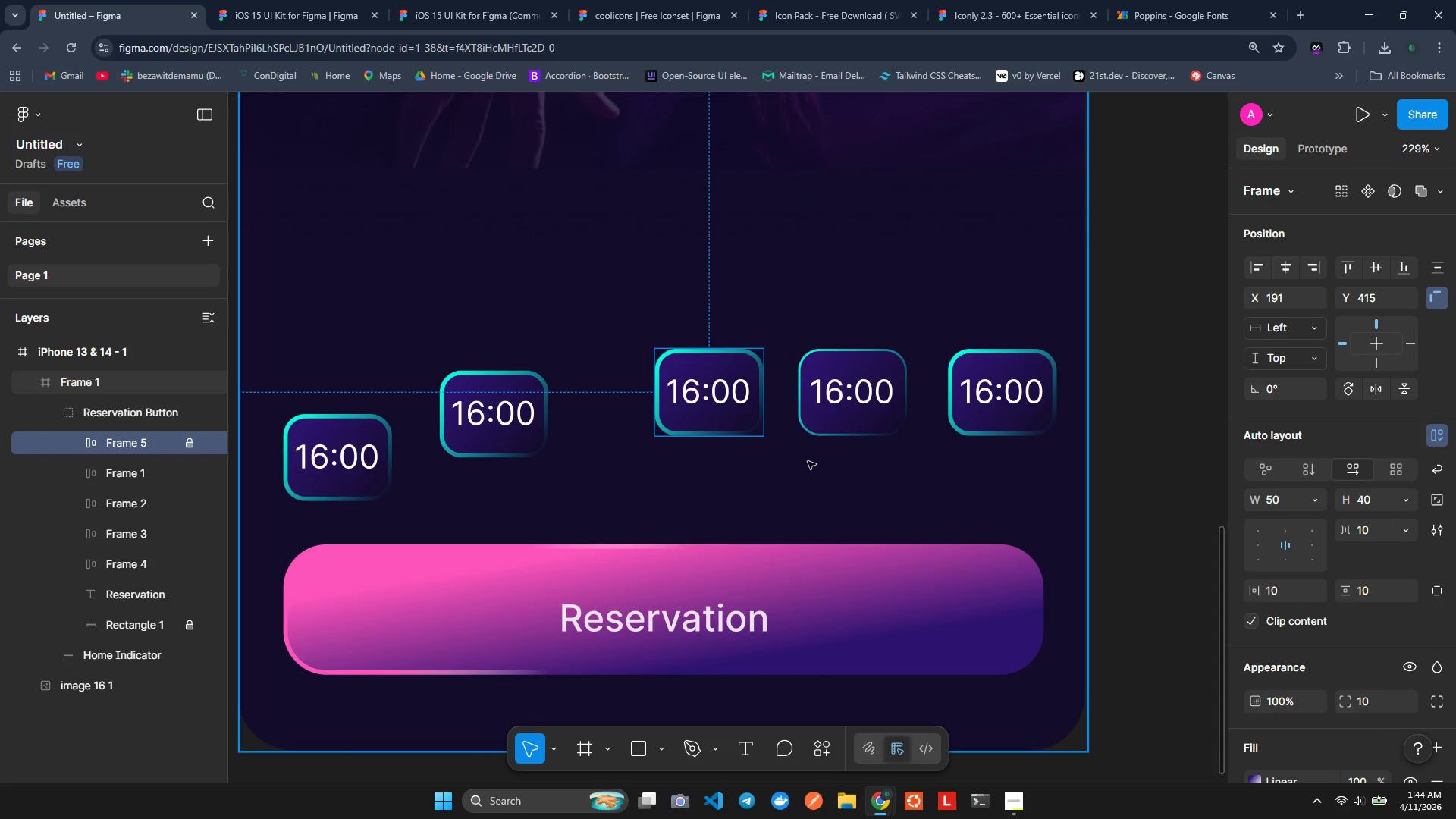 
right_click([736, 412])
 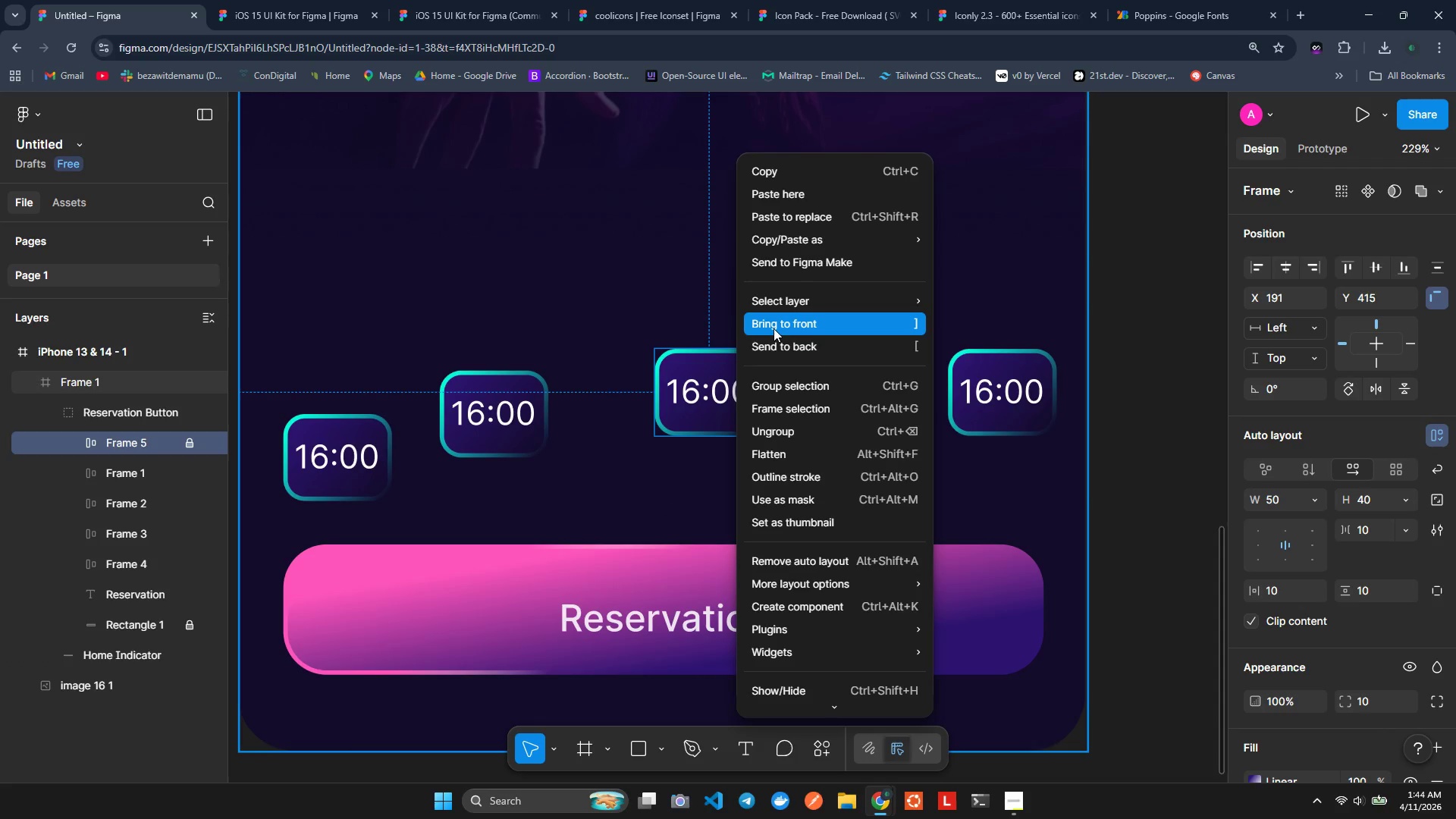 
left_click([774, 328])
 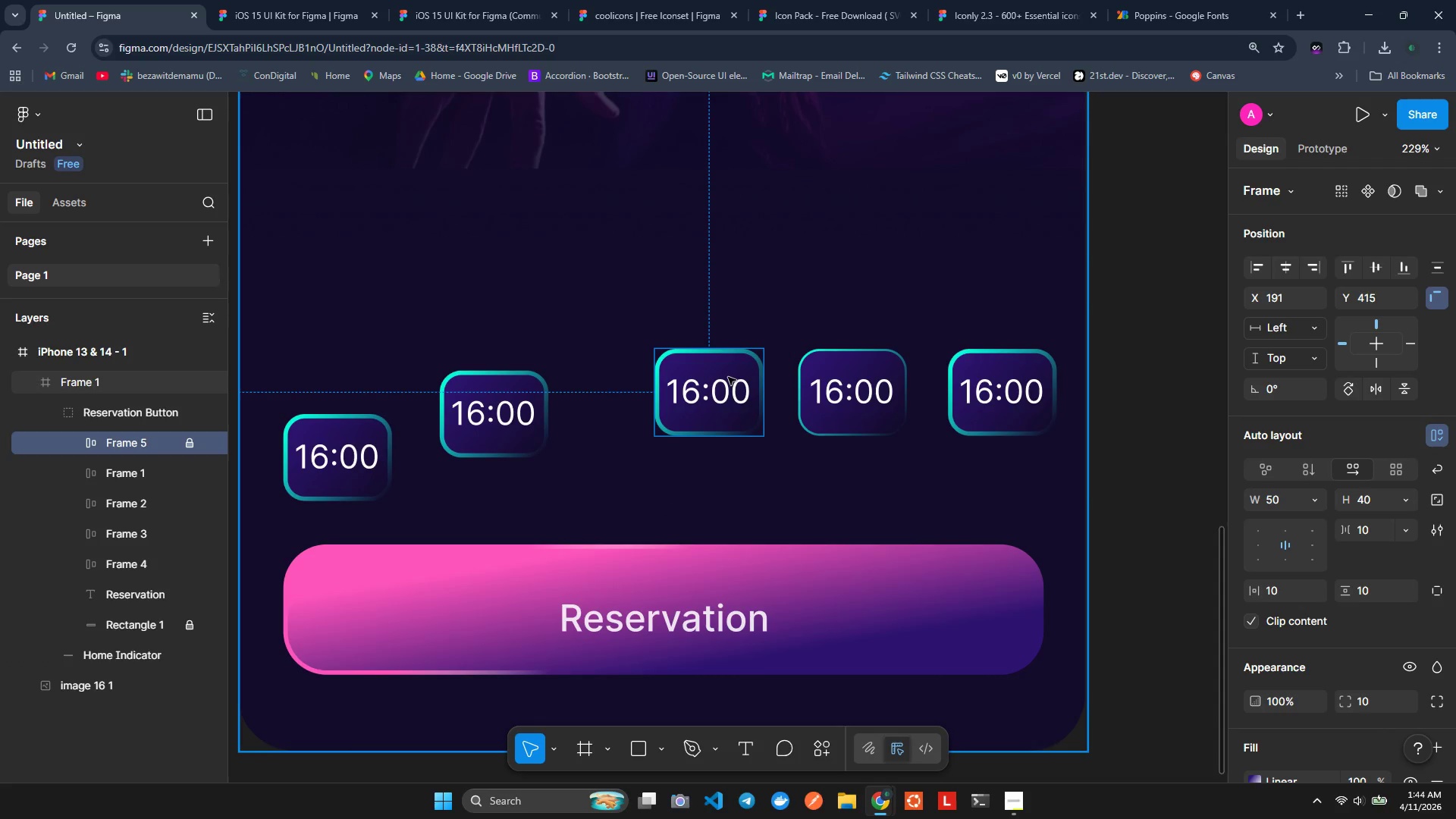 
left_click_drag(start_coordinate=[728, 377], to_coordinate=[665, 361])
 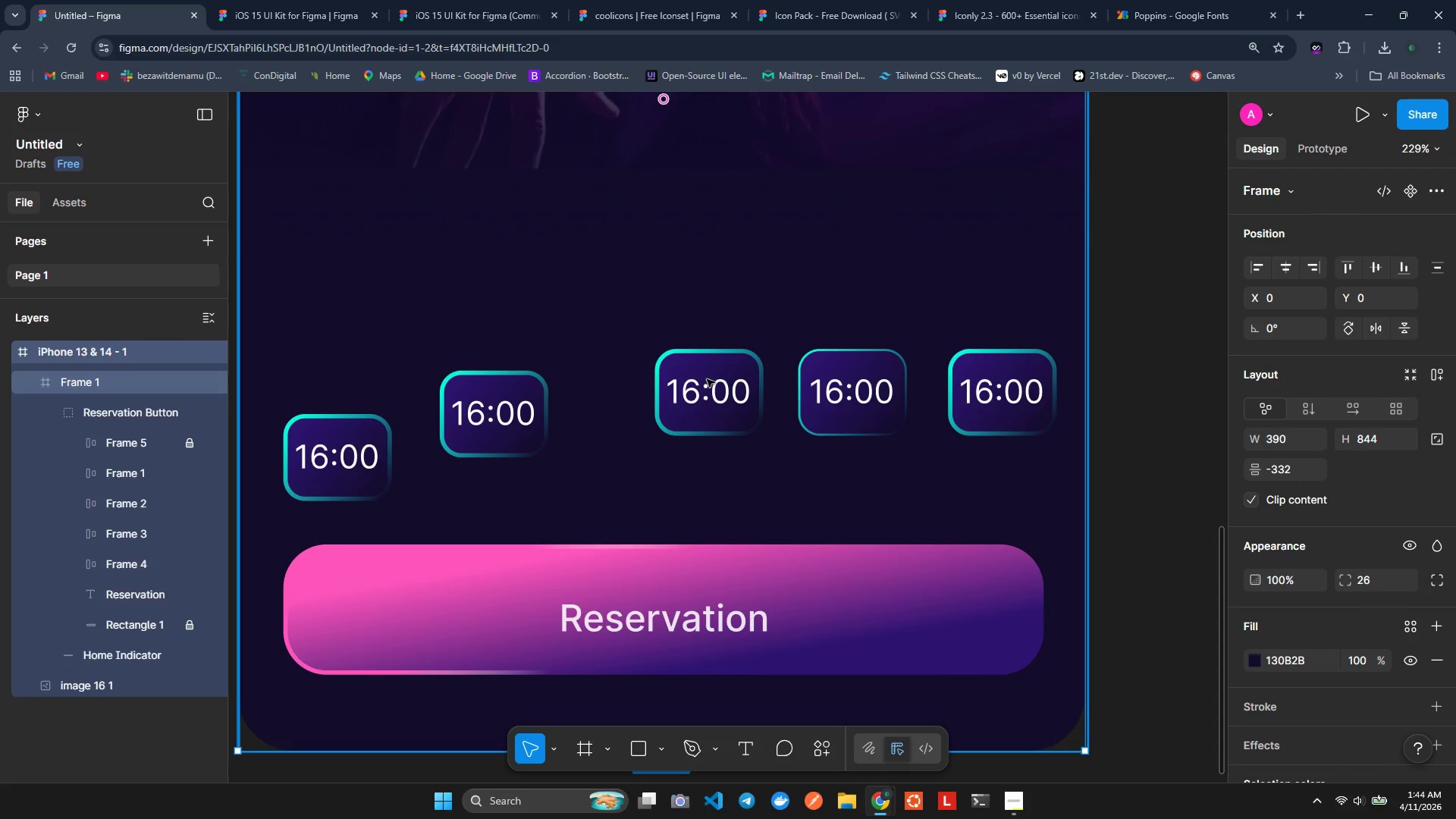 
left_click([708, 380])
 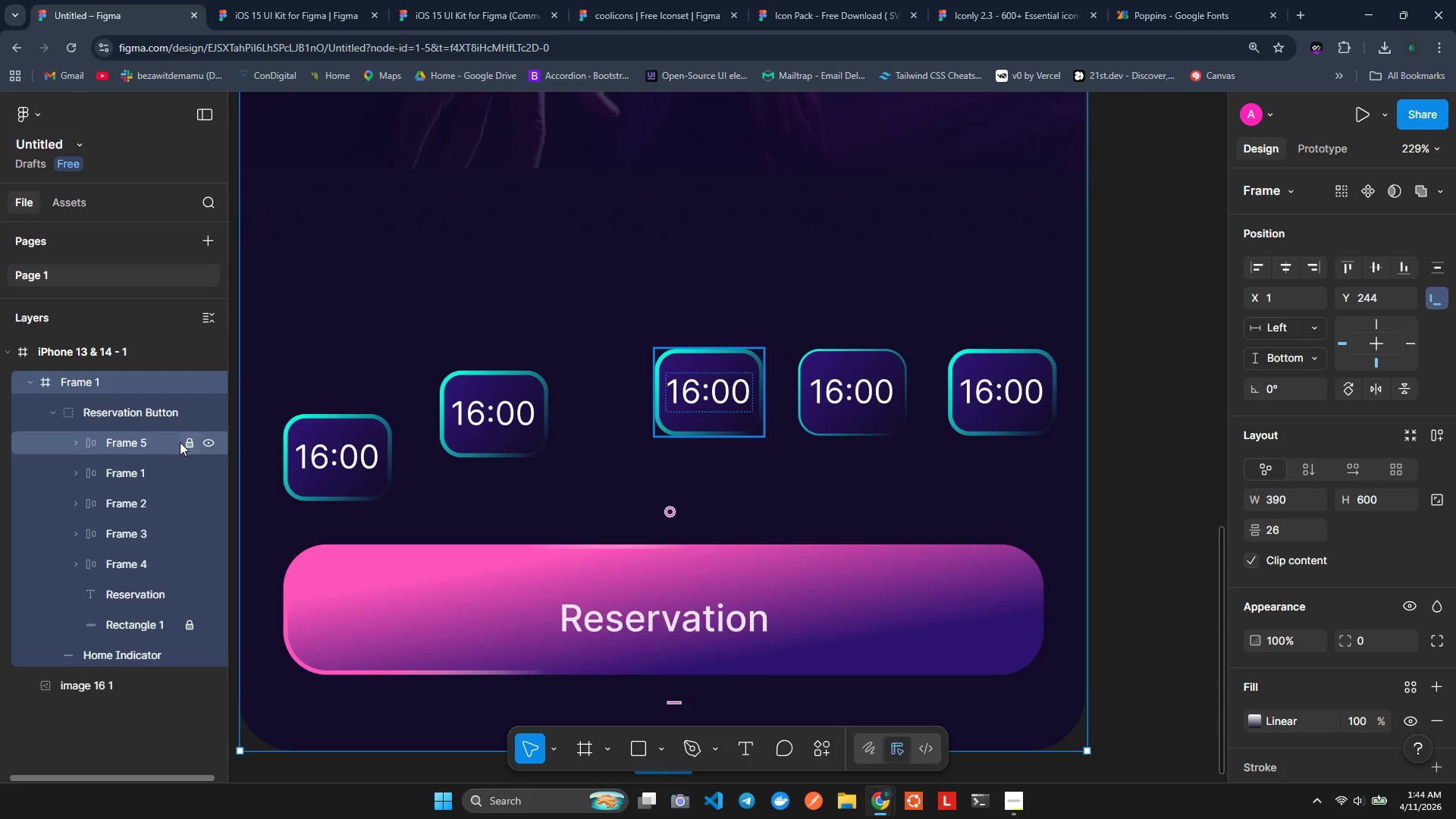 
left_click([189, 444])
 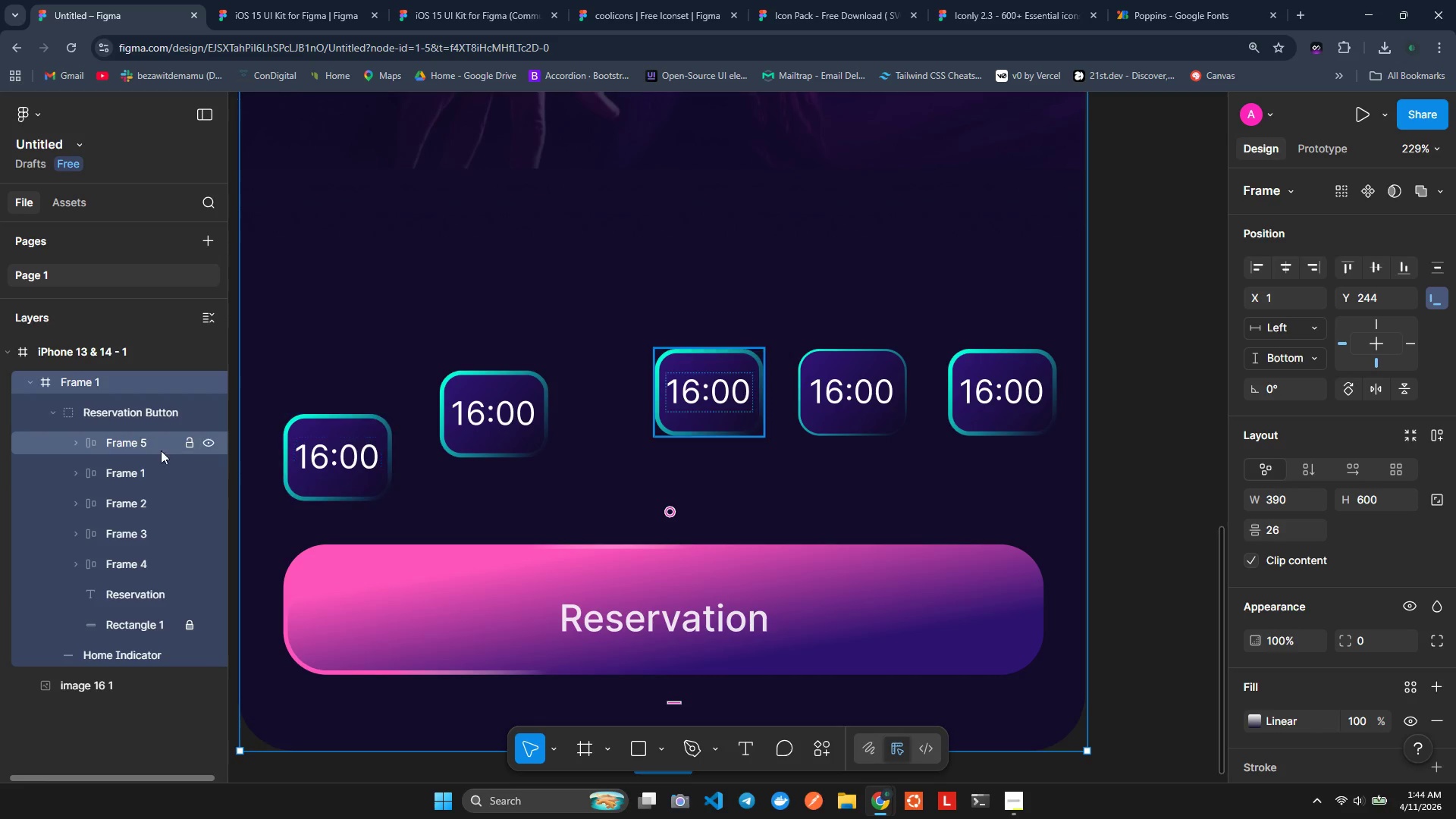 
left_click([143, 442])
 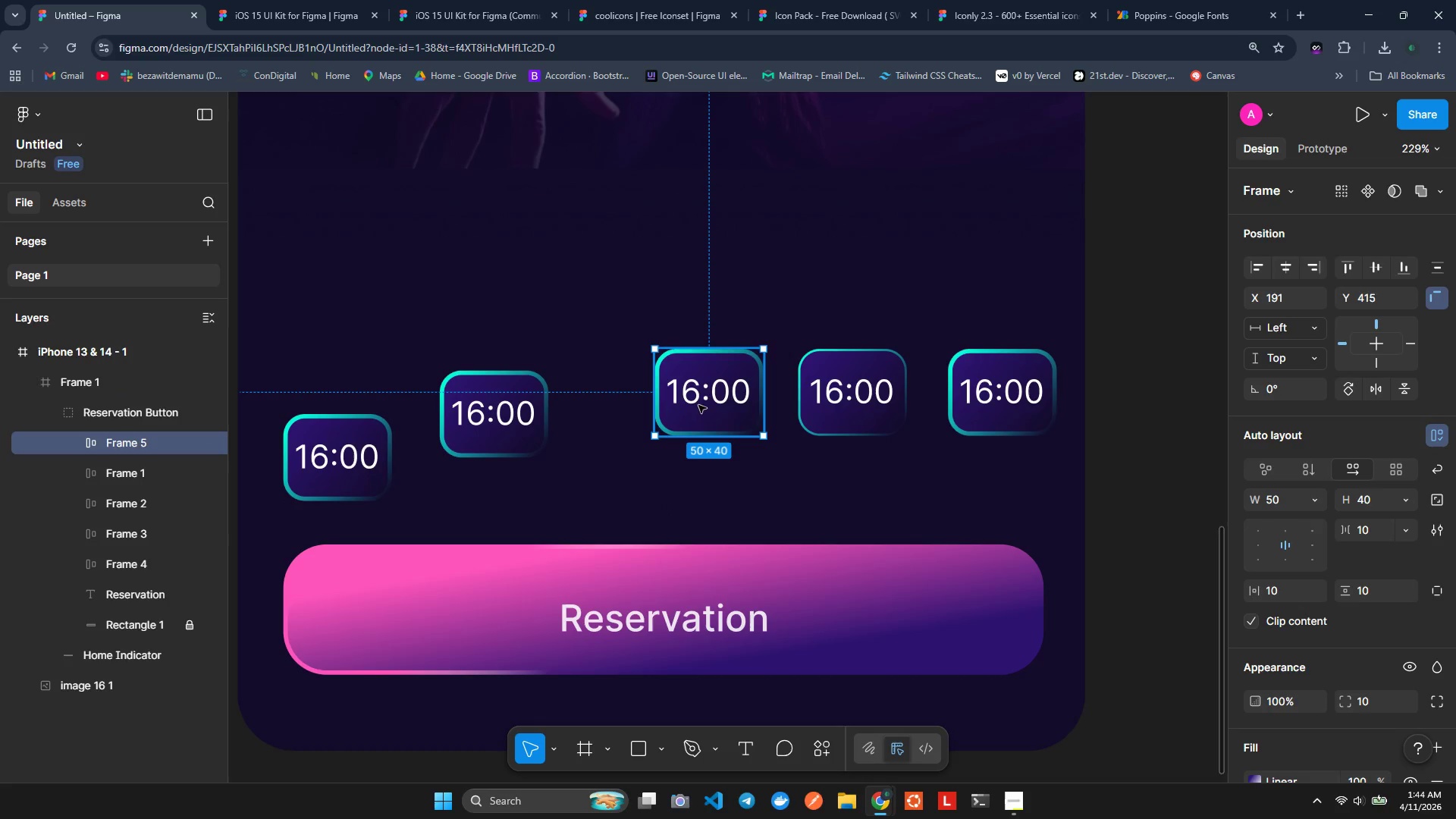 
left_click_drag(start_coordinate=[727, 376], to_coordinate=[676, 362])
 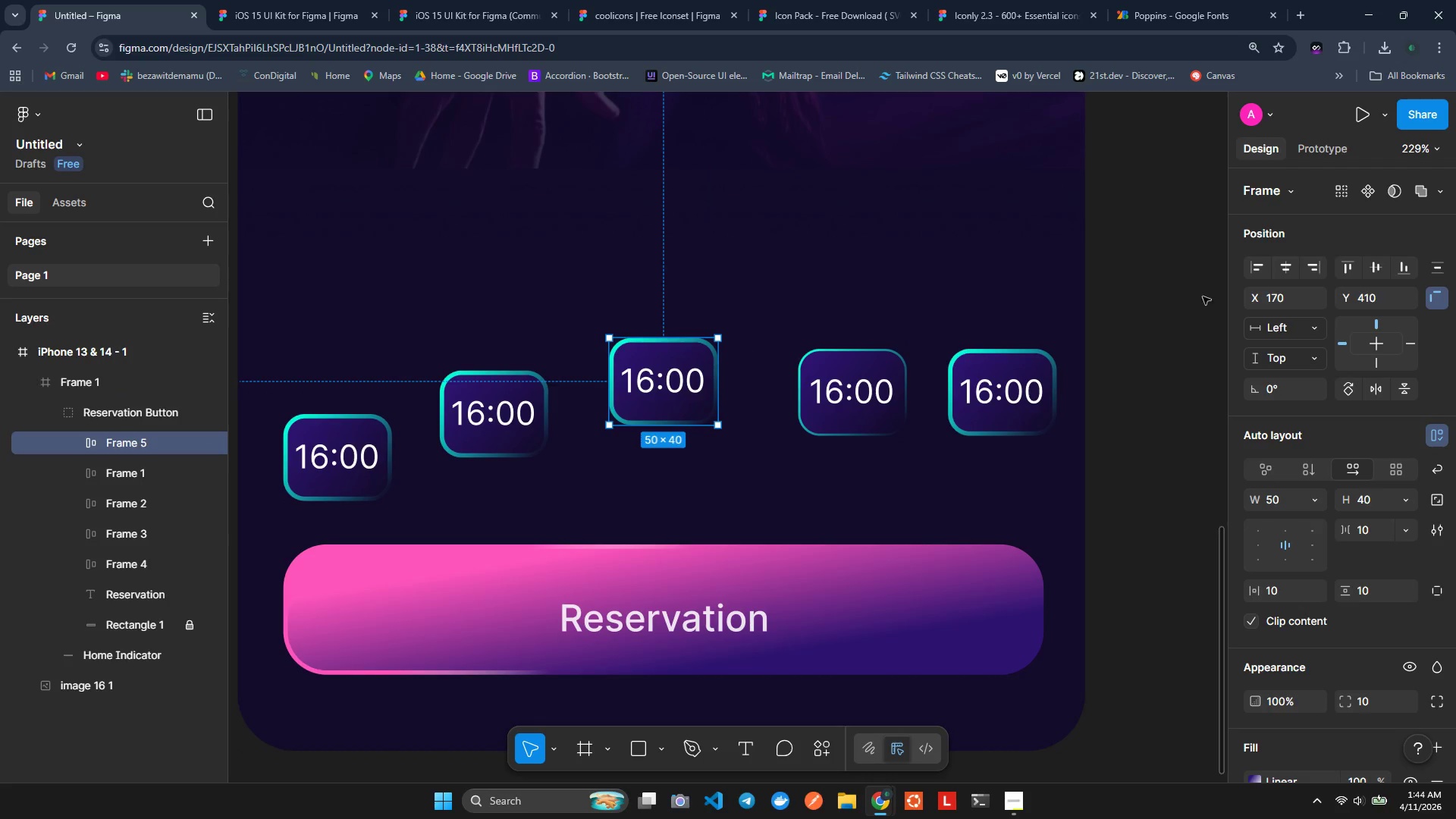 
scroll: coordinate [1279, 297], scroll_direction: up, amount: 2.0
 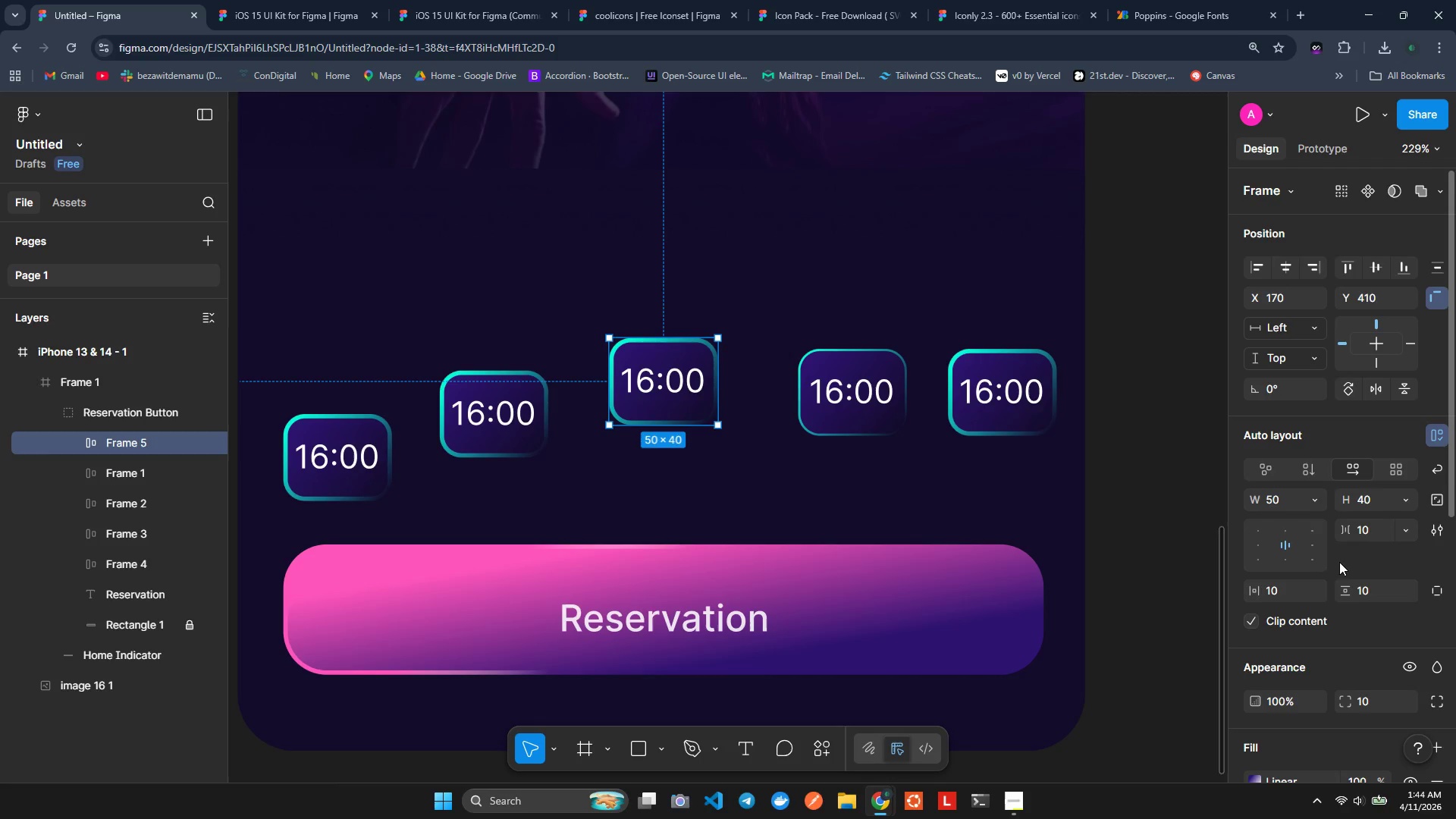 
left_click([1275, 504])
 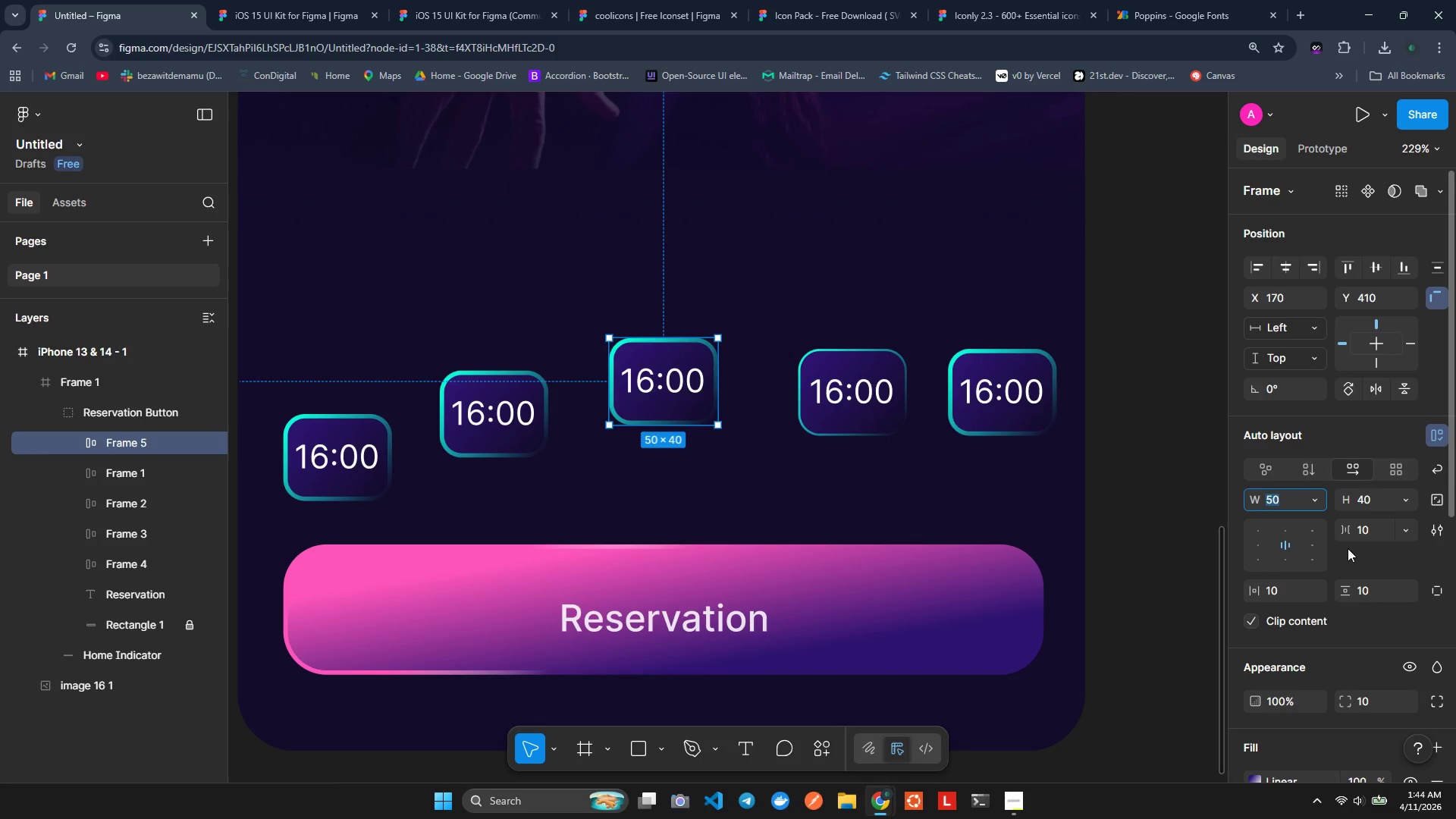 
type(70)
 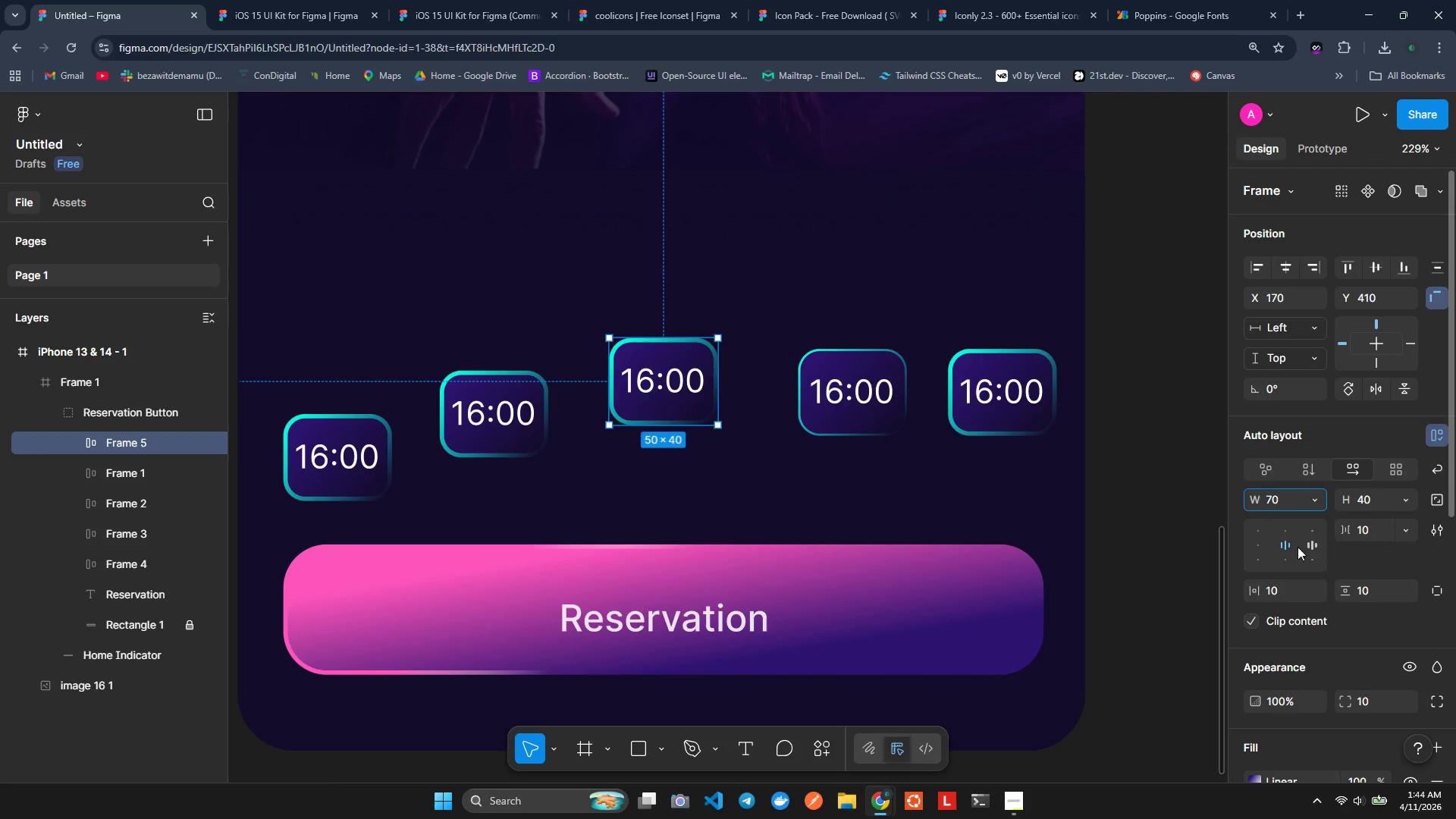 
left_click([1364, 620])
 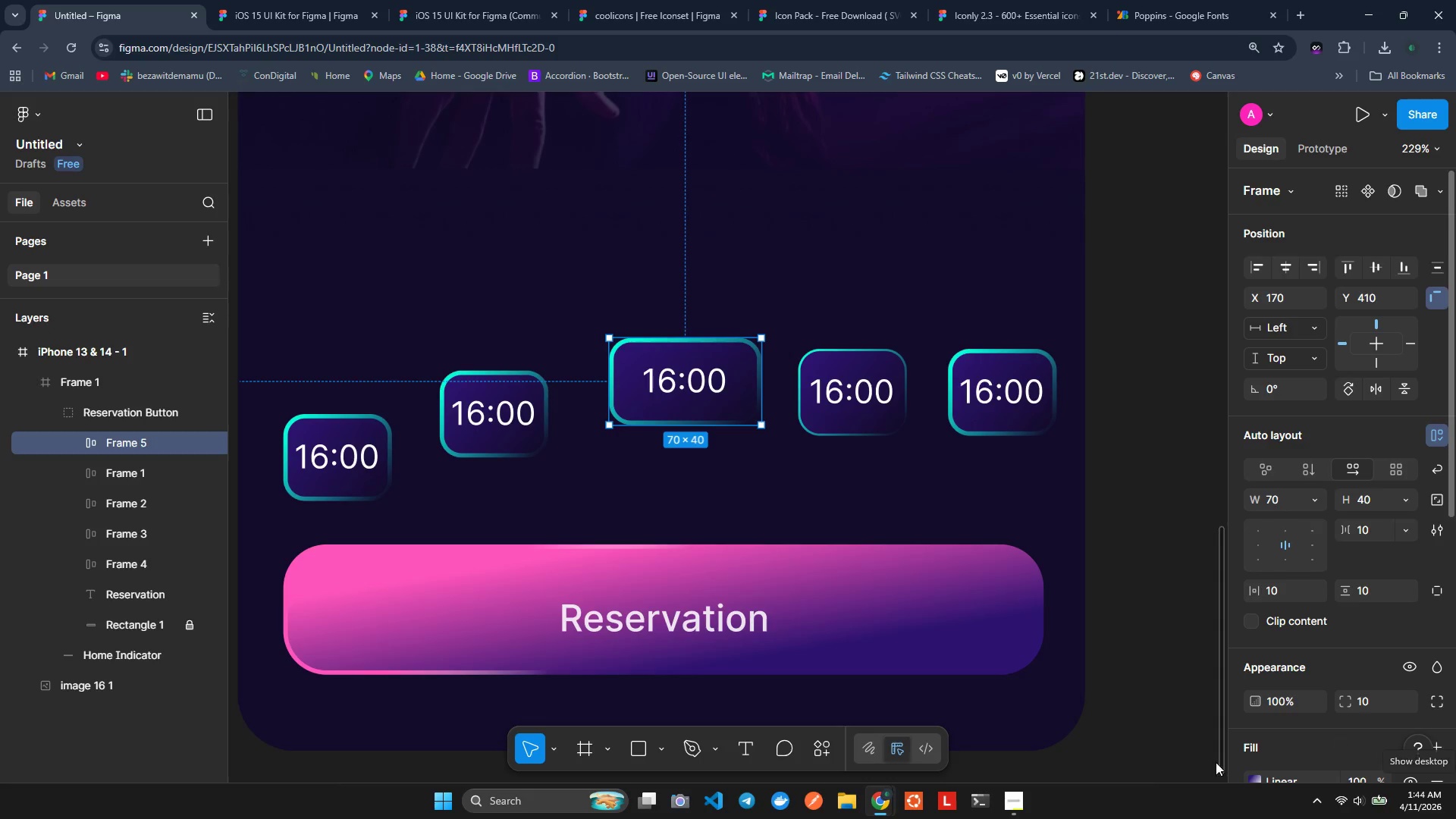 
wait(16.25)
 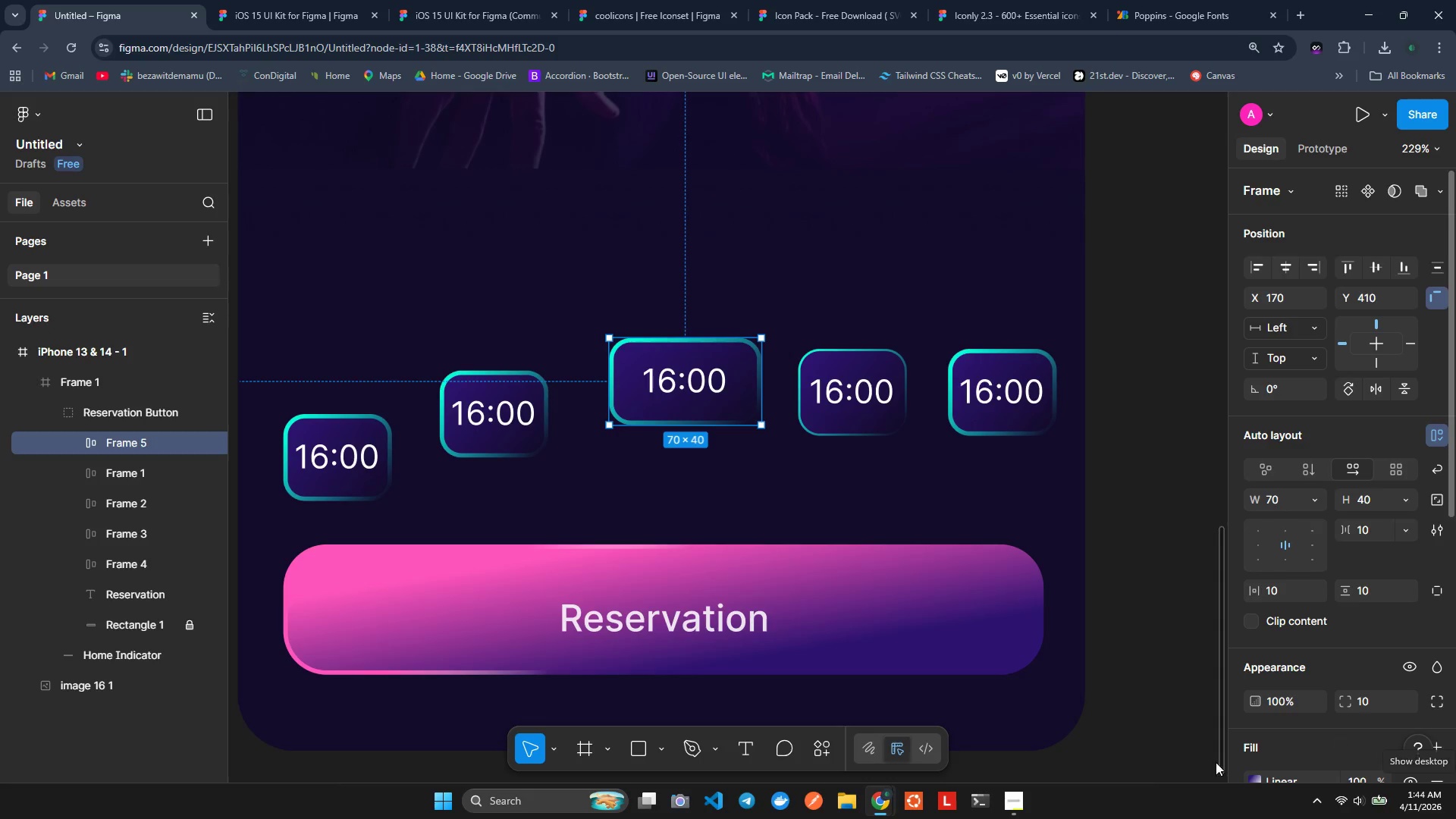 
left_click([704, 378])
 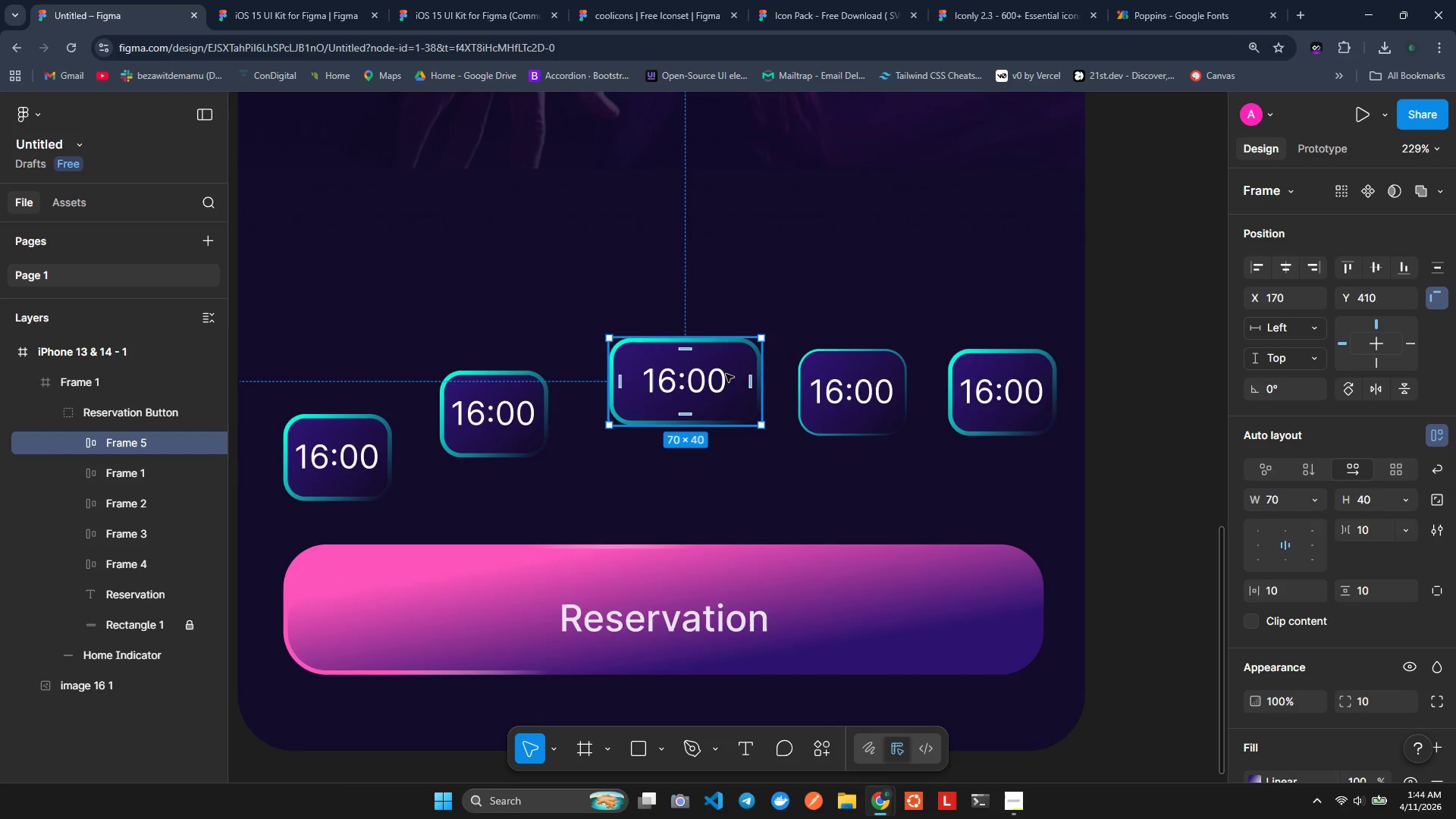 
left_click_drag(start_coordinate=[720, 380], to_coordinate=[711, 343])
 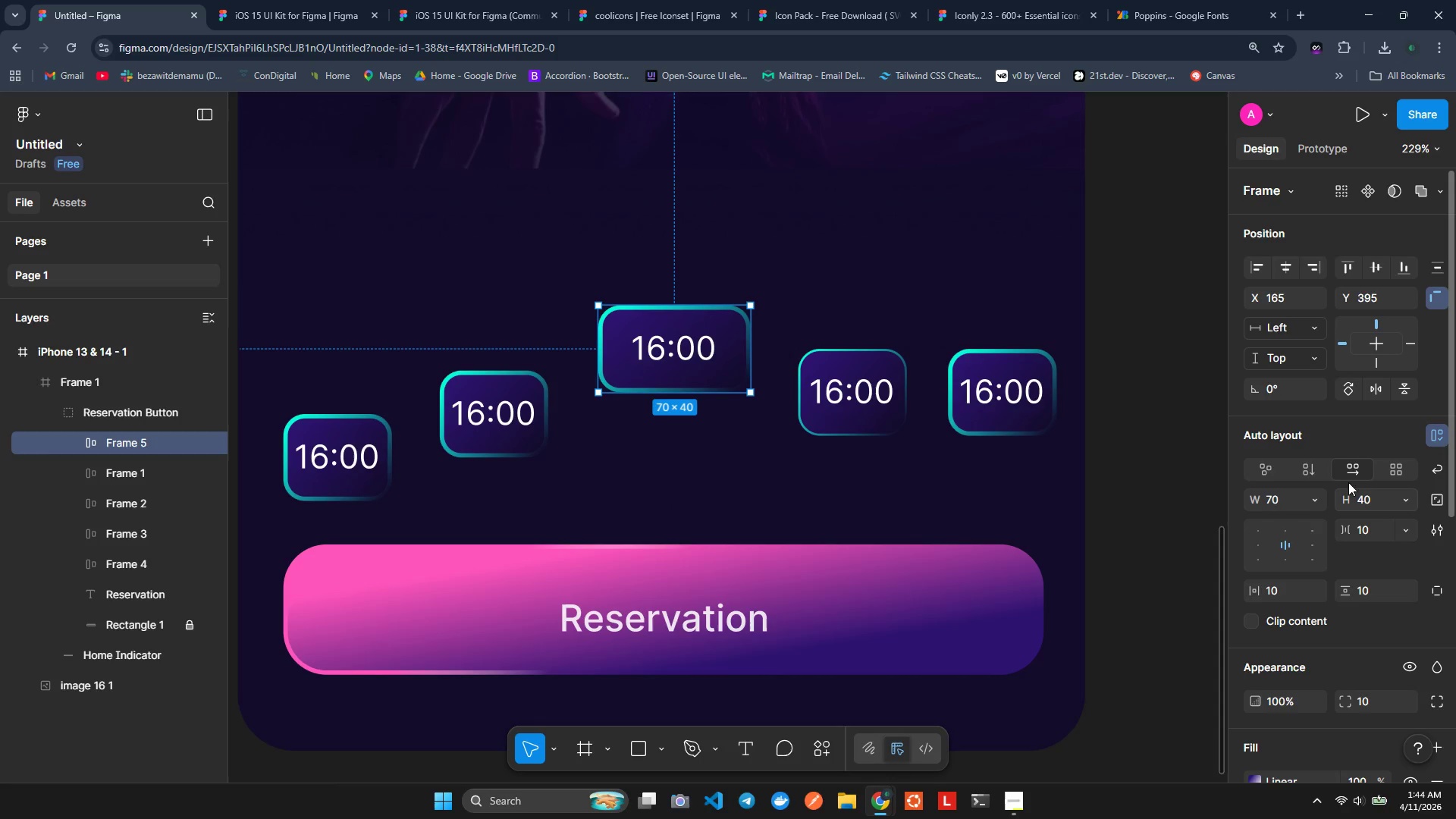 
left_click([1365, 303])
 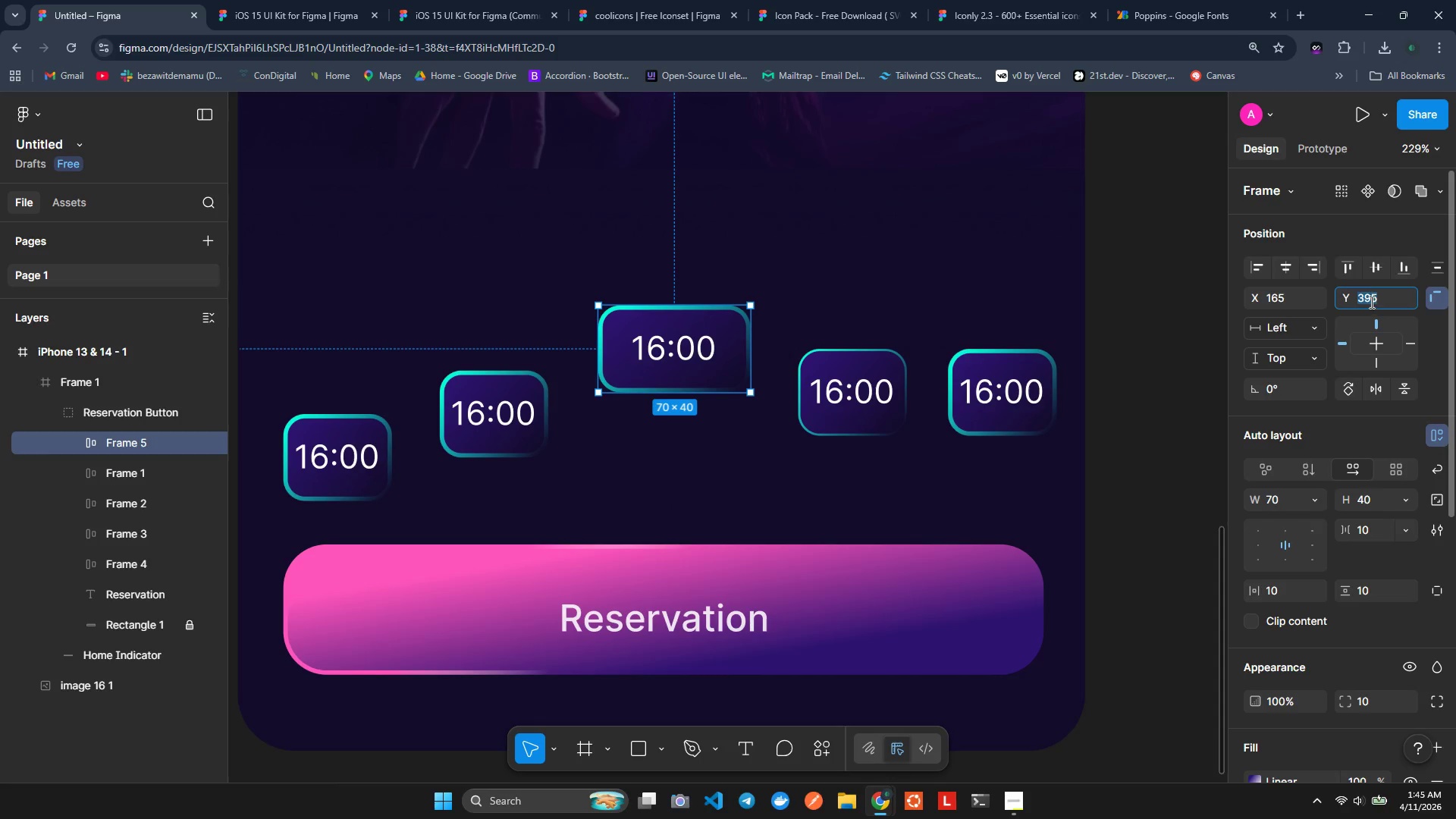 
left_click([1370, 301])
 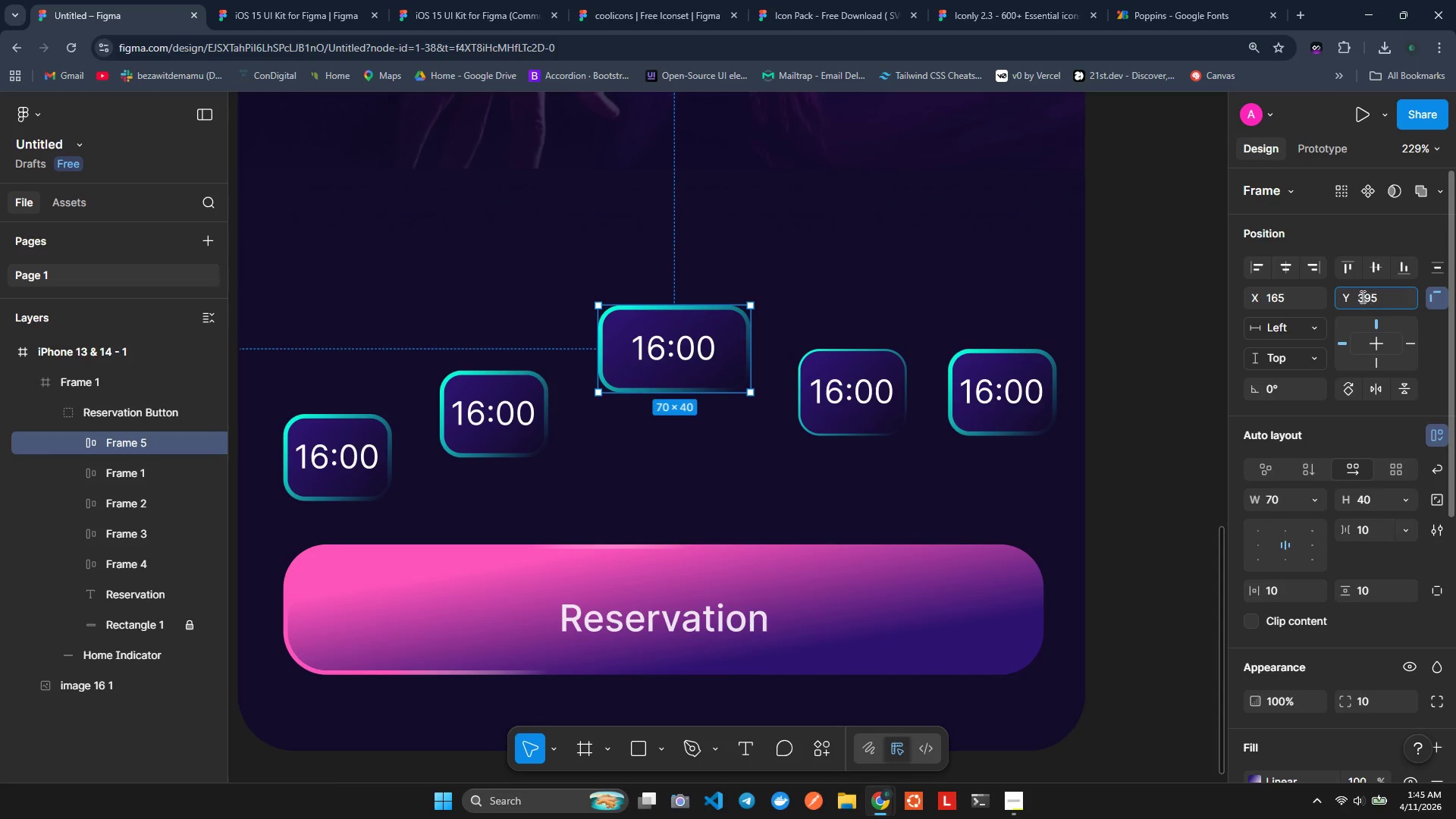 
left_click_drag(start_coordinate=[1361, 297], to_coordinate=[1370, 297])
 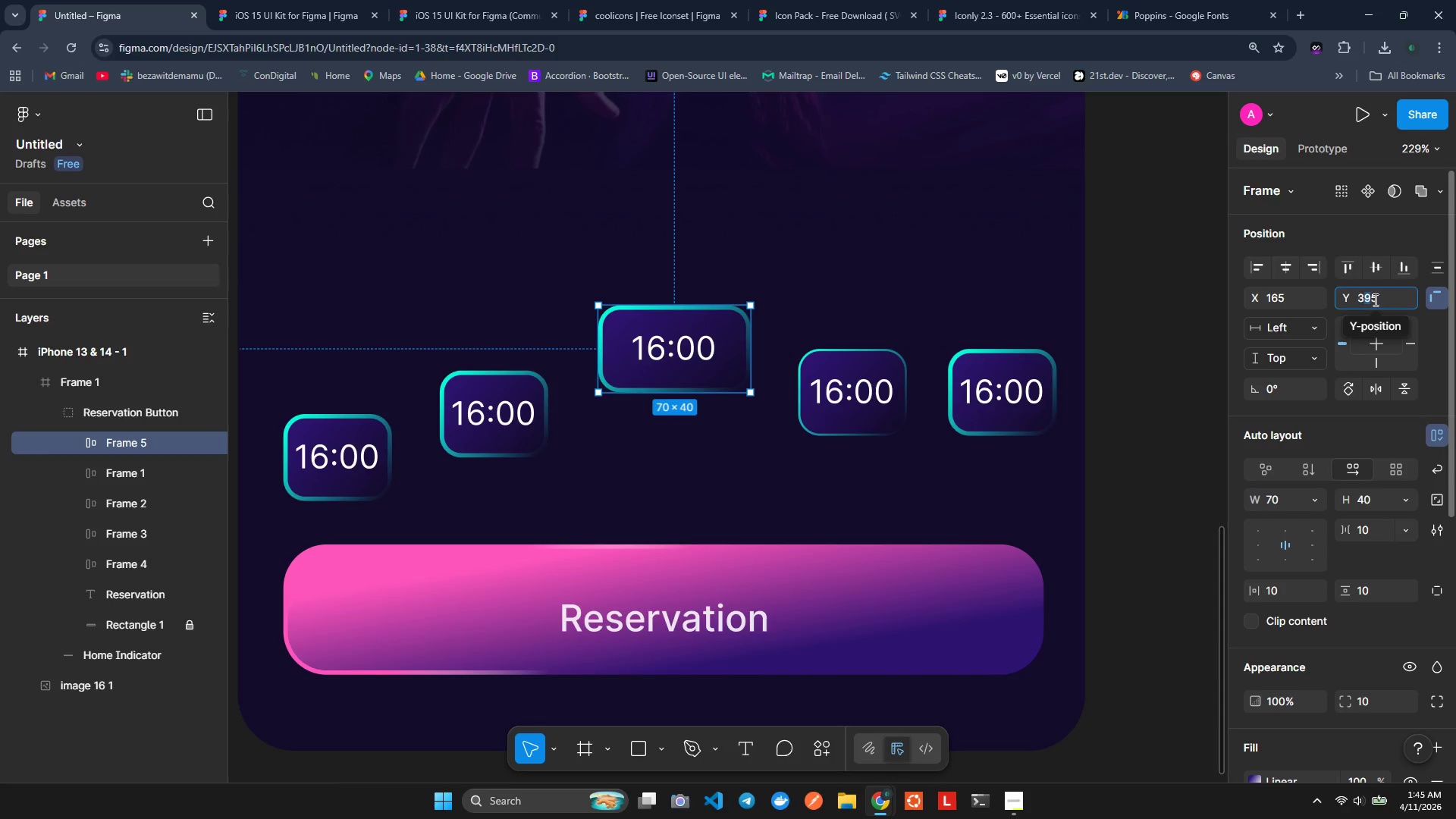 
key(0)
 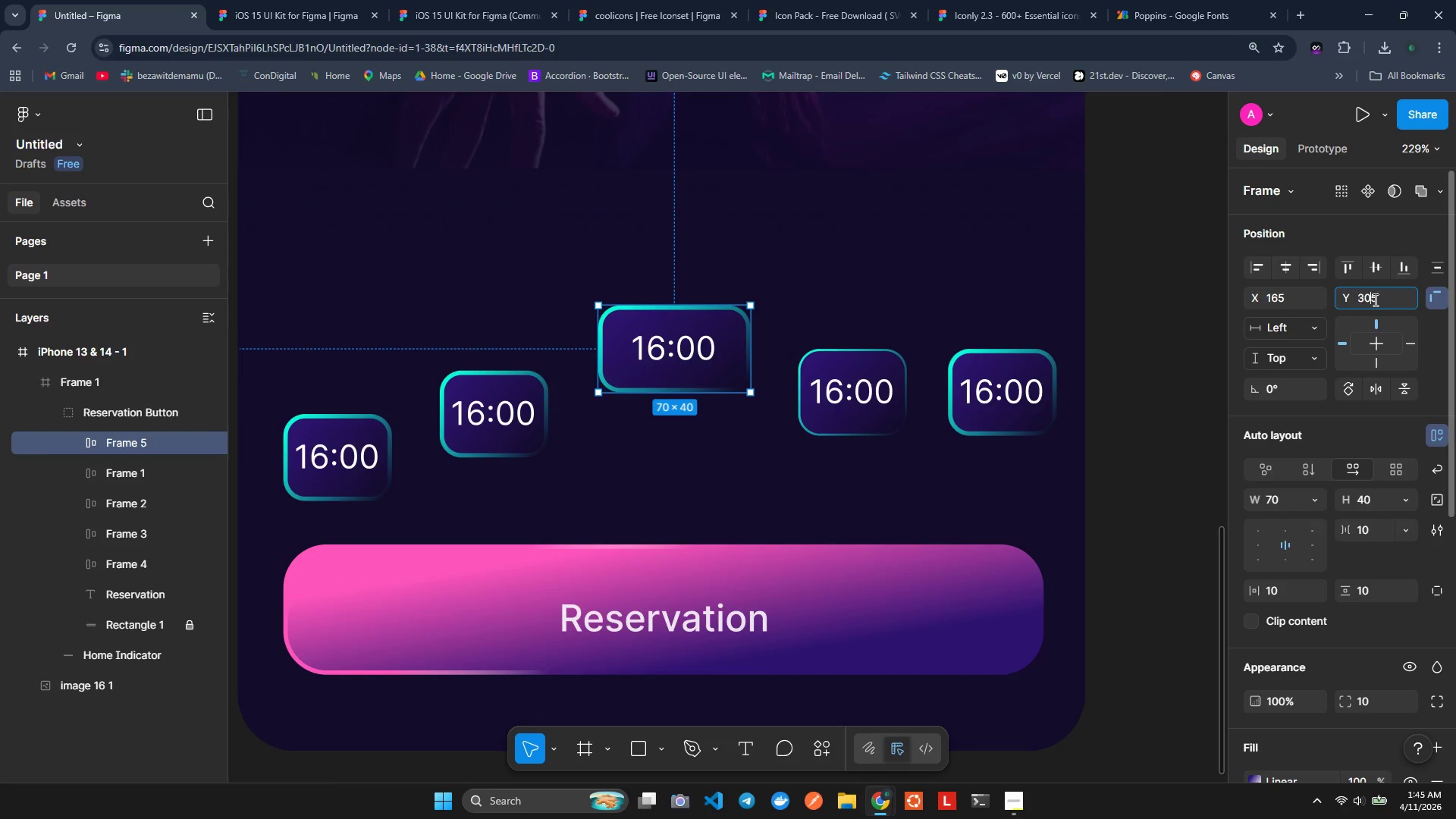 
key(ArrowLeft)
 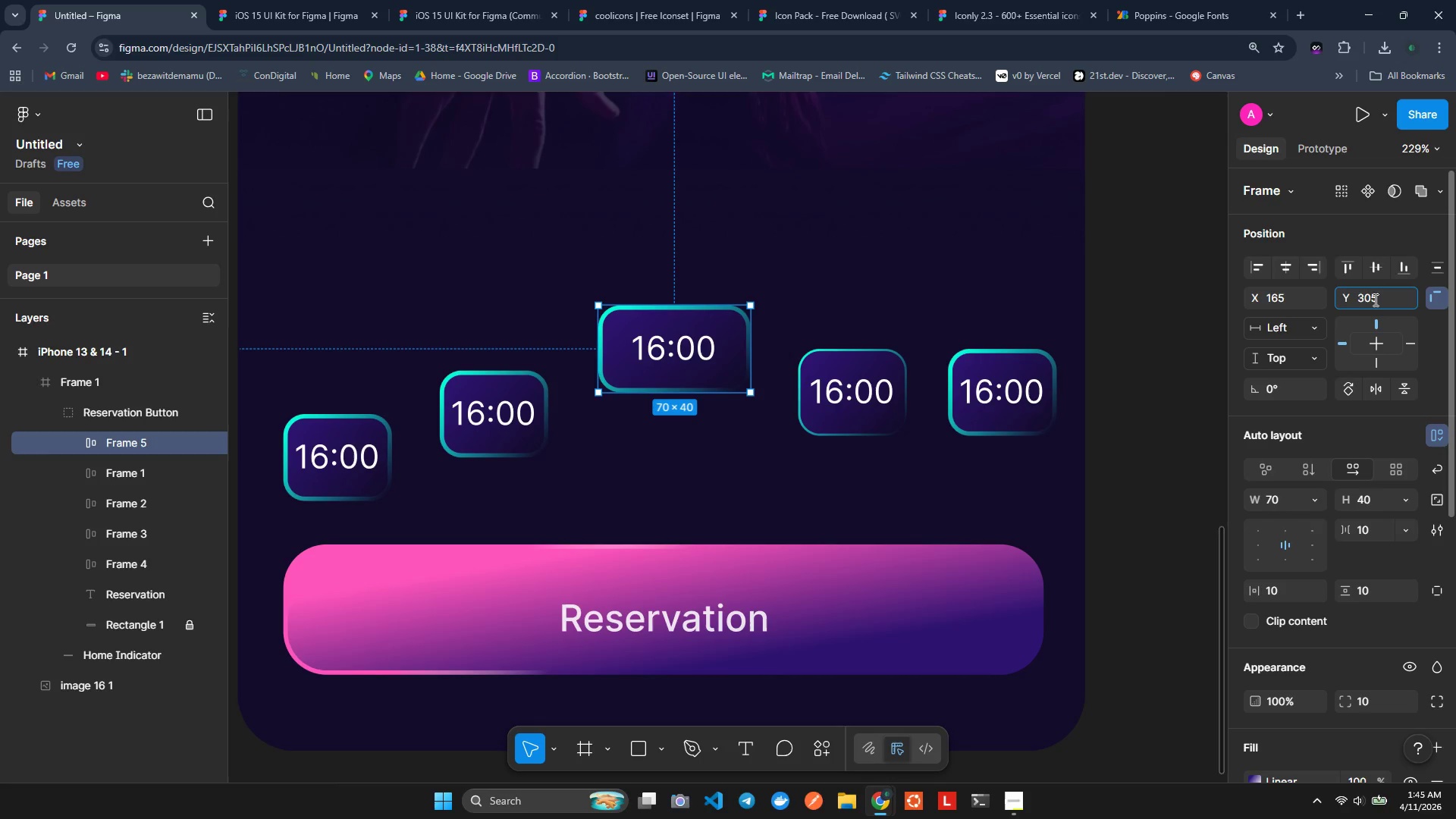 
key(Backspace)
 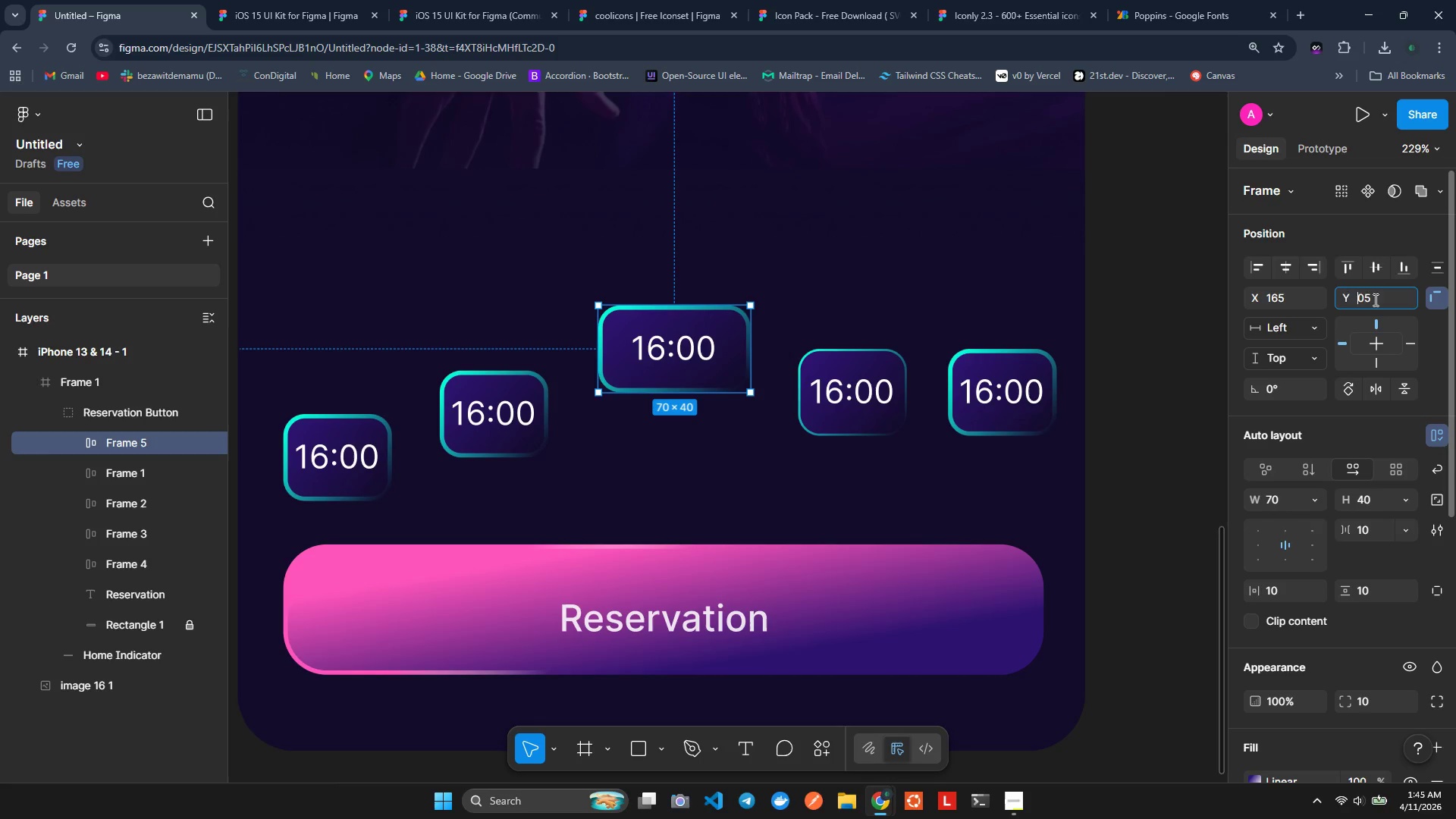 
key(4)
 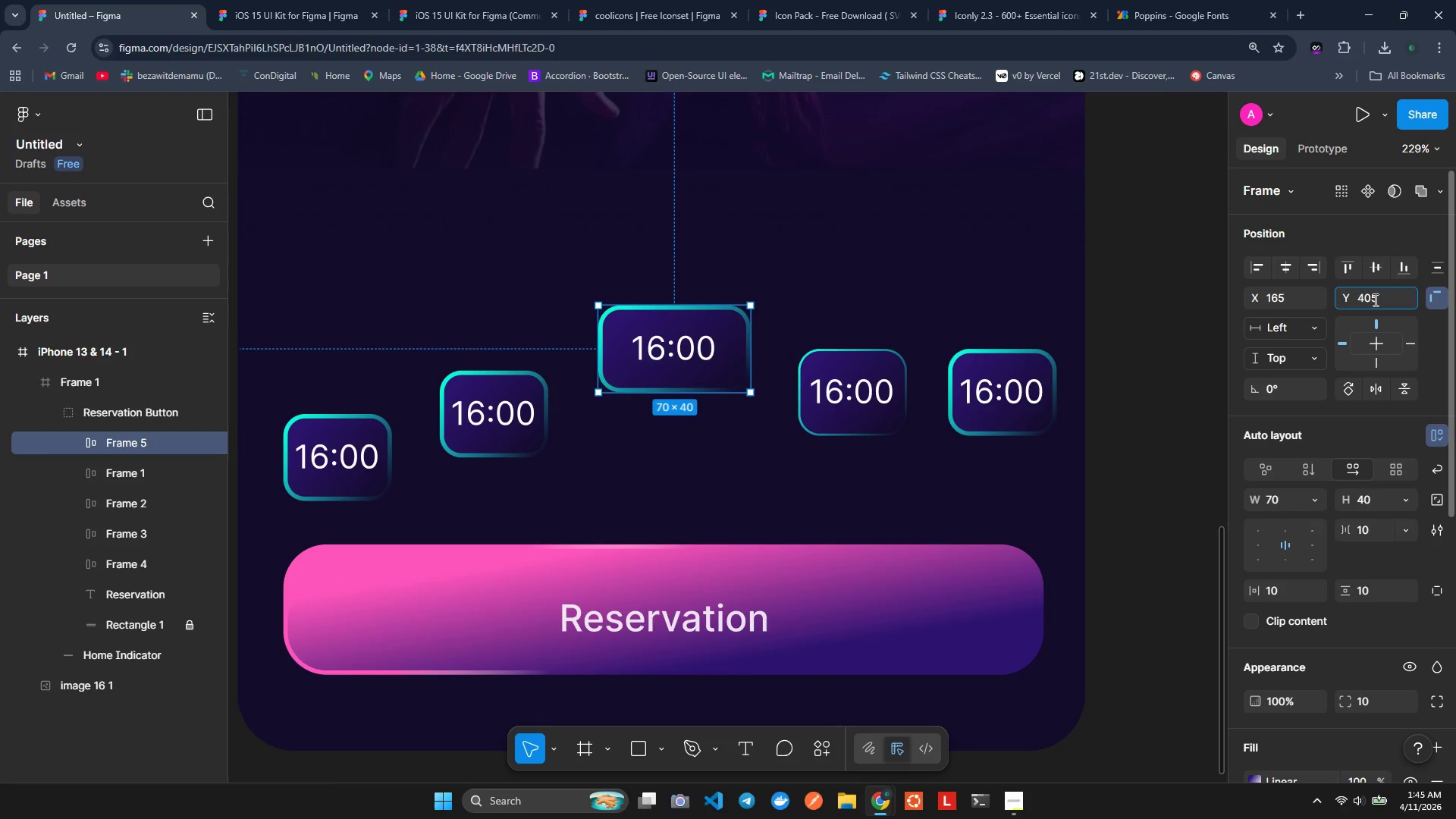 
key(CapsLock)
 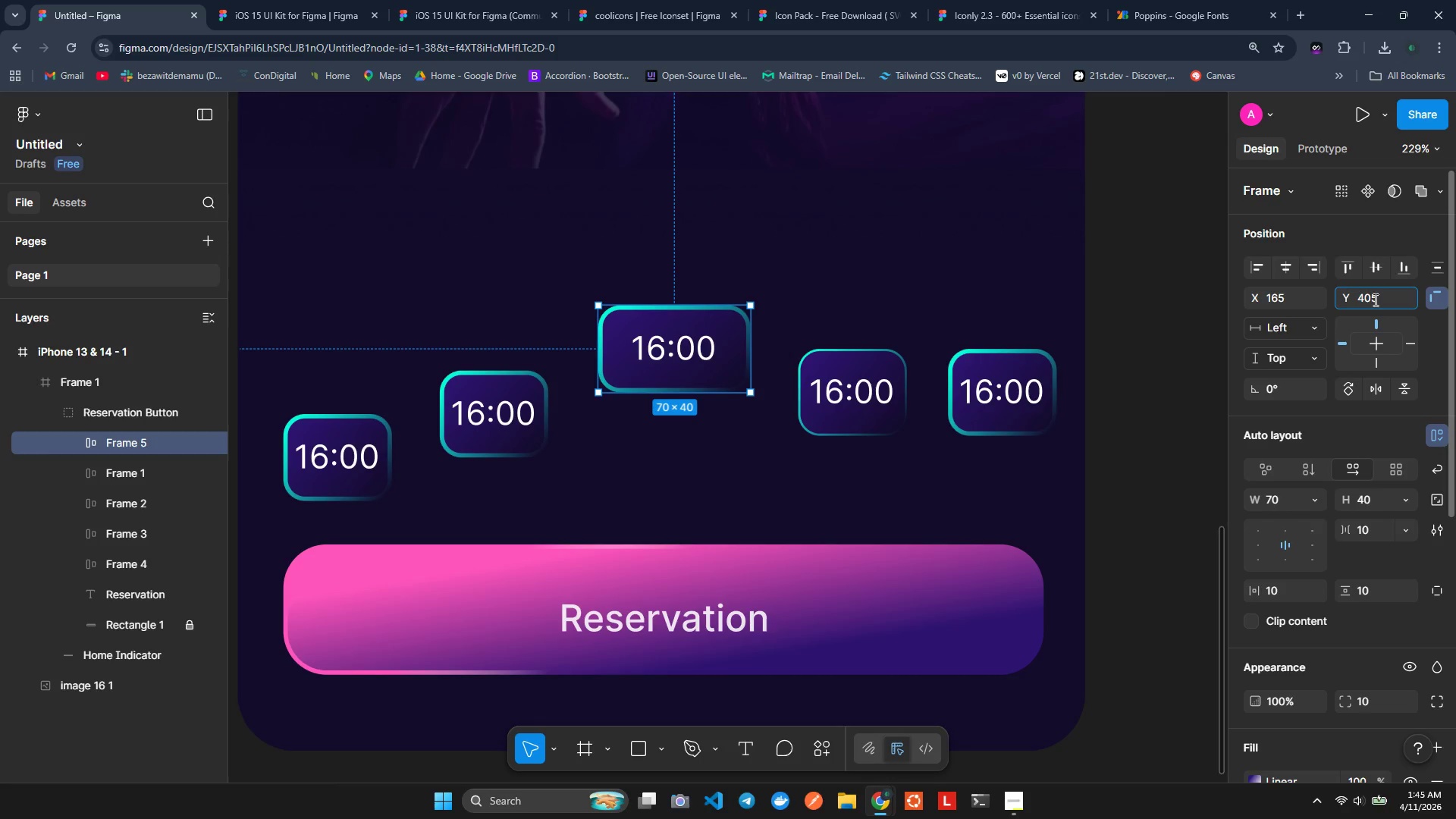 
key(CapsLock)
 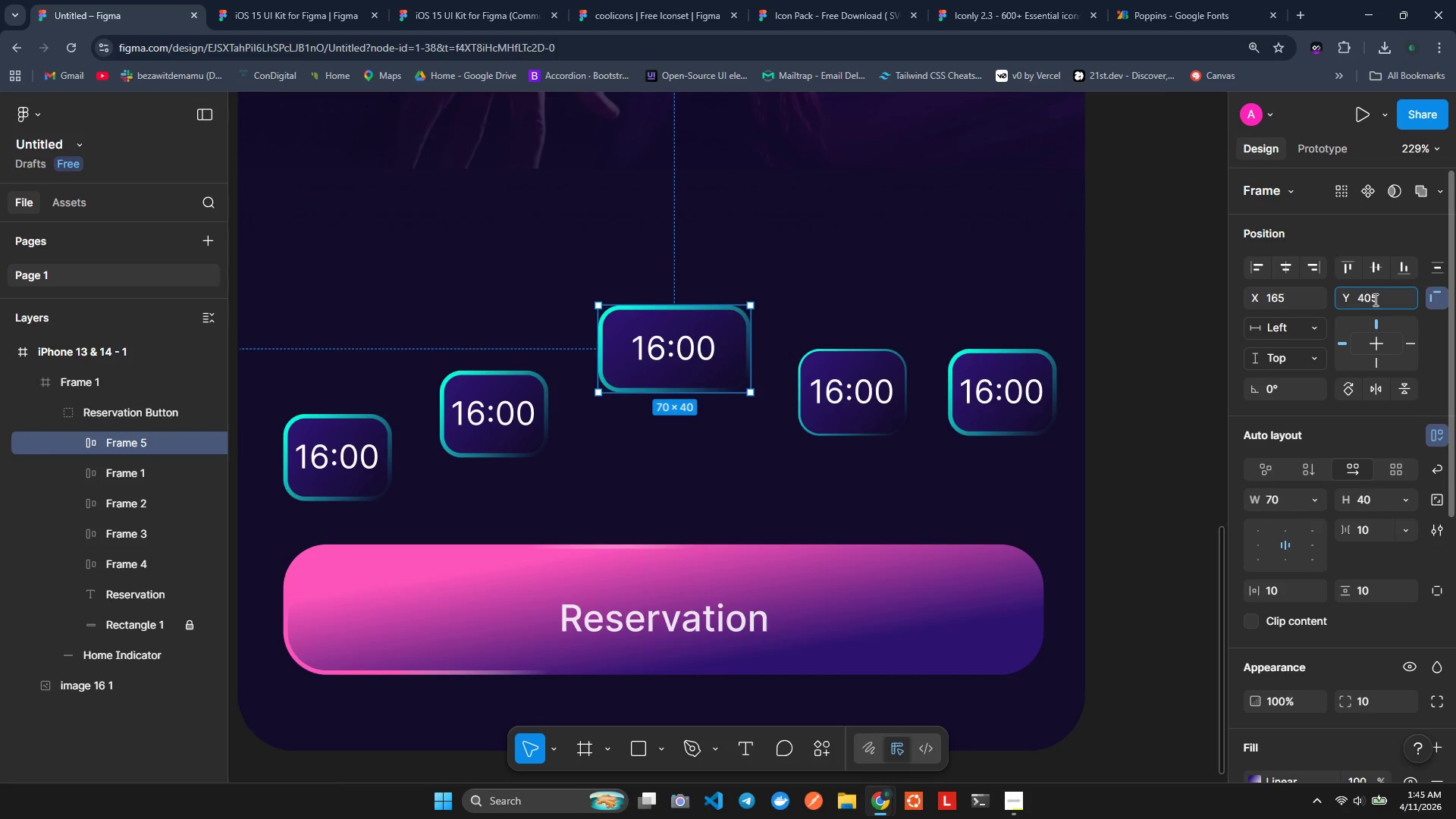 
key(Enter)
 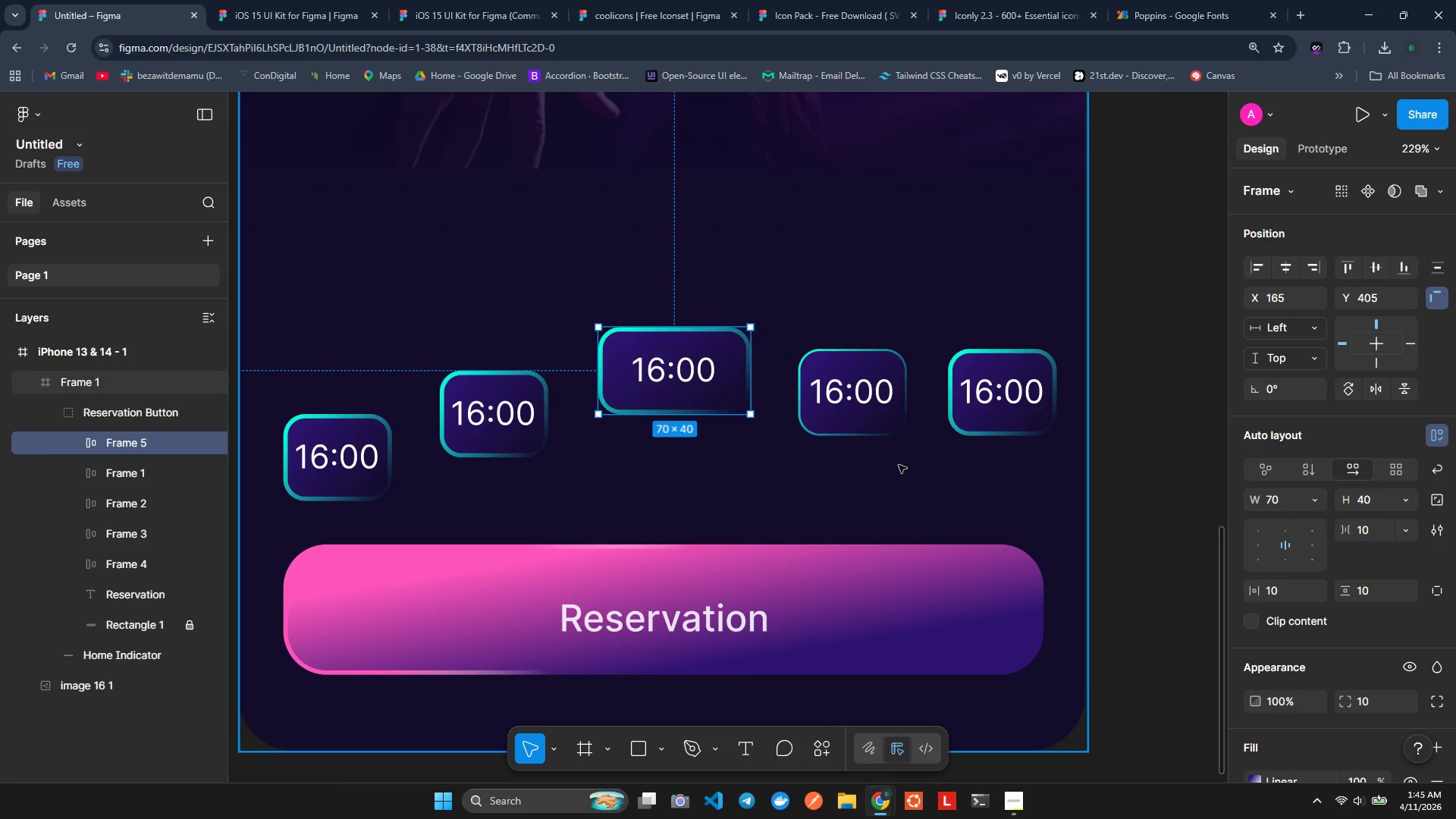 
wait(12.34)
 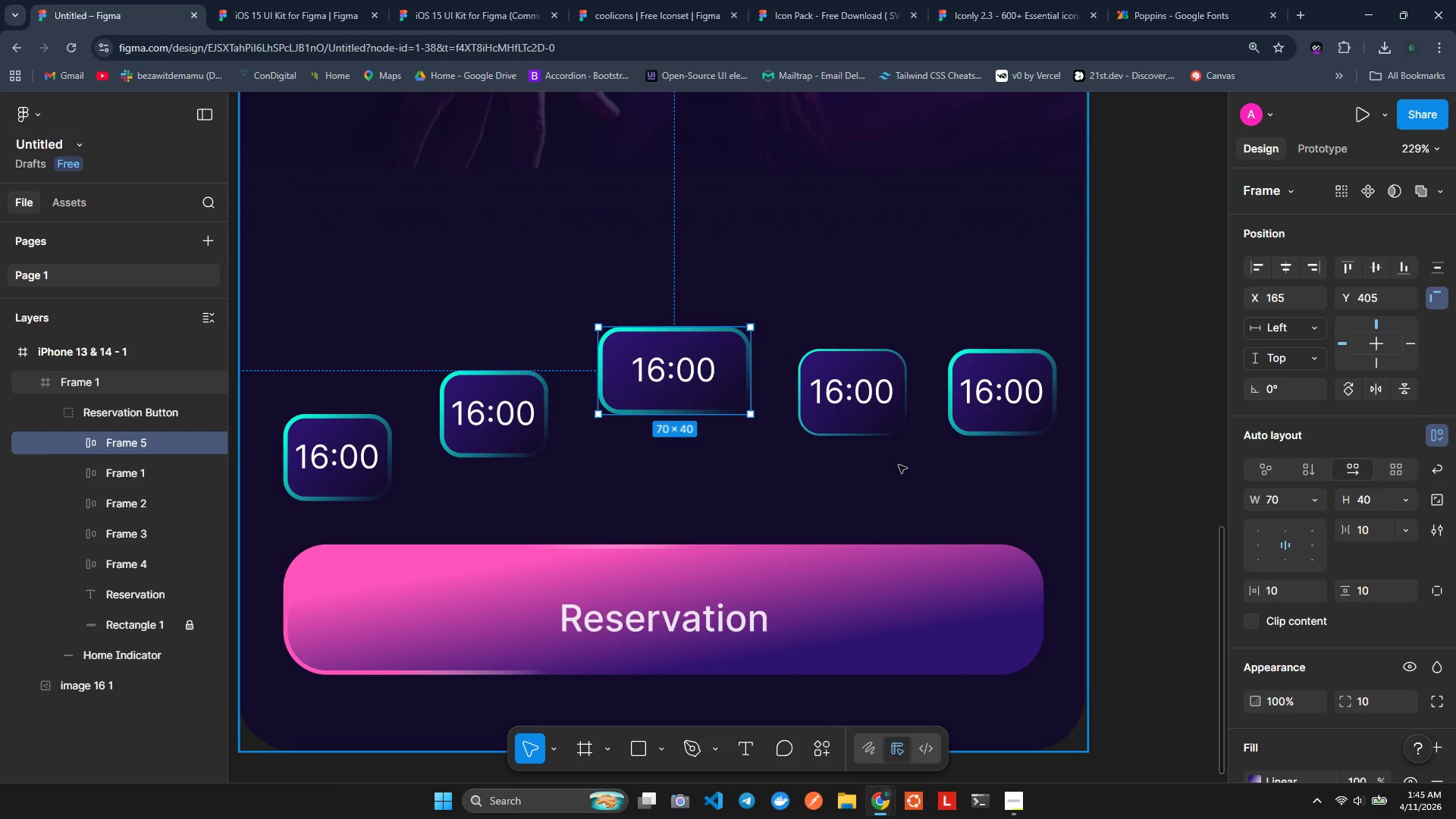 
left_click_drag(start_coordinate=[847, 423], to_coordinate=[844, 430])
 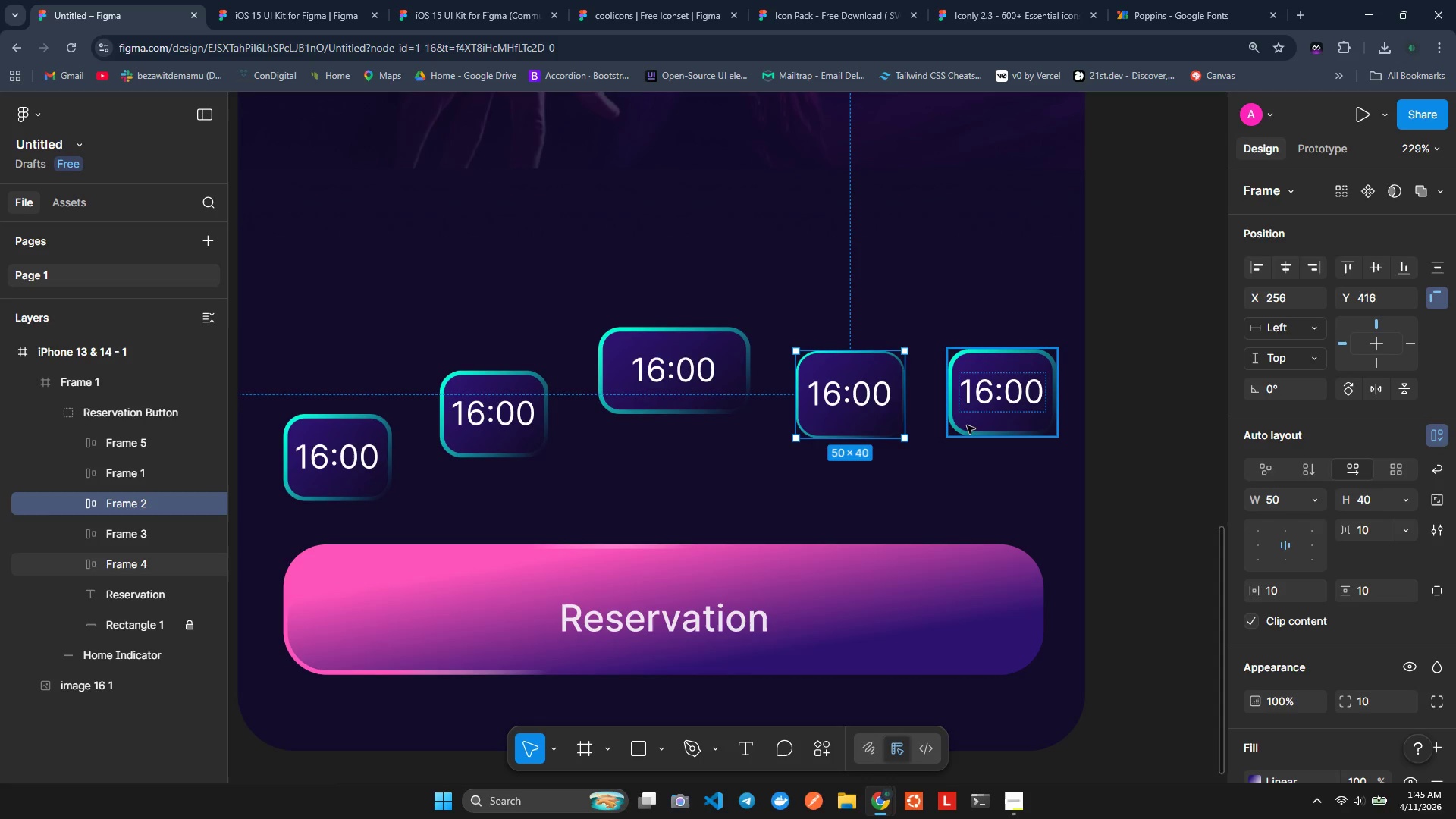 
left_click_drag(start_coordinate=[978, 423], to_coordinate=[972, 478])
 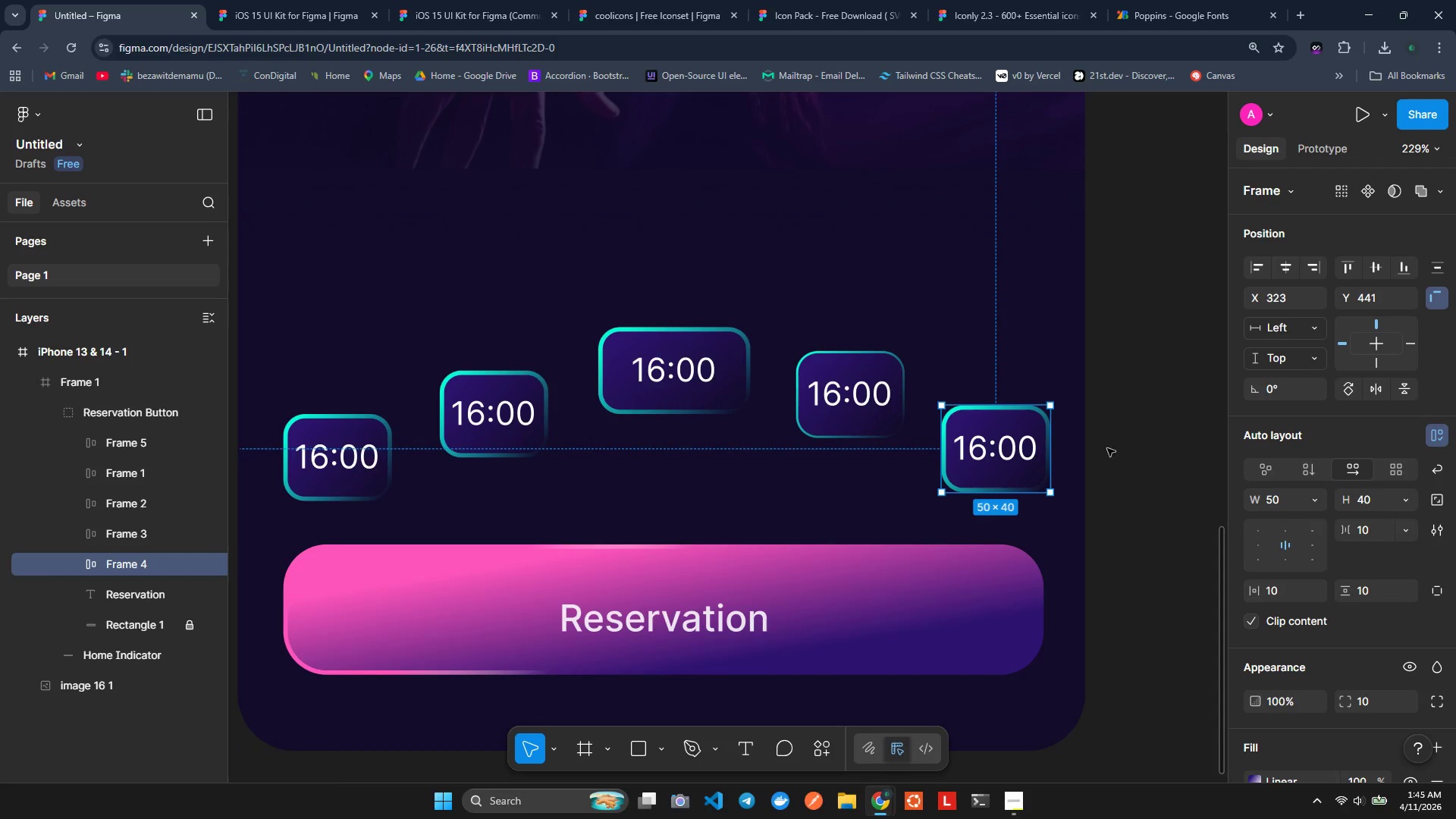 
left_click([1142, 410])
 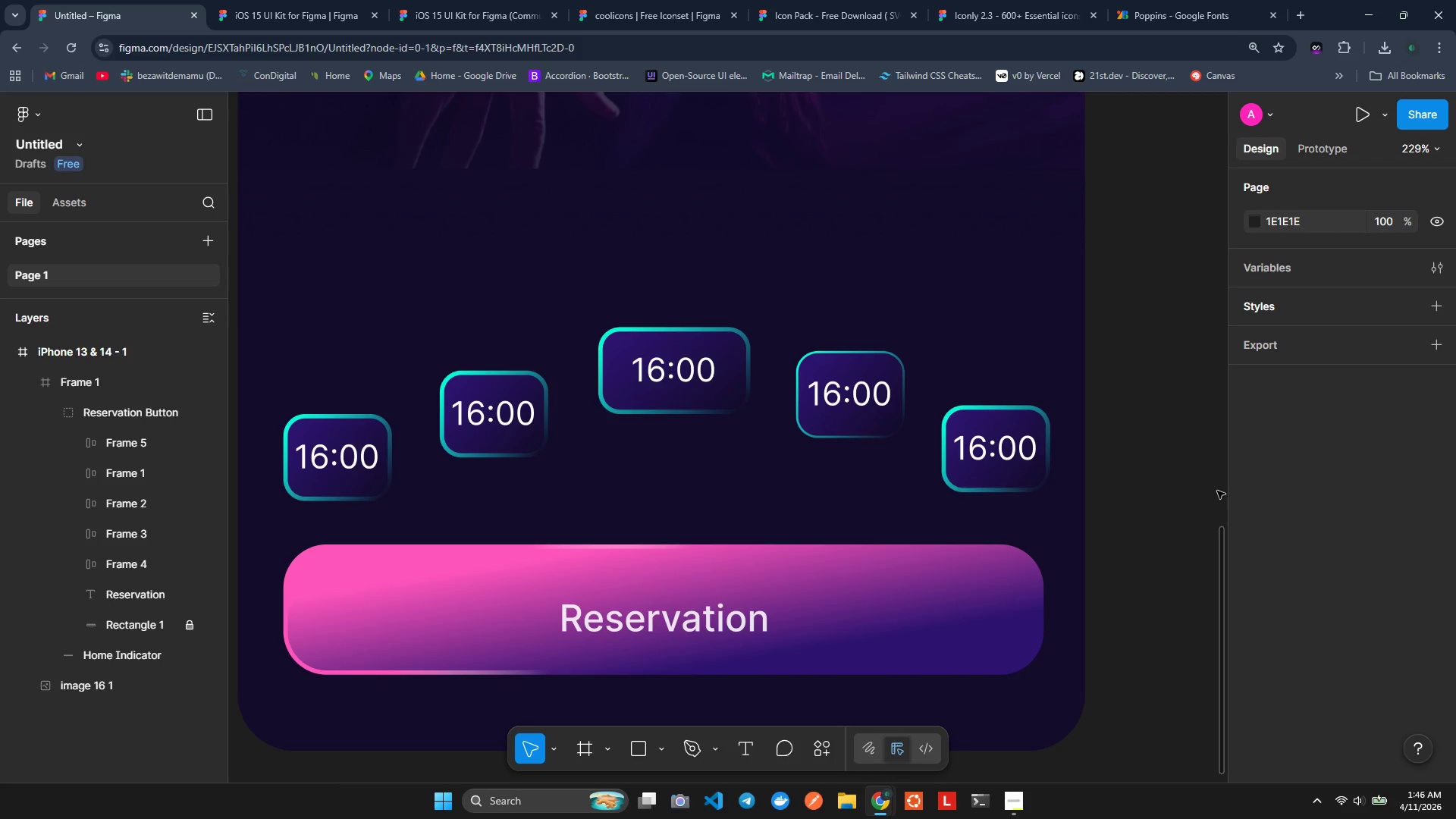 
wait(26.84)
 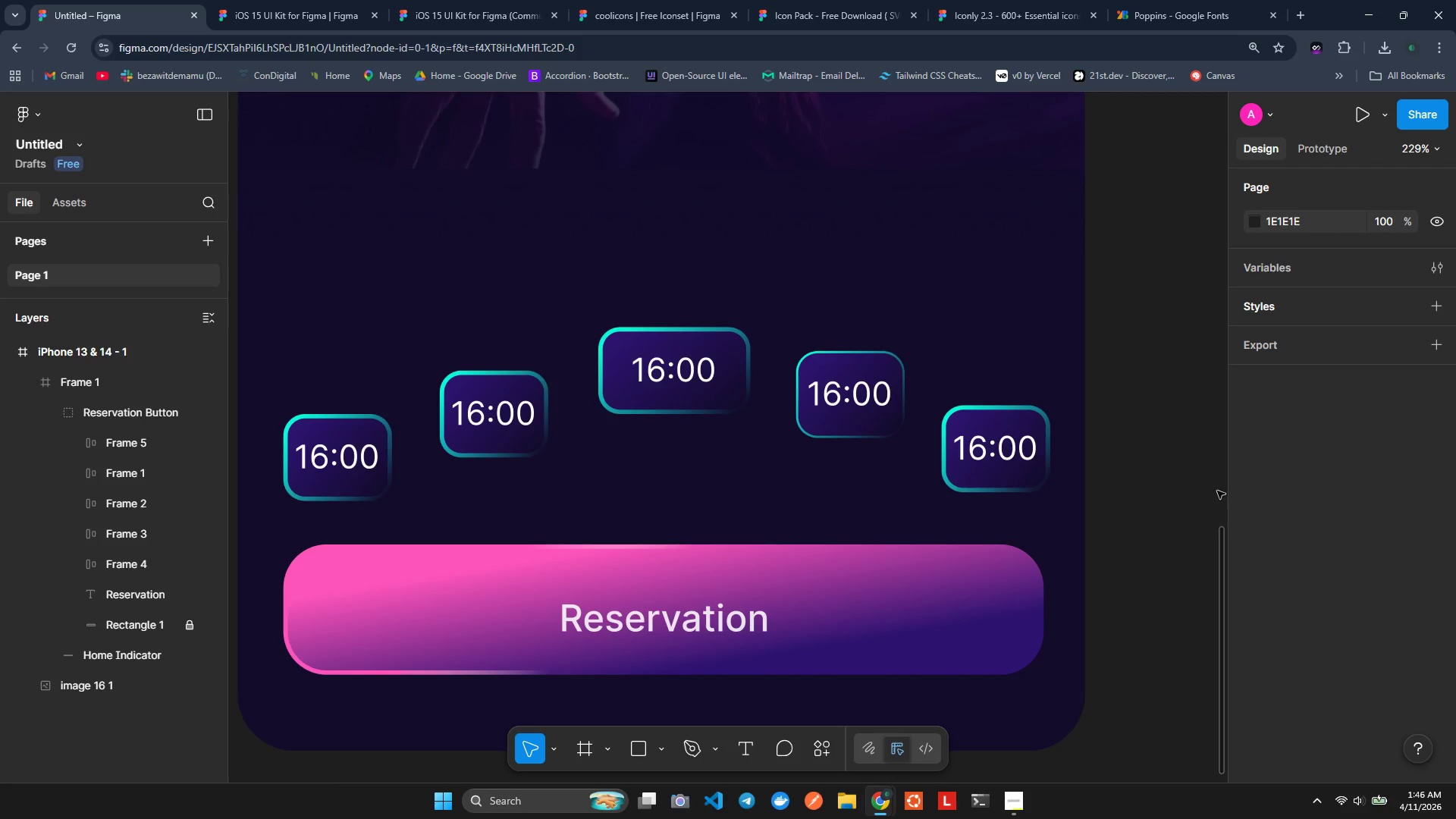 
double_click([488, 422])
 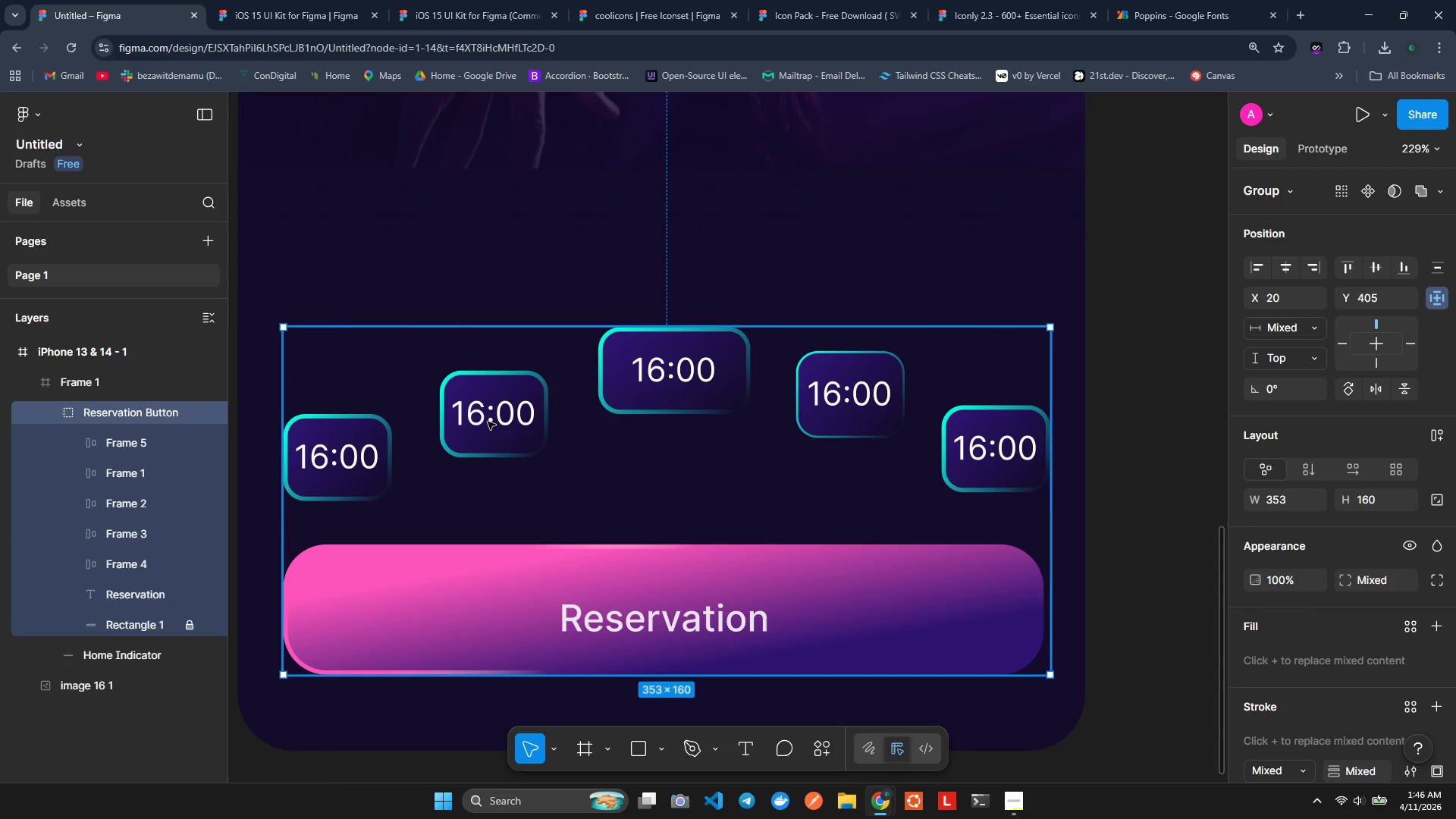 
double_click([488, 422])
 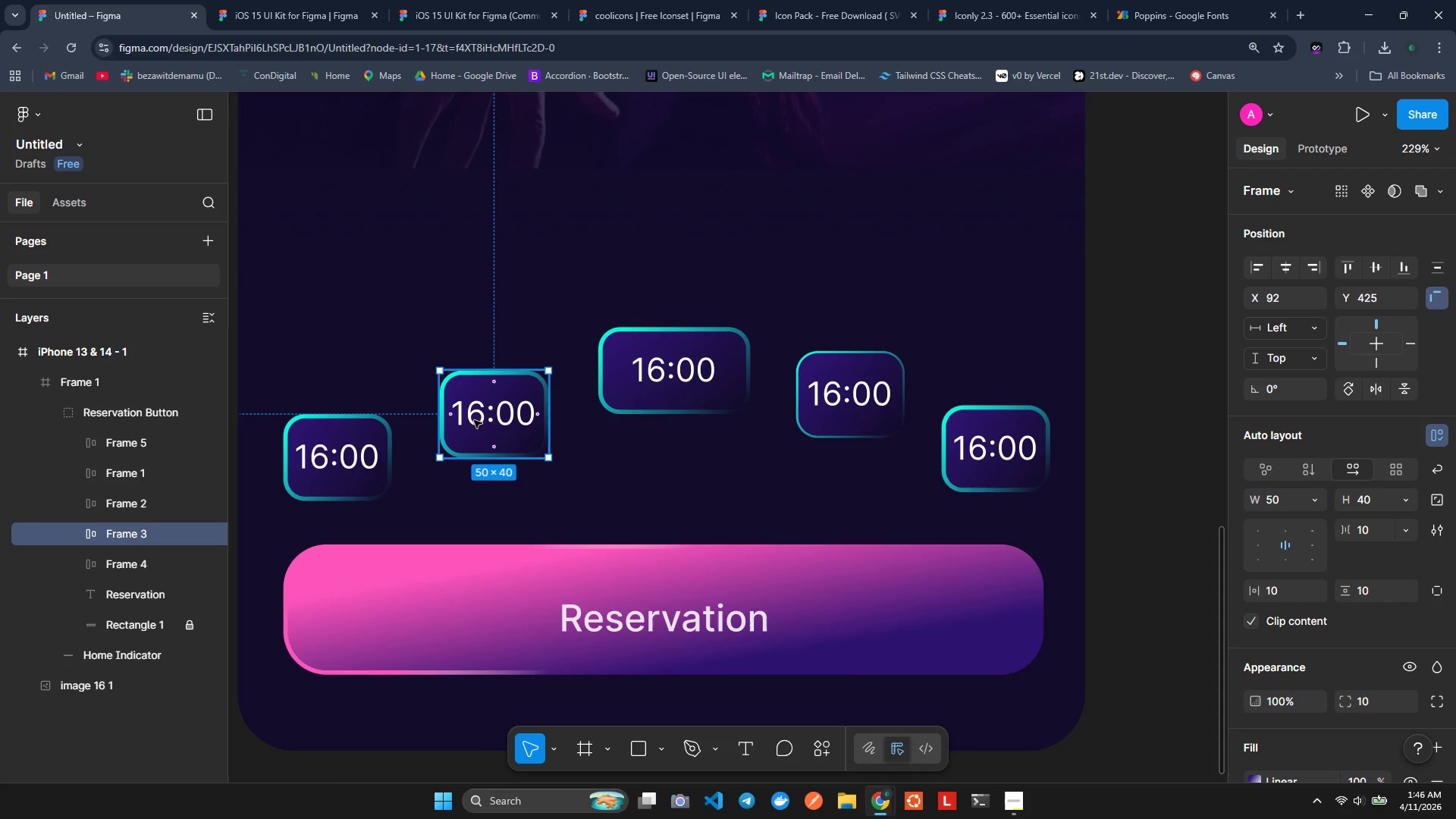 
double_click([472, 420])
 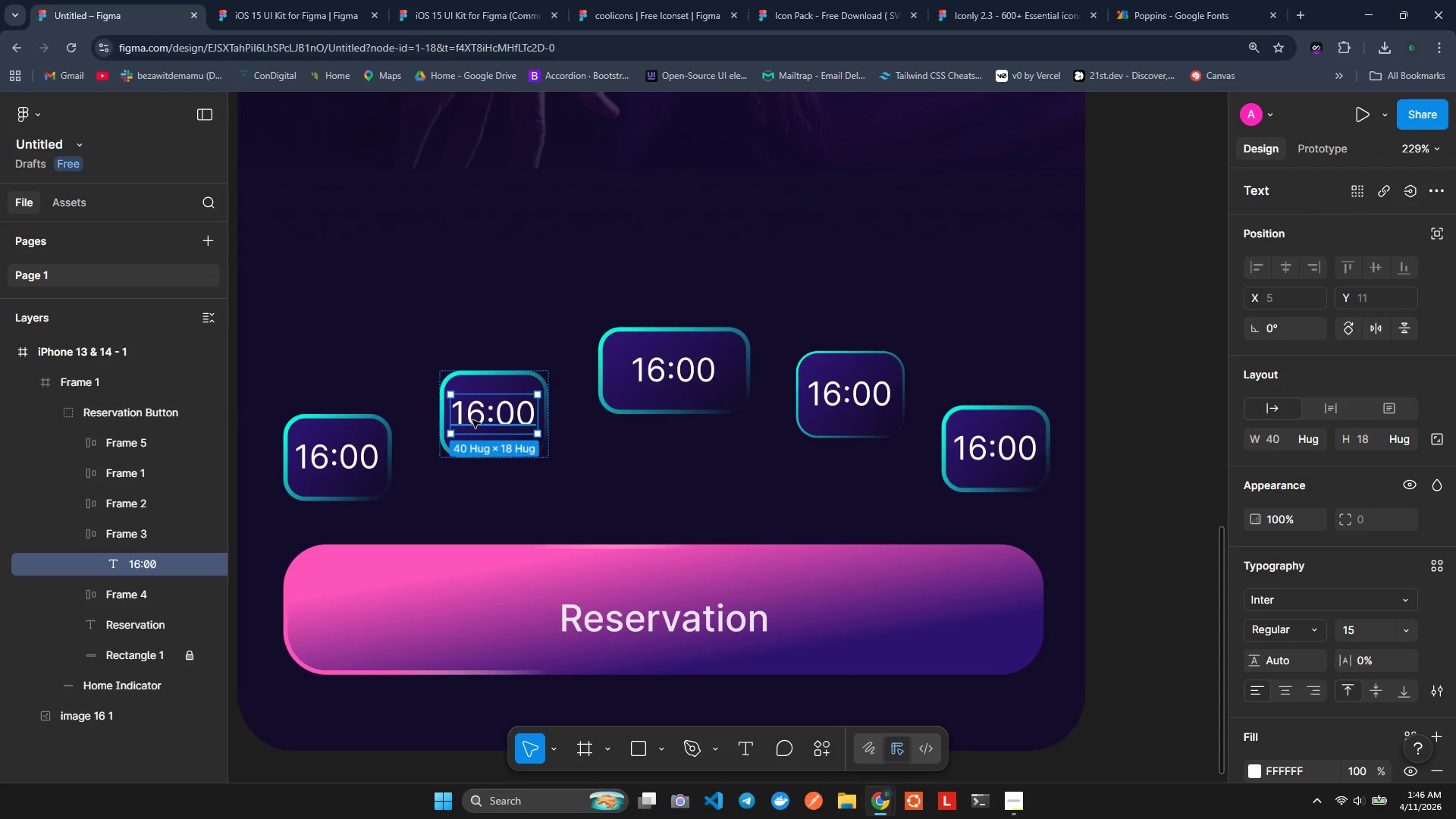 
double_click([472, 420])
 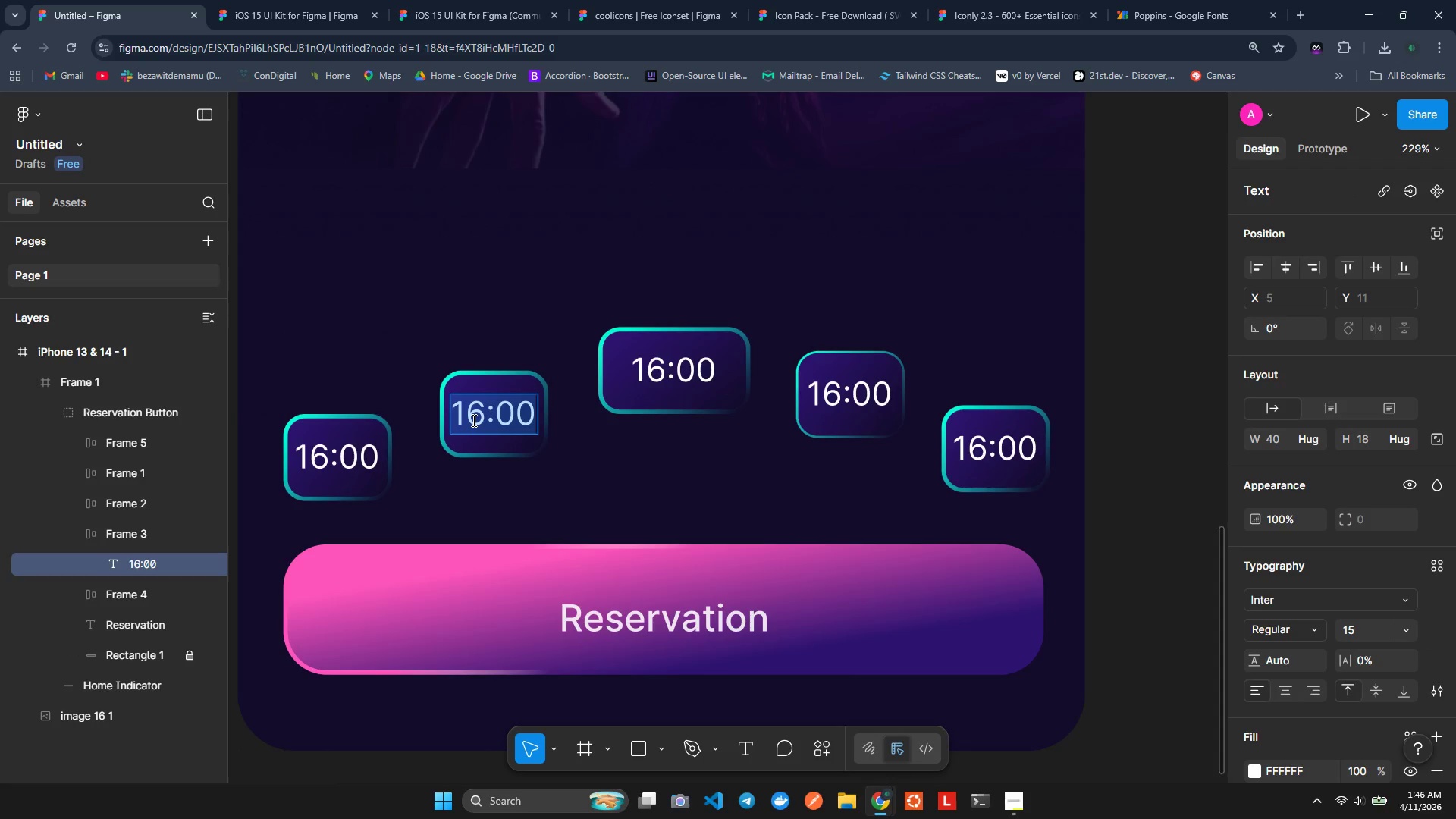 
triple_click([472, 420])
 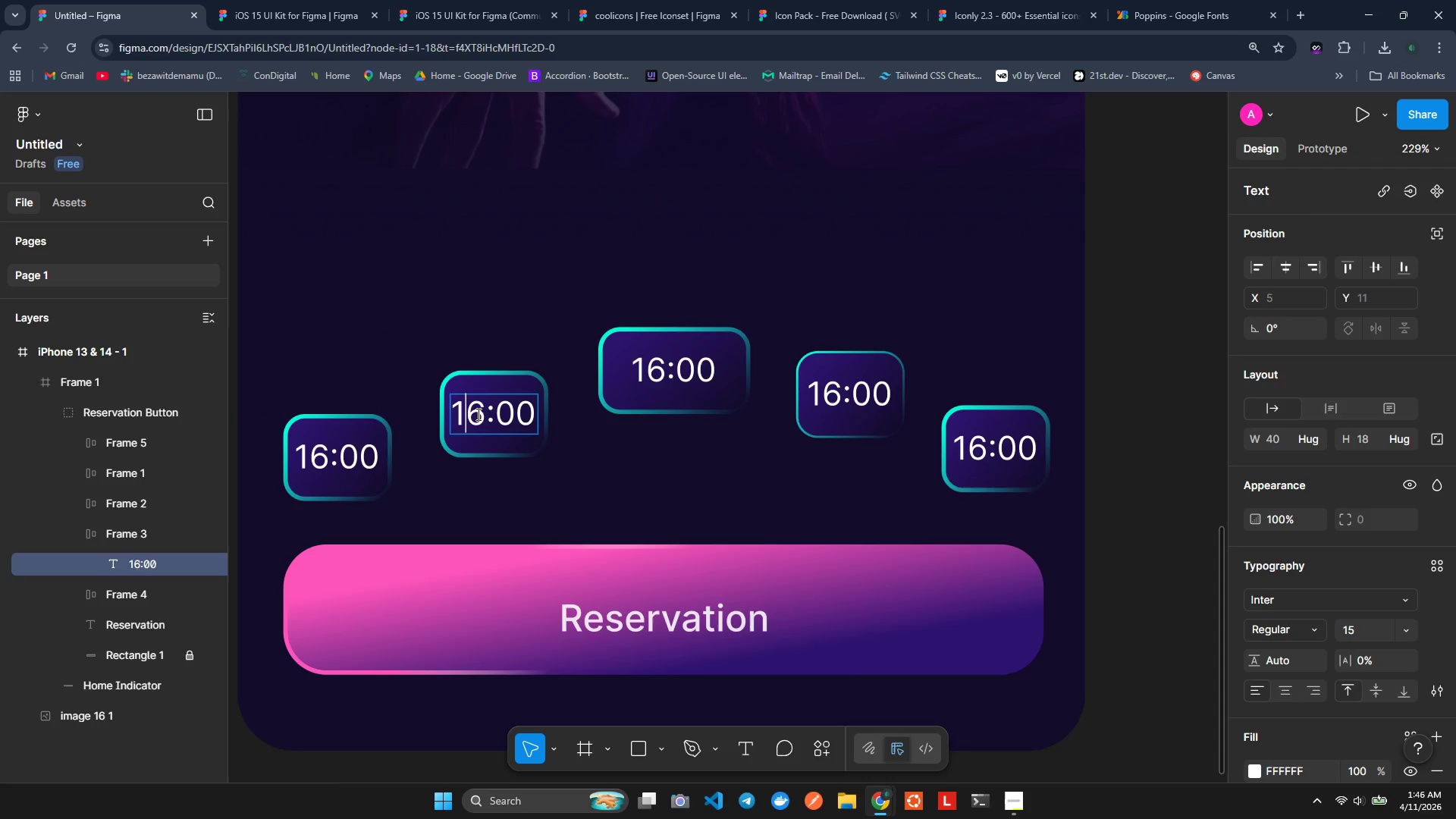 
left_click([489, 417])
 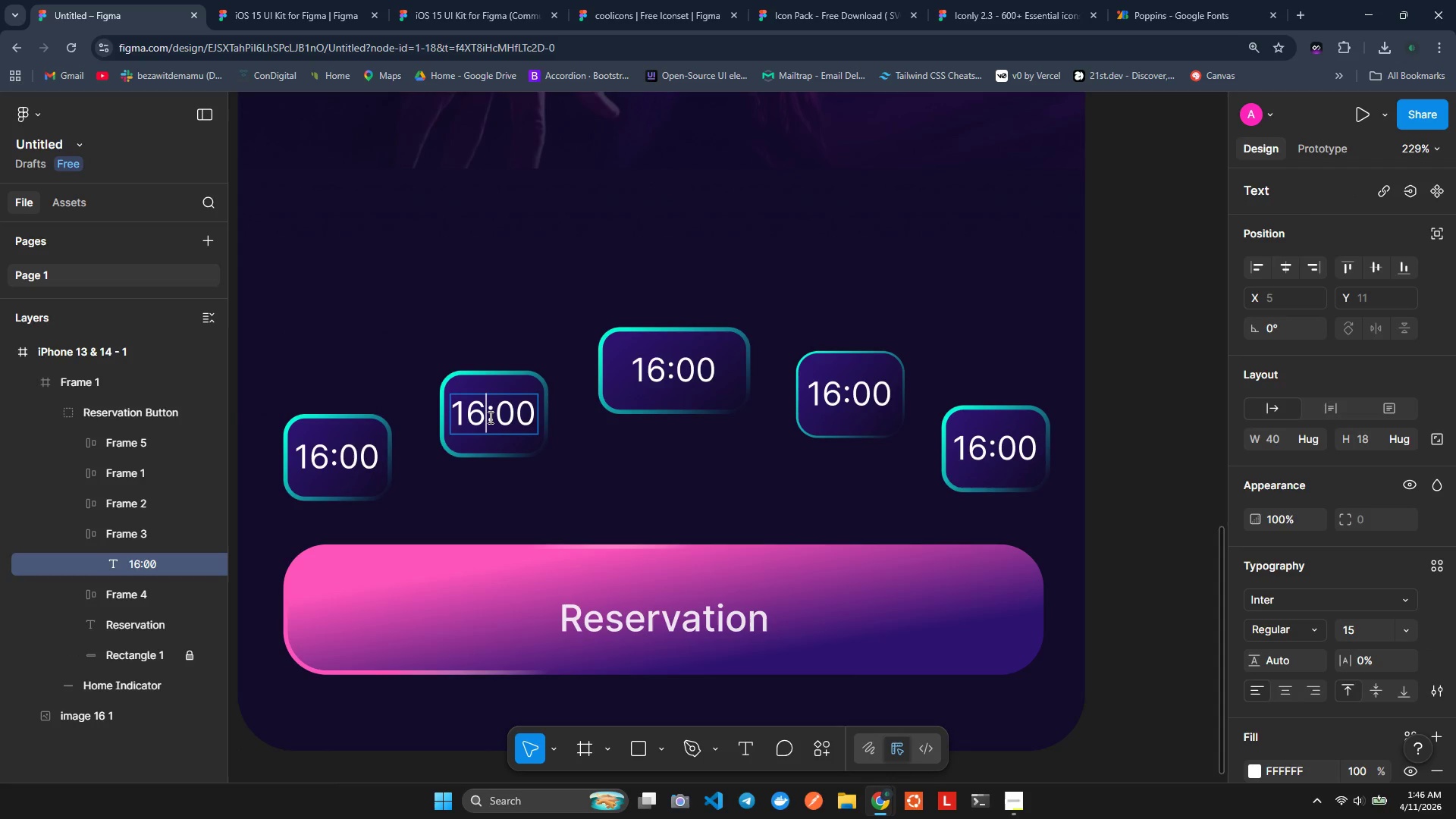 
key(Backspace)
 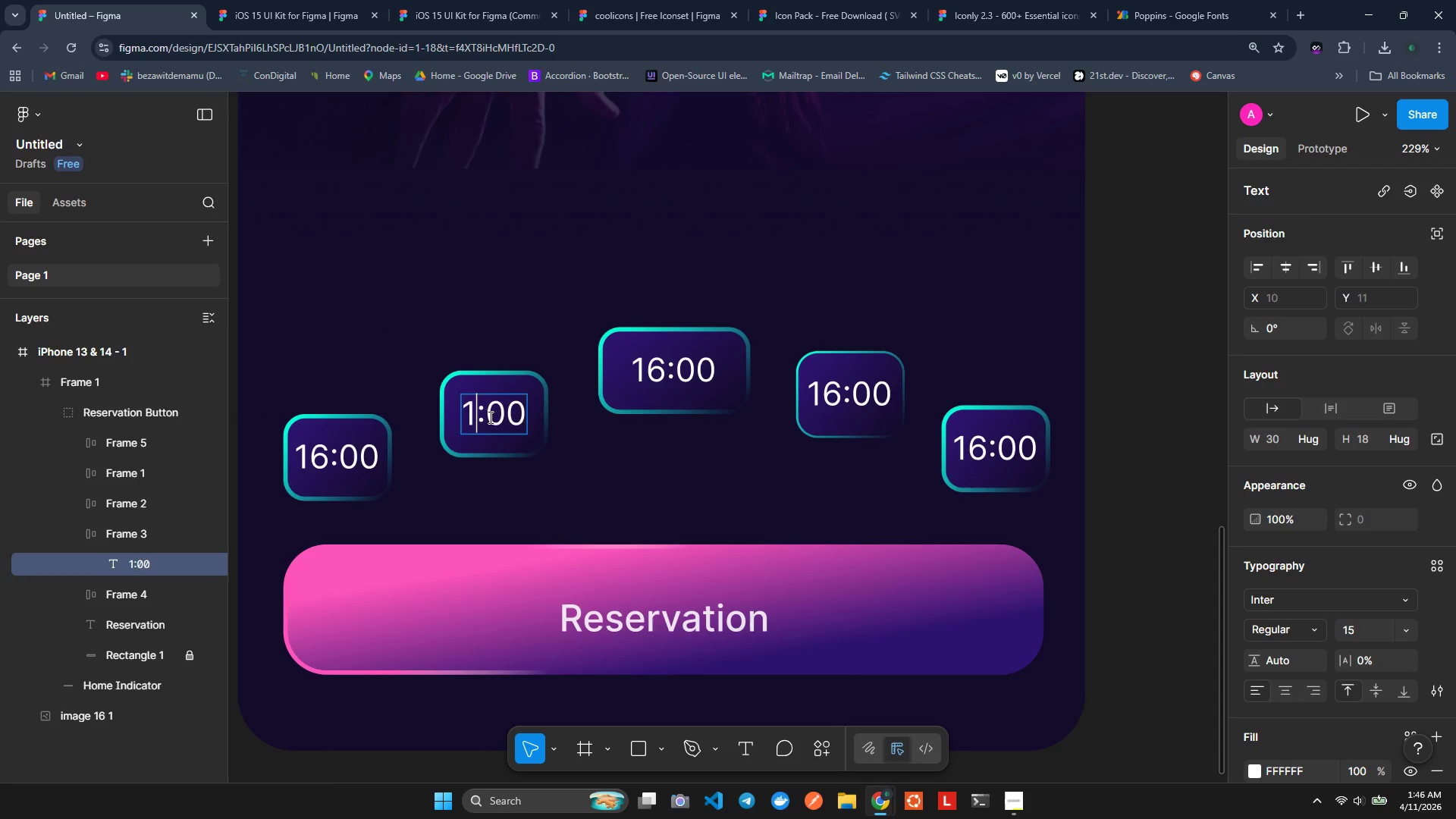 
key(5)
 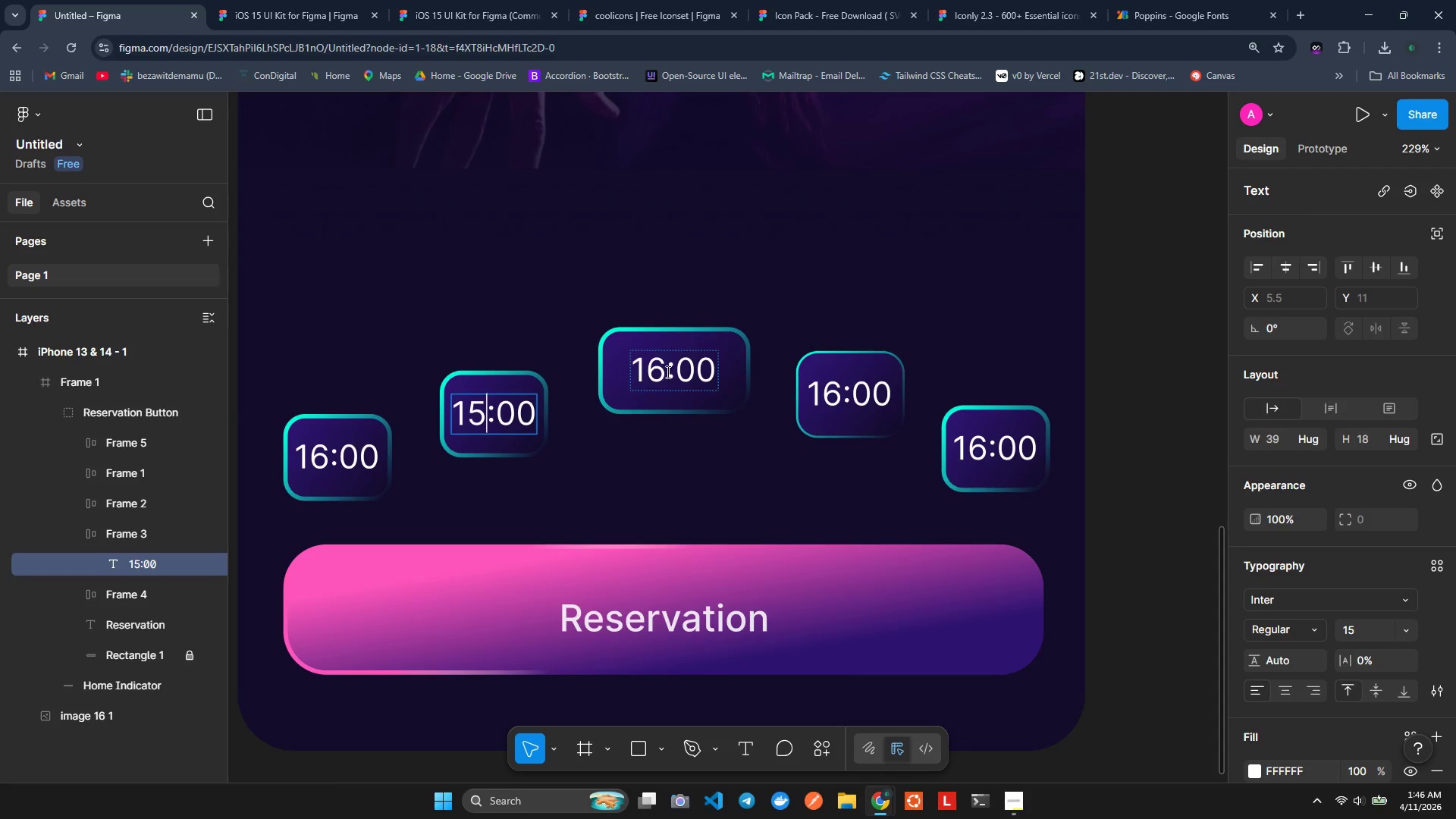 
double_click([676, 372])
 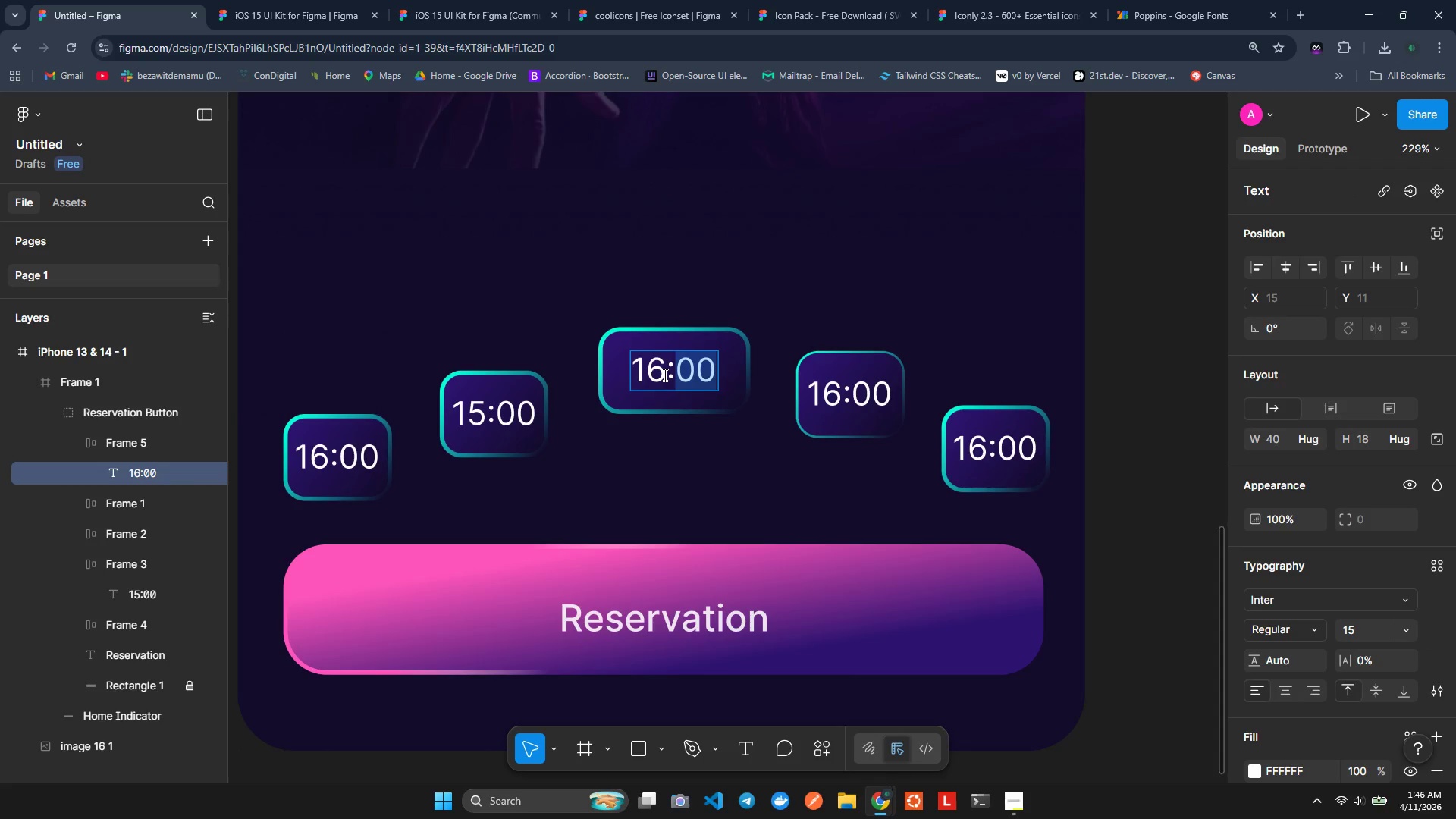 
double_click([664, 375])
 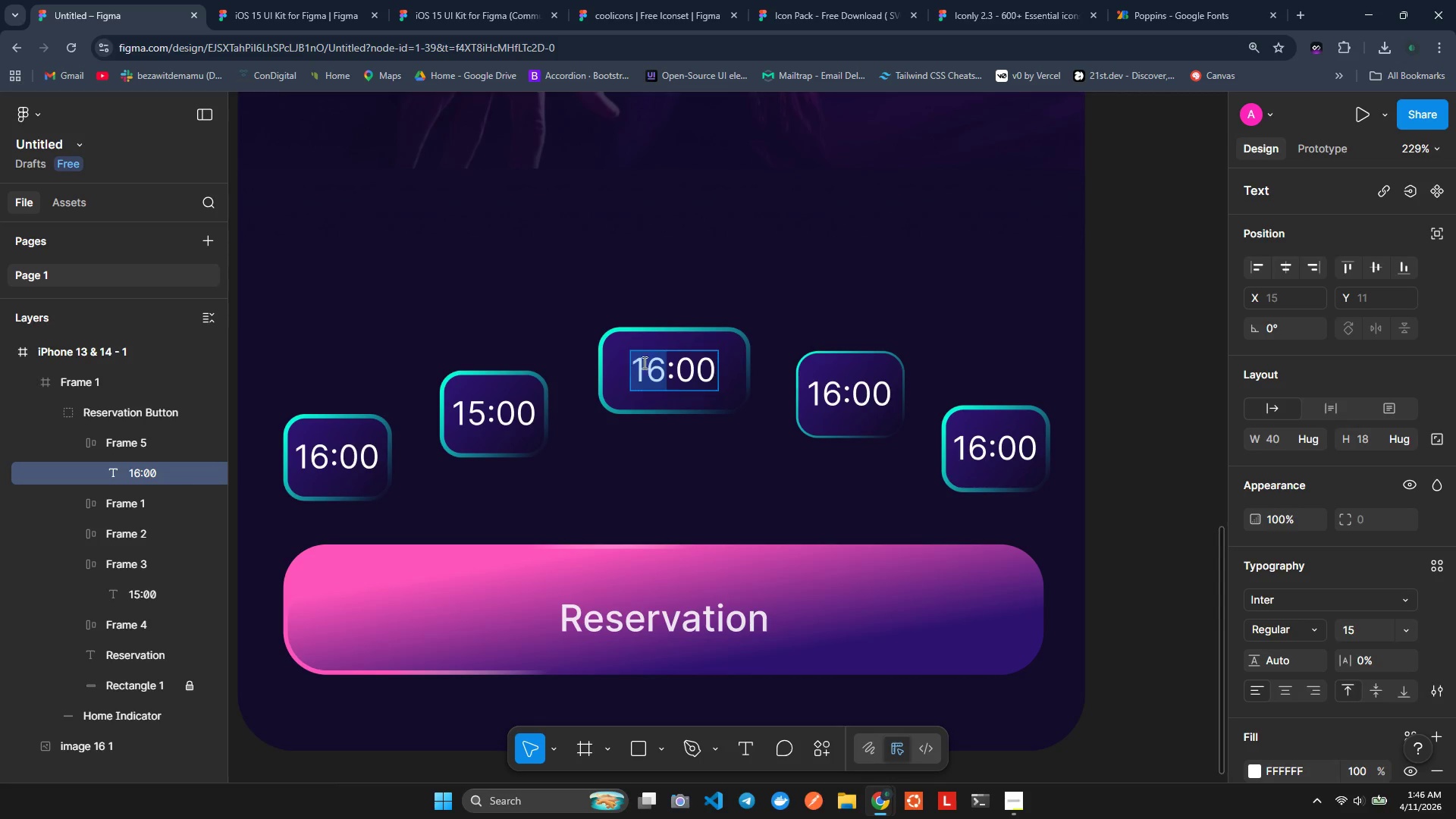 
wait(7.91)
 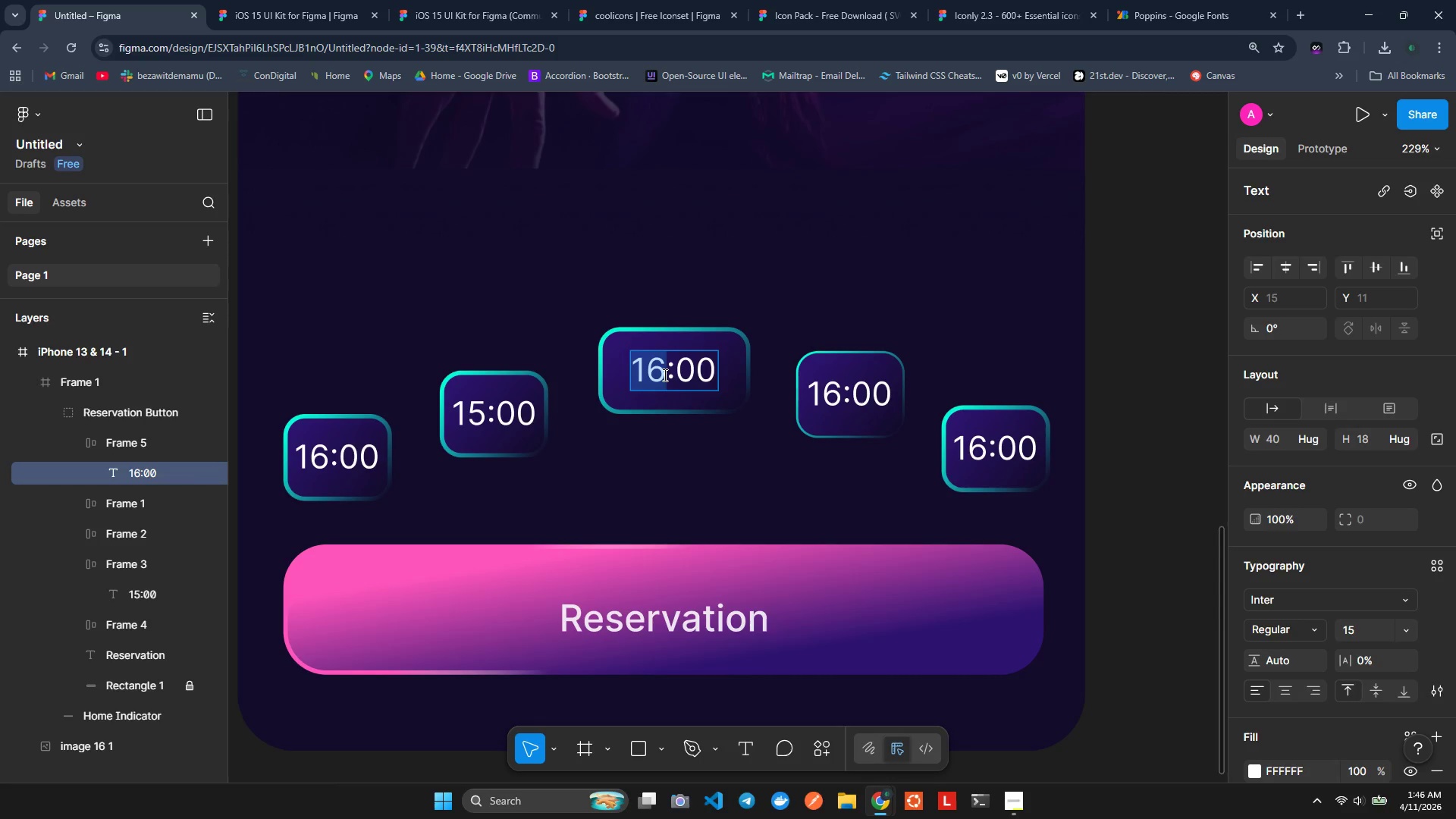 
type(18)
 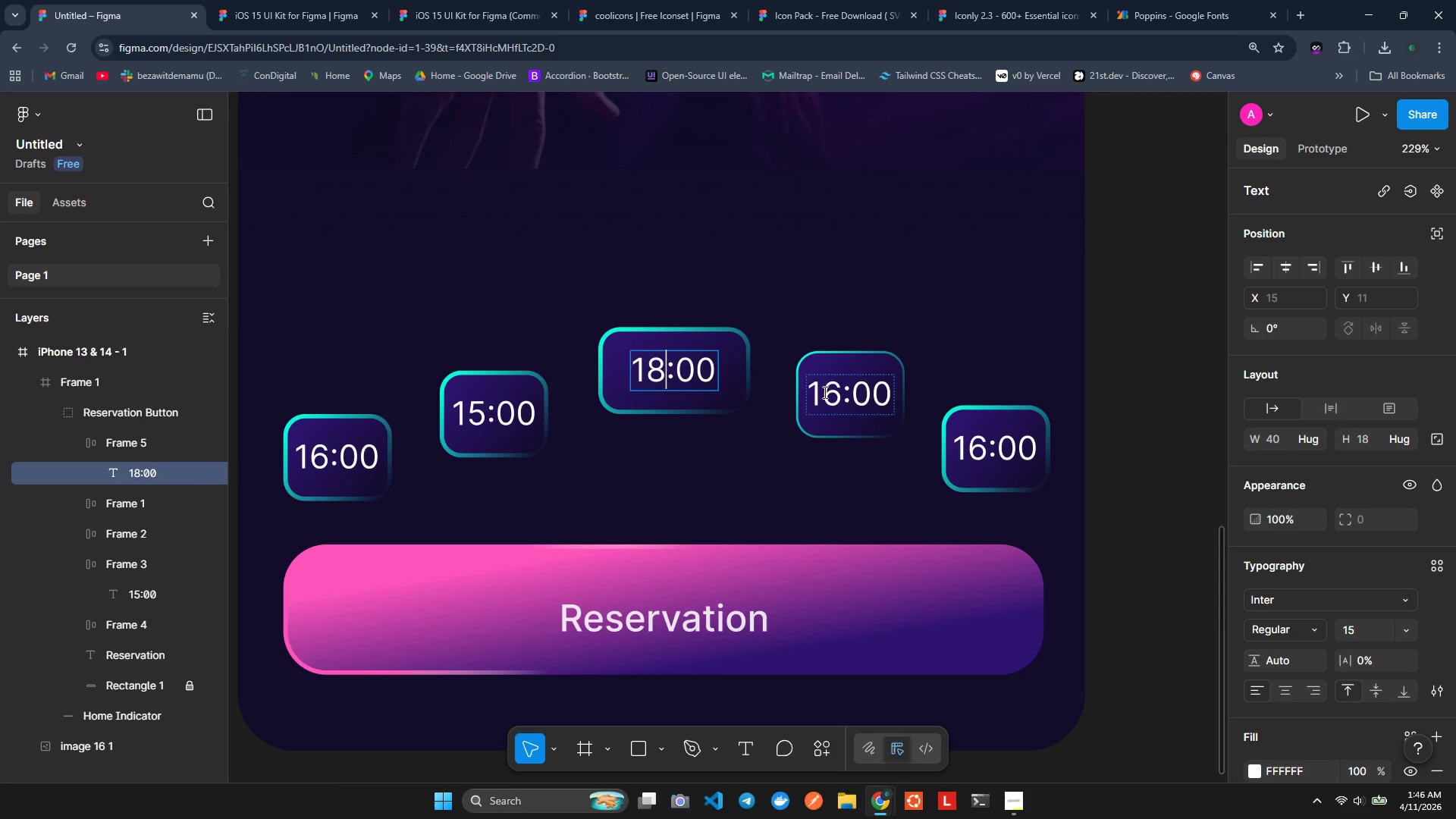 
double_click([827, 391])
 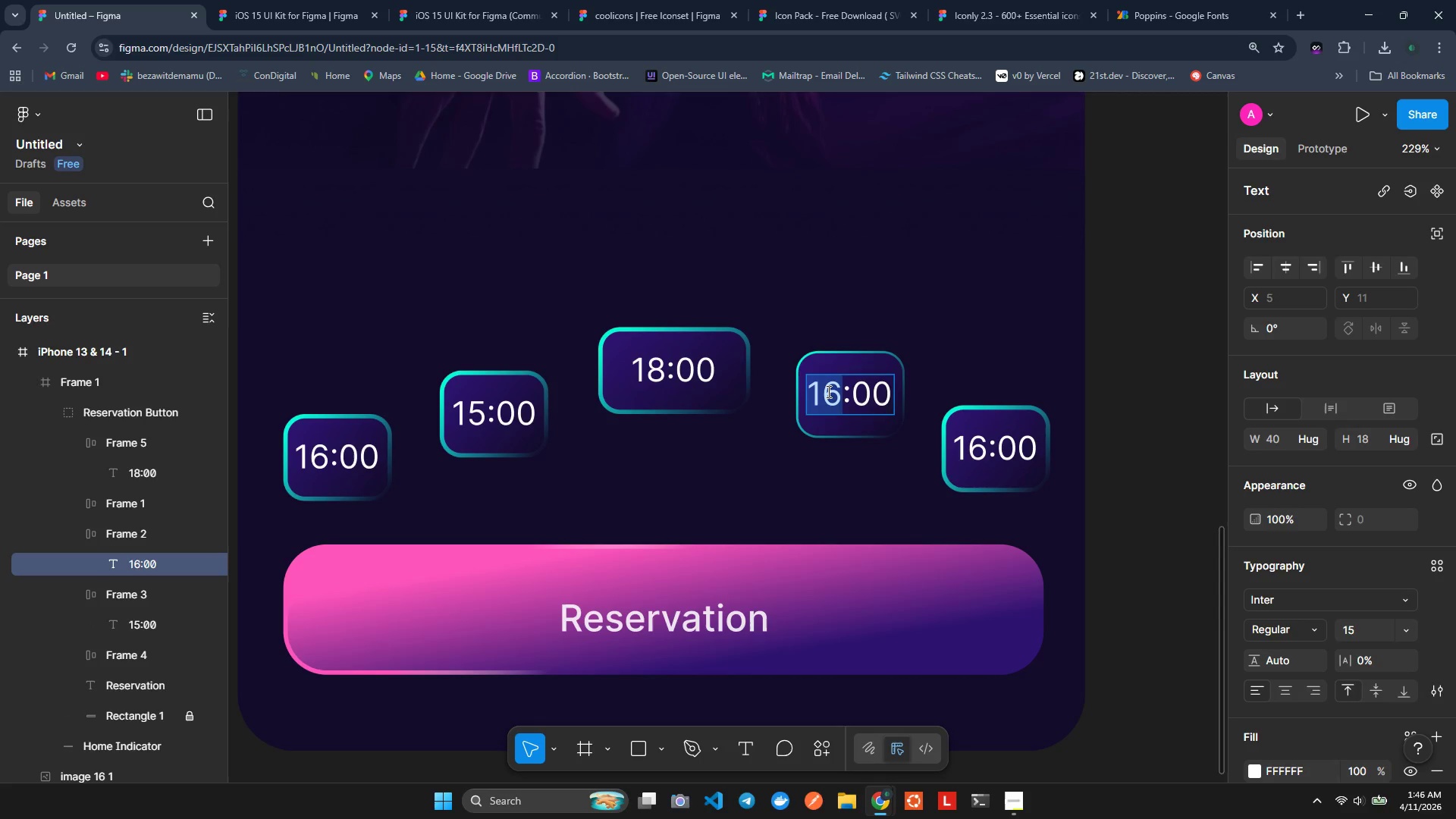 
triple_click([827, 391])
 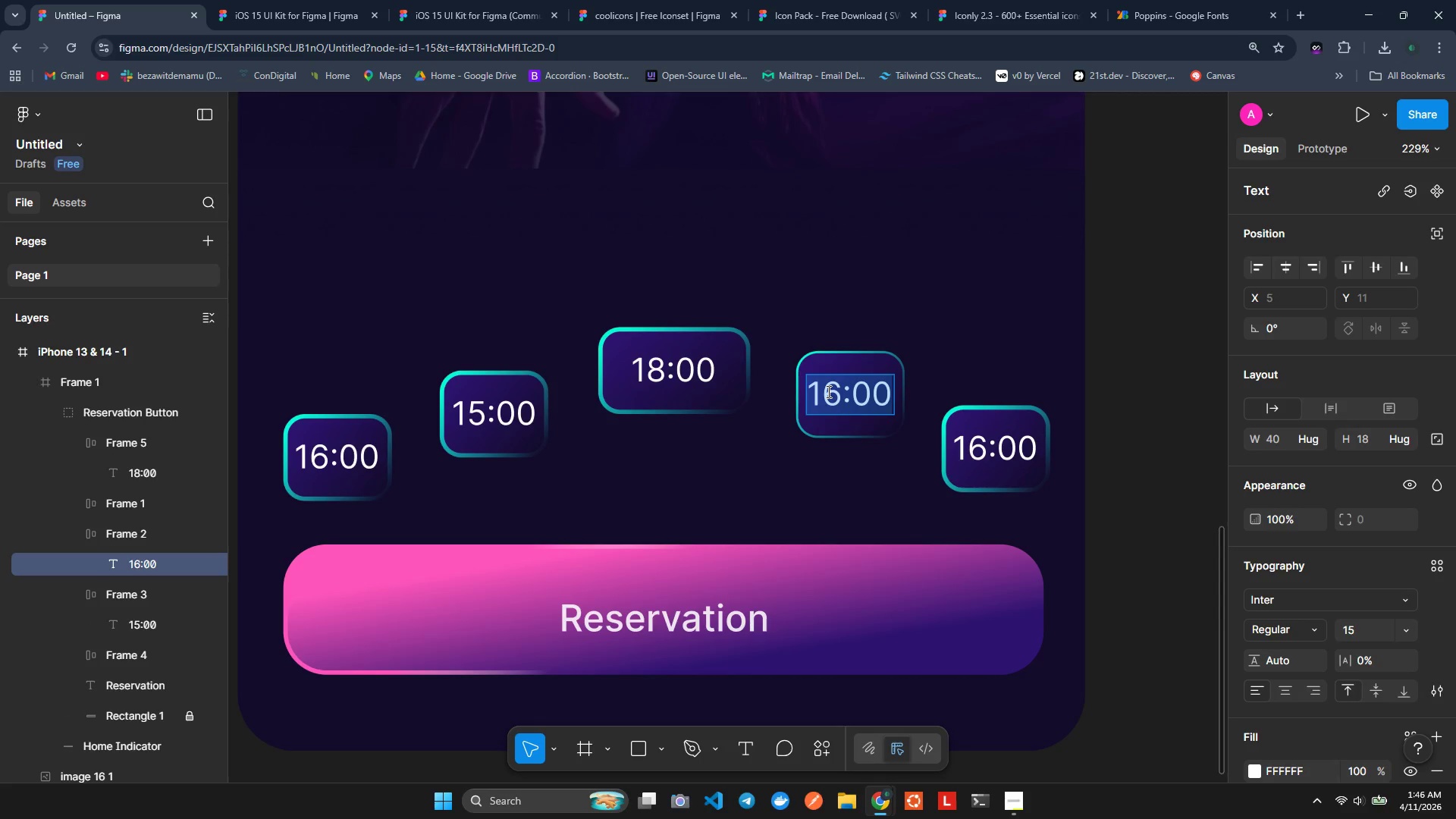 
left_click([827, 391])
 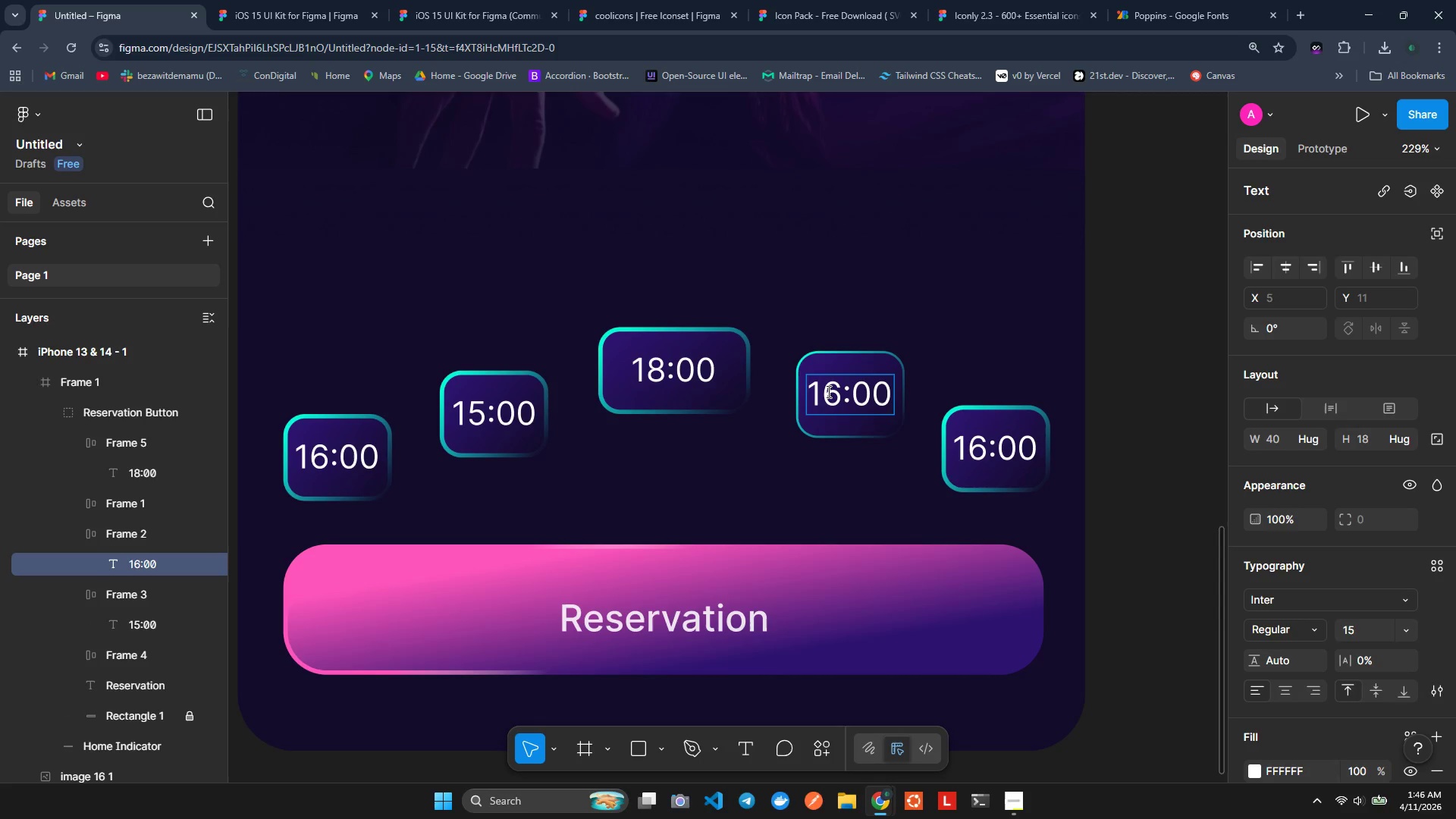 
key(ArrowRight)
 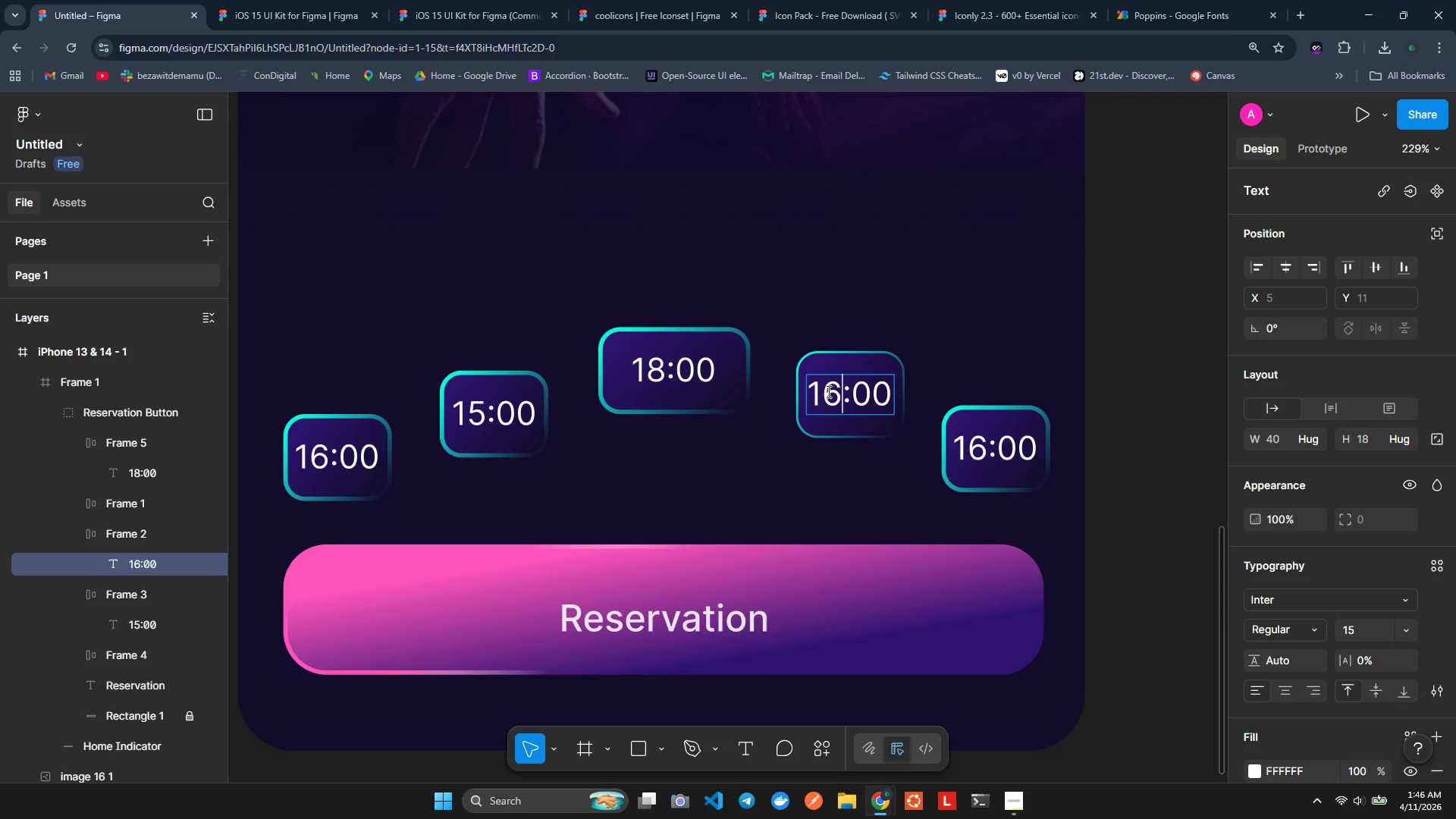 
key(Backspace)
 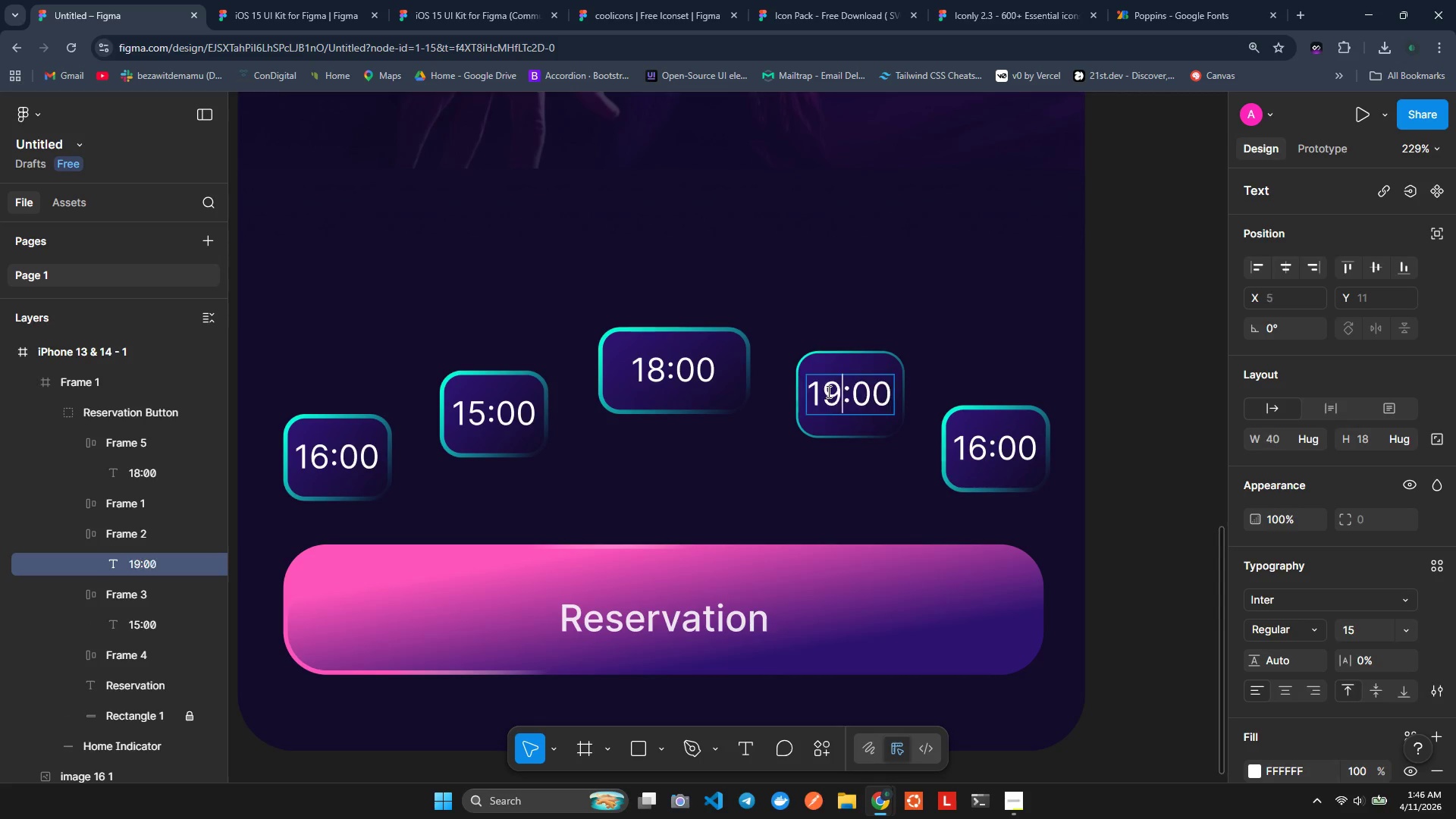 
key(9)
 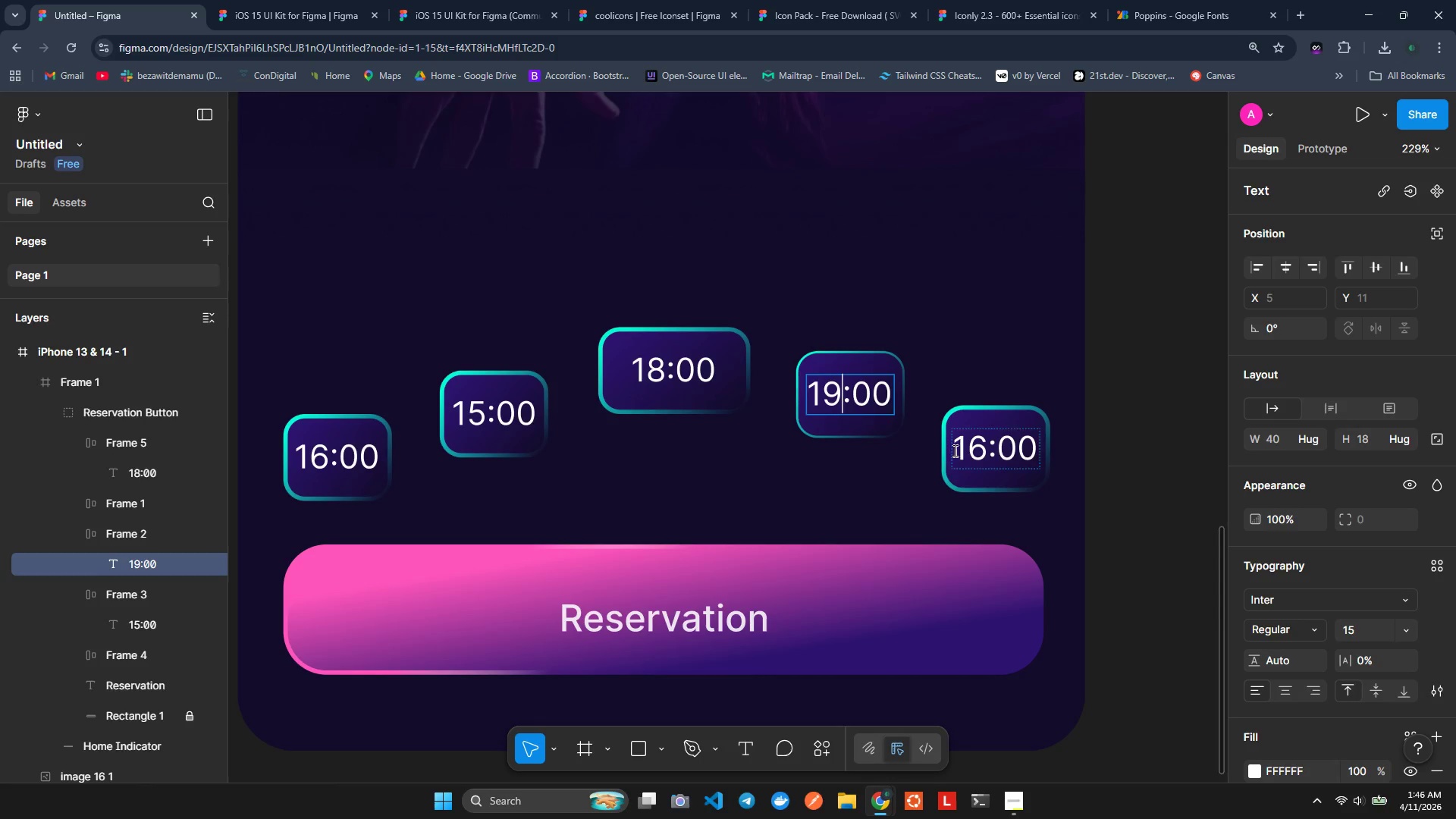 
double_click([962, 447])
 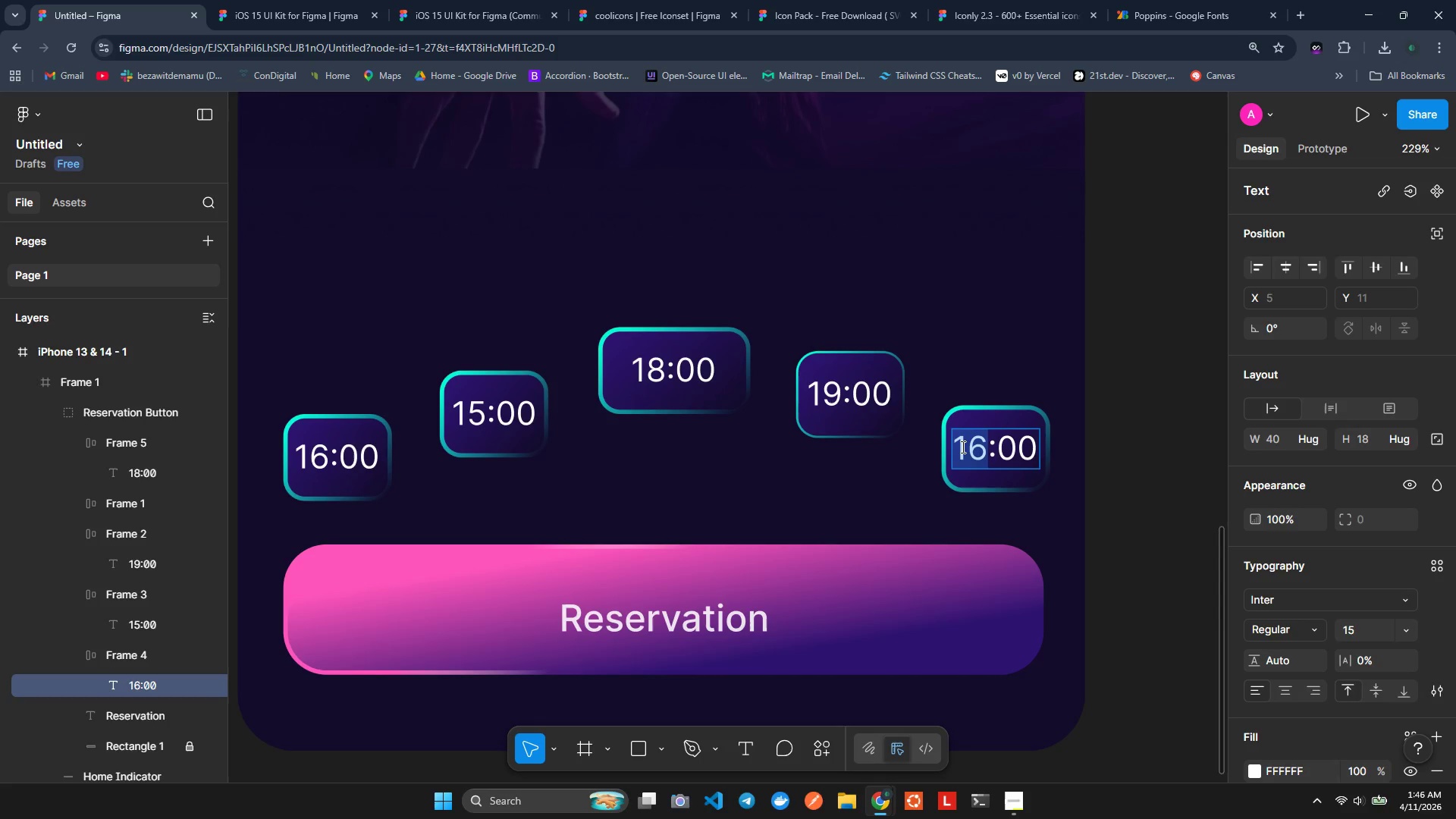 
type(29)
key(Backspace)
type(0)
 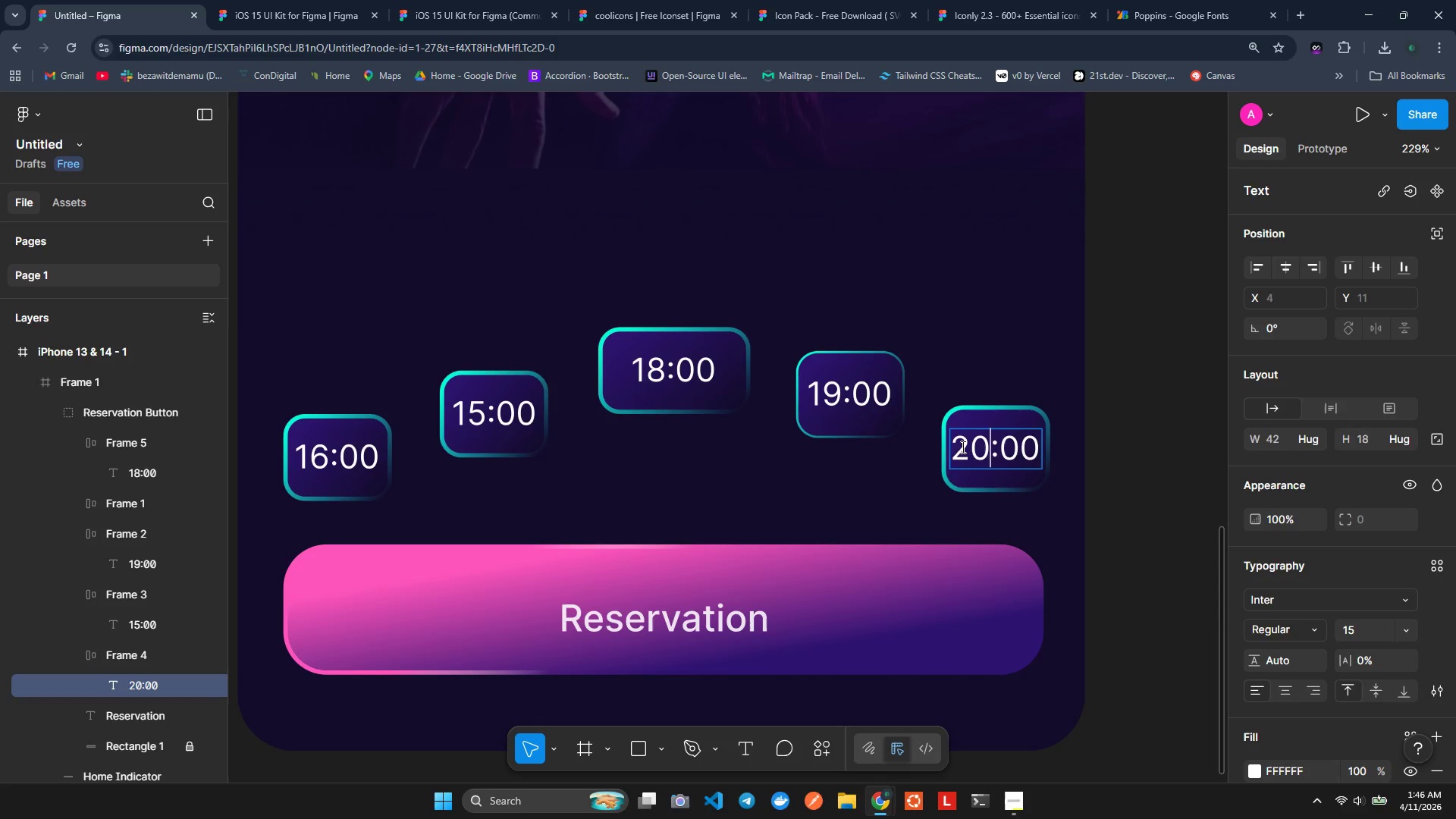 
key(Enter)
 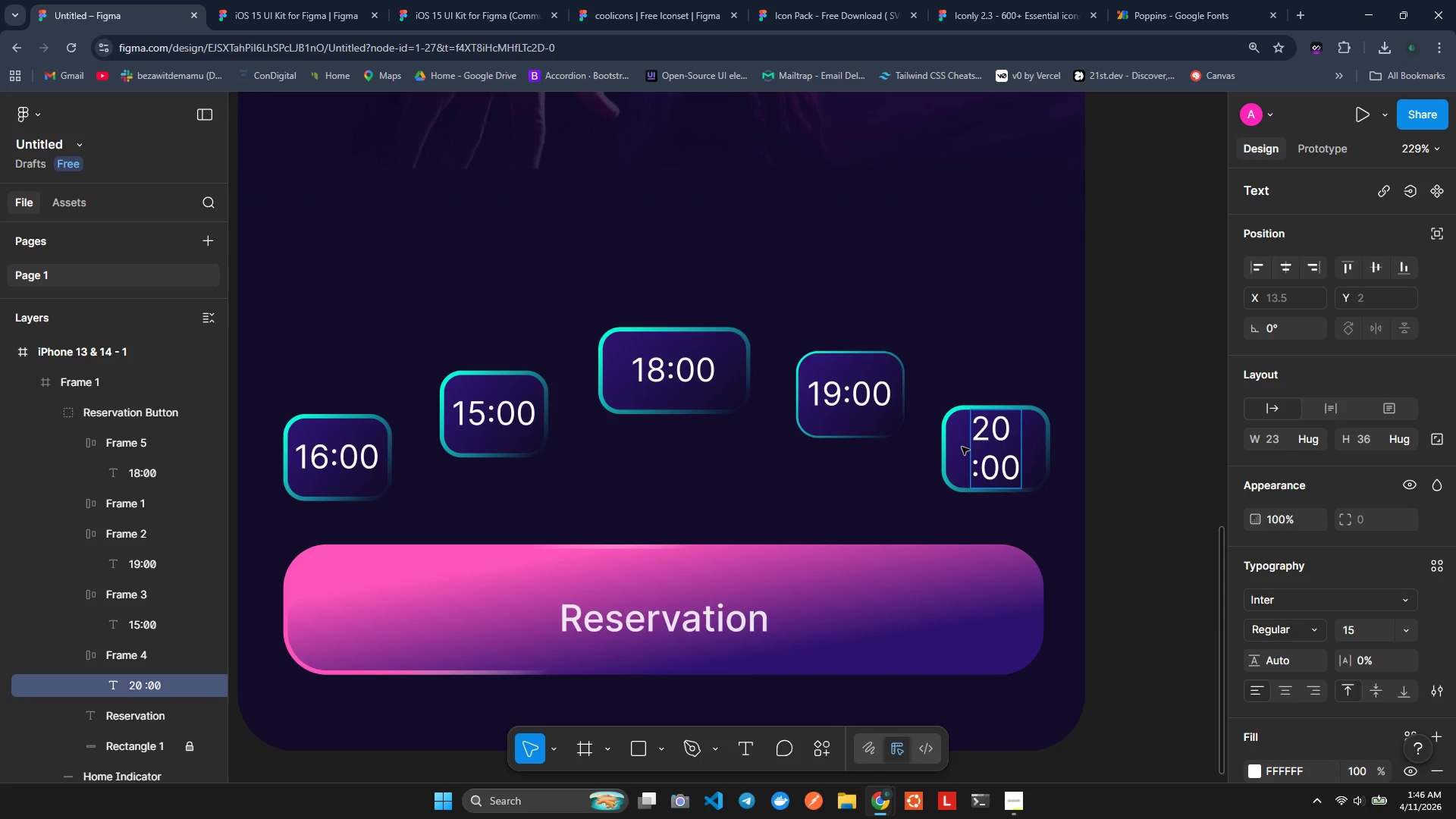 
key(Control+ControlLeft)
 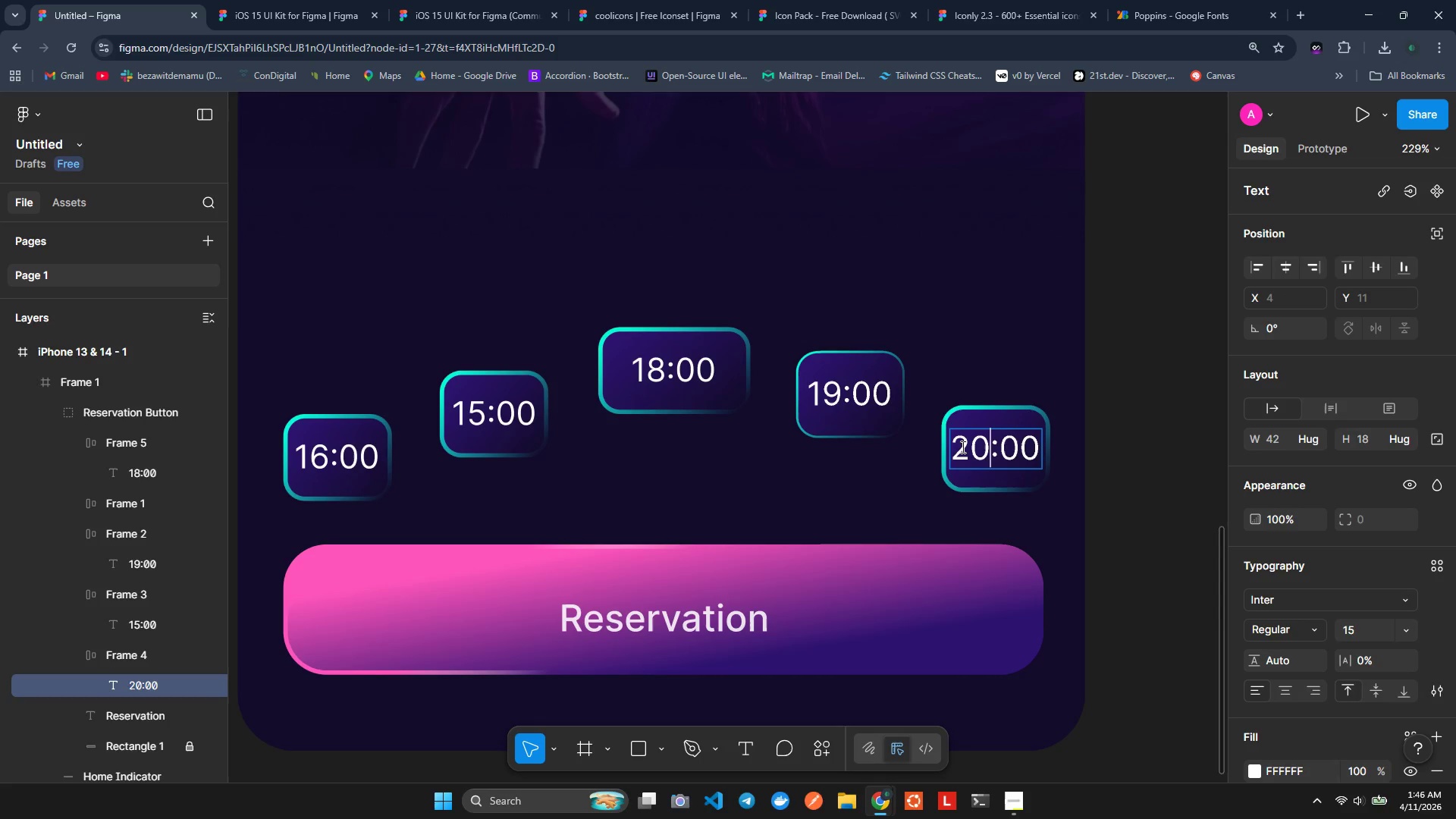 
key(Z)
 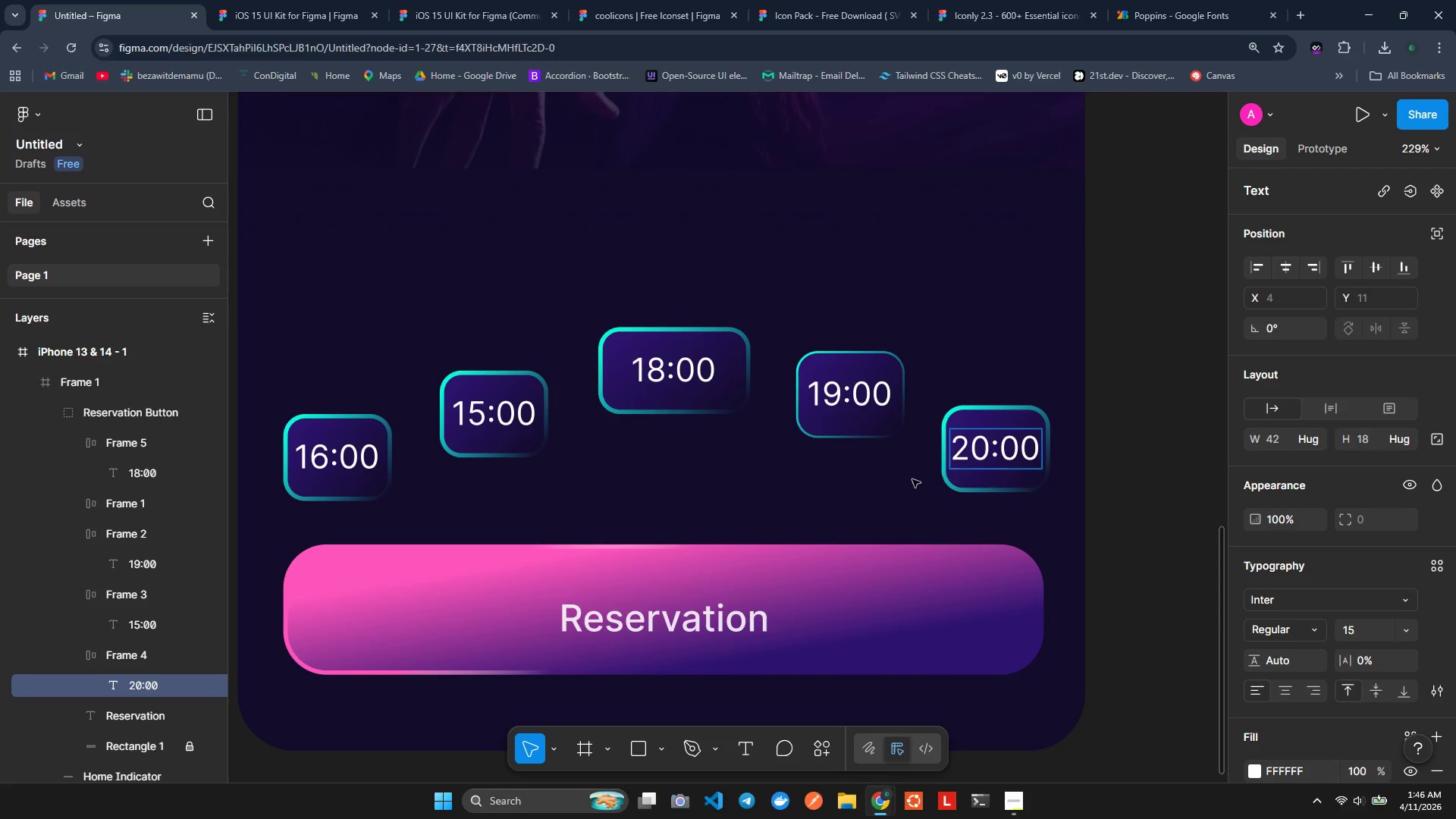 
left_click([899, 482])
 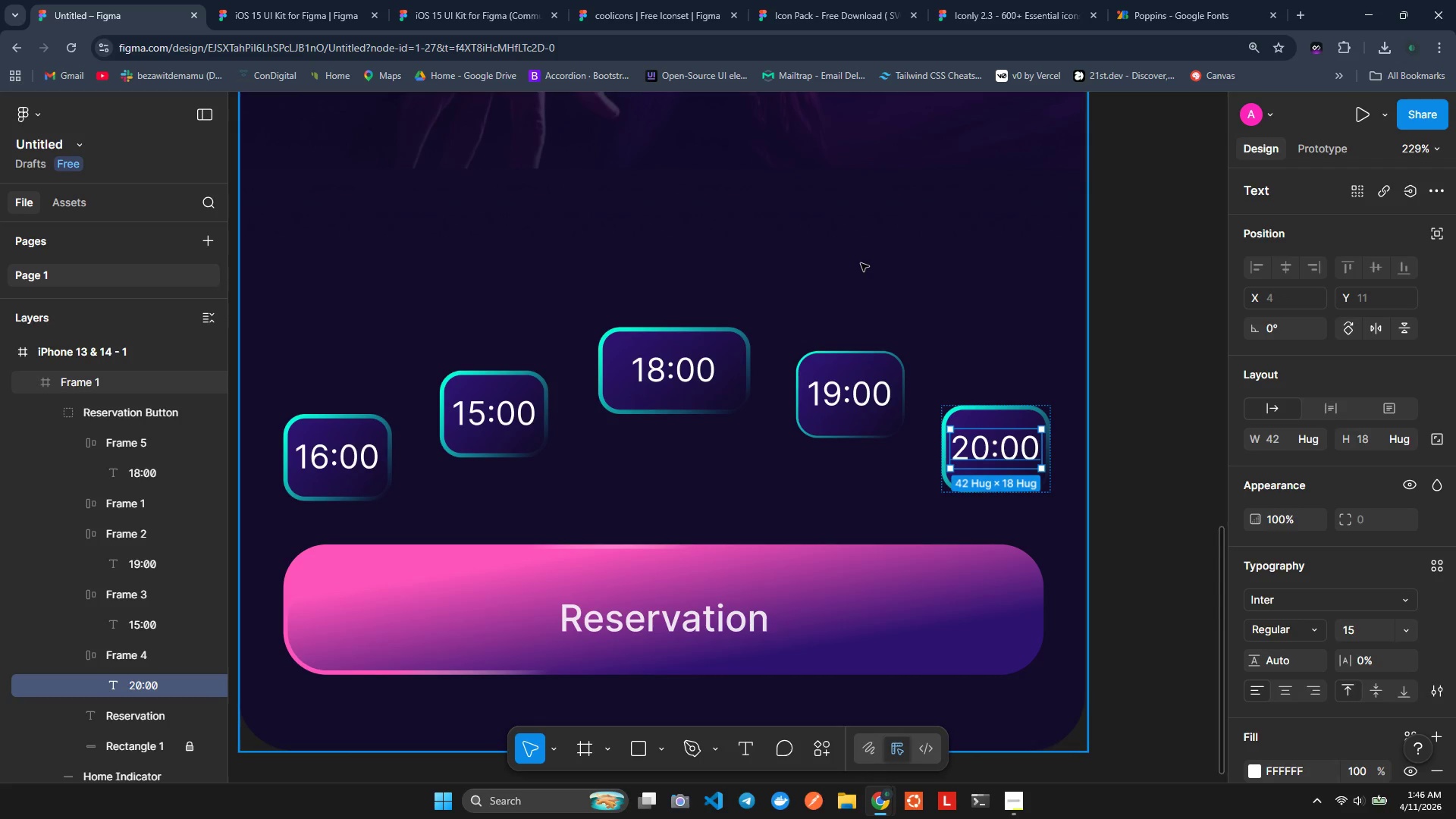 
left_click([926, 256])
 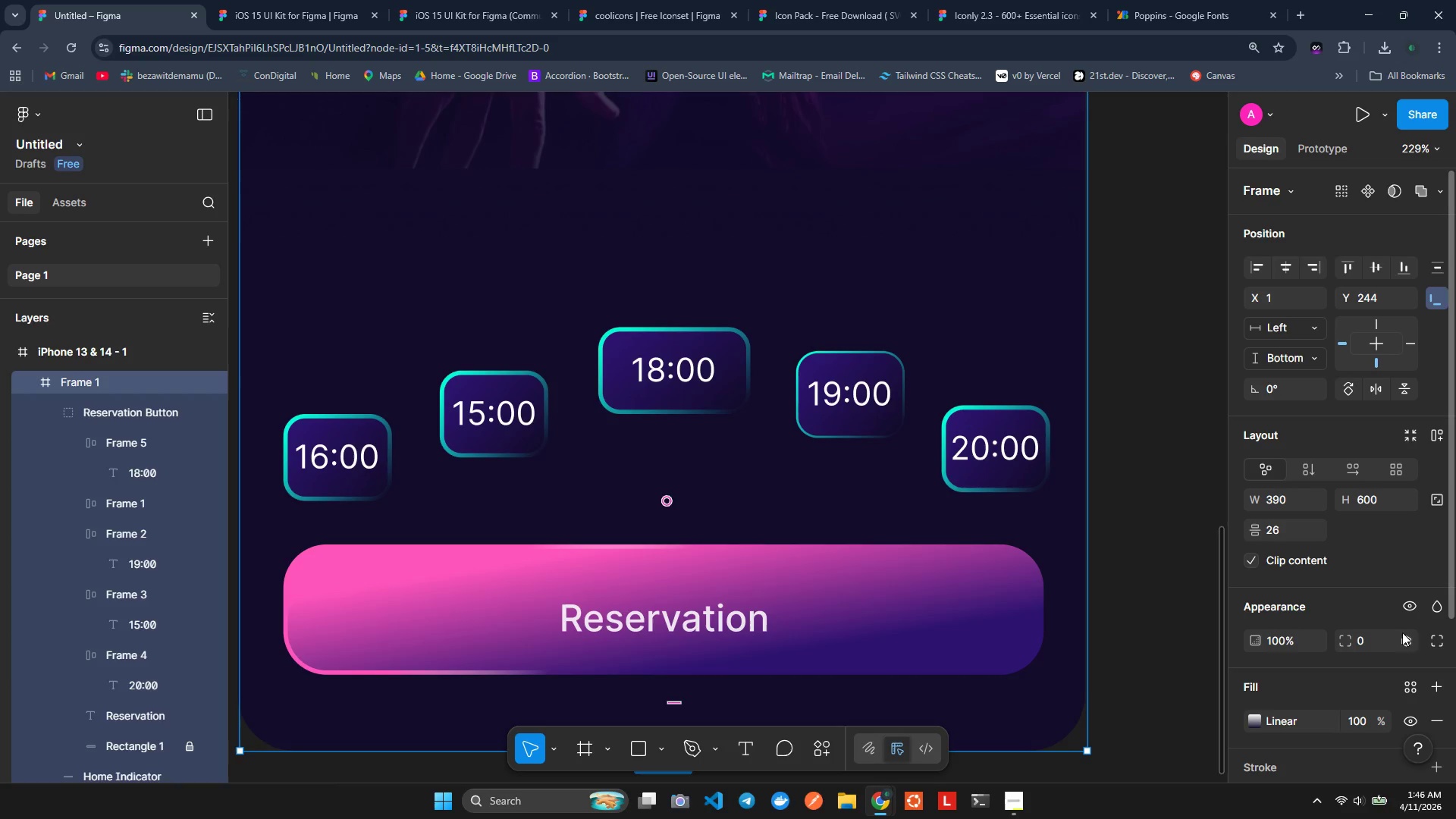 
scroll: coordinate [858, 438], scroll_direction: down, amount: 4.0
 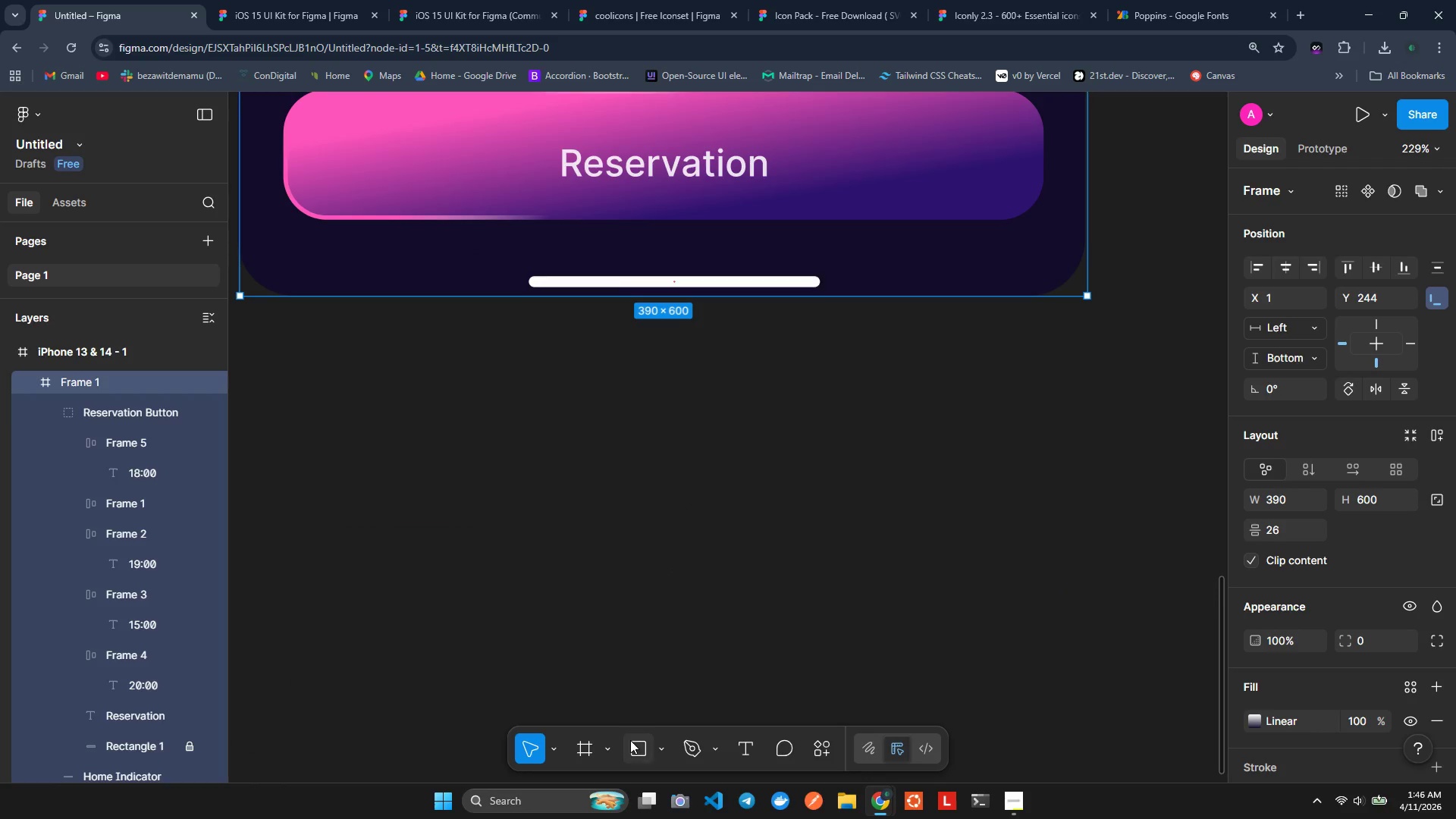 
left_click([632, 739])
 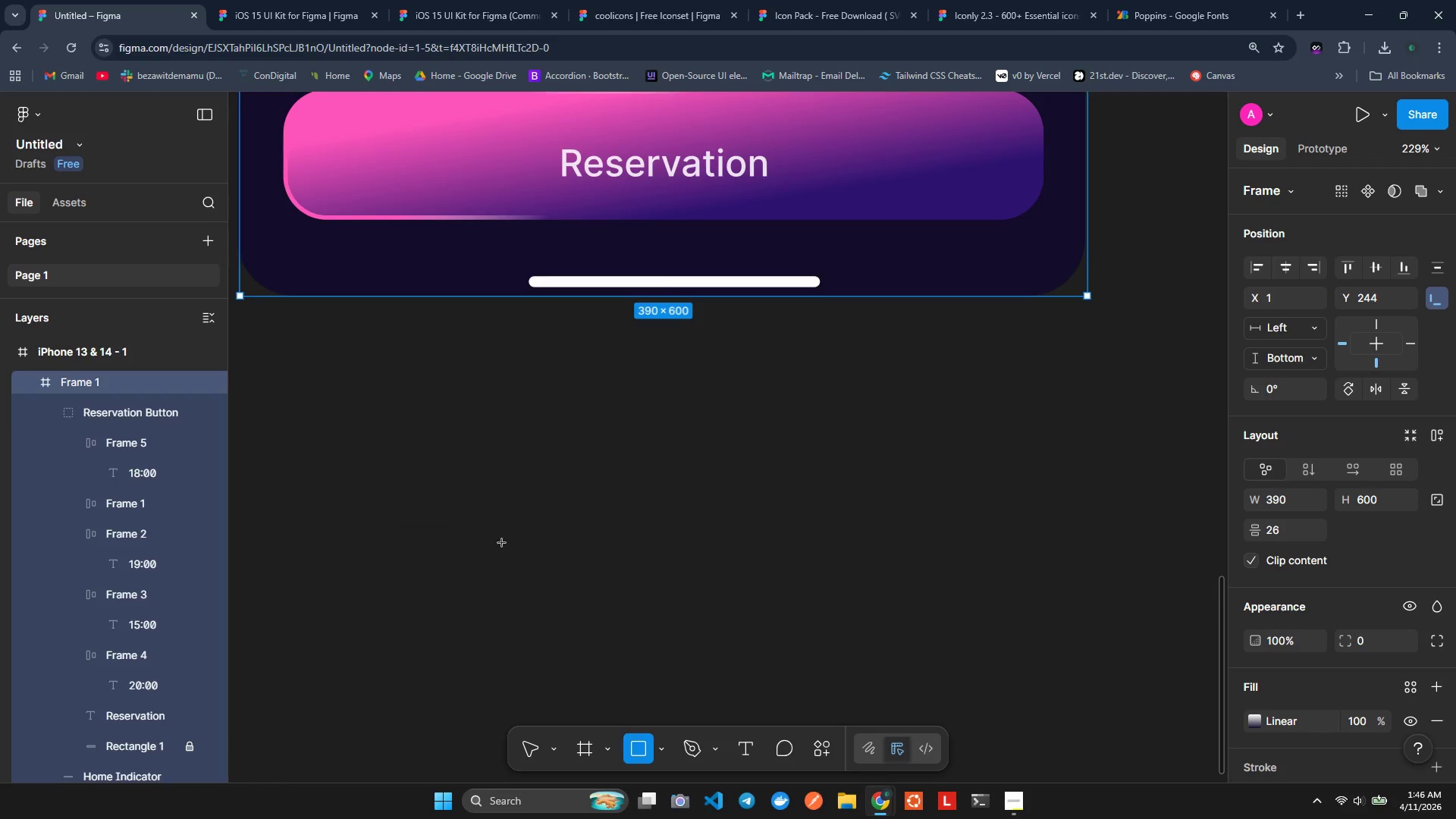 
scroll: coordinate [407, 438], scroll_direction: up, amount: 7.0
 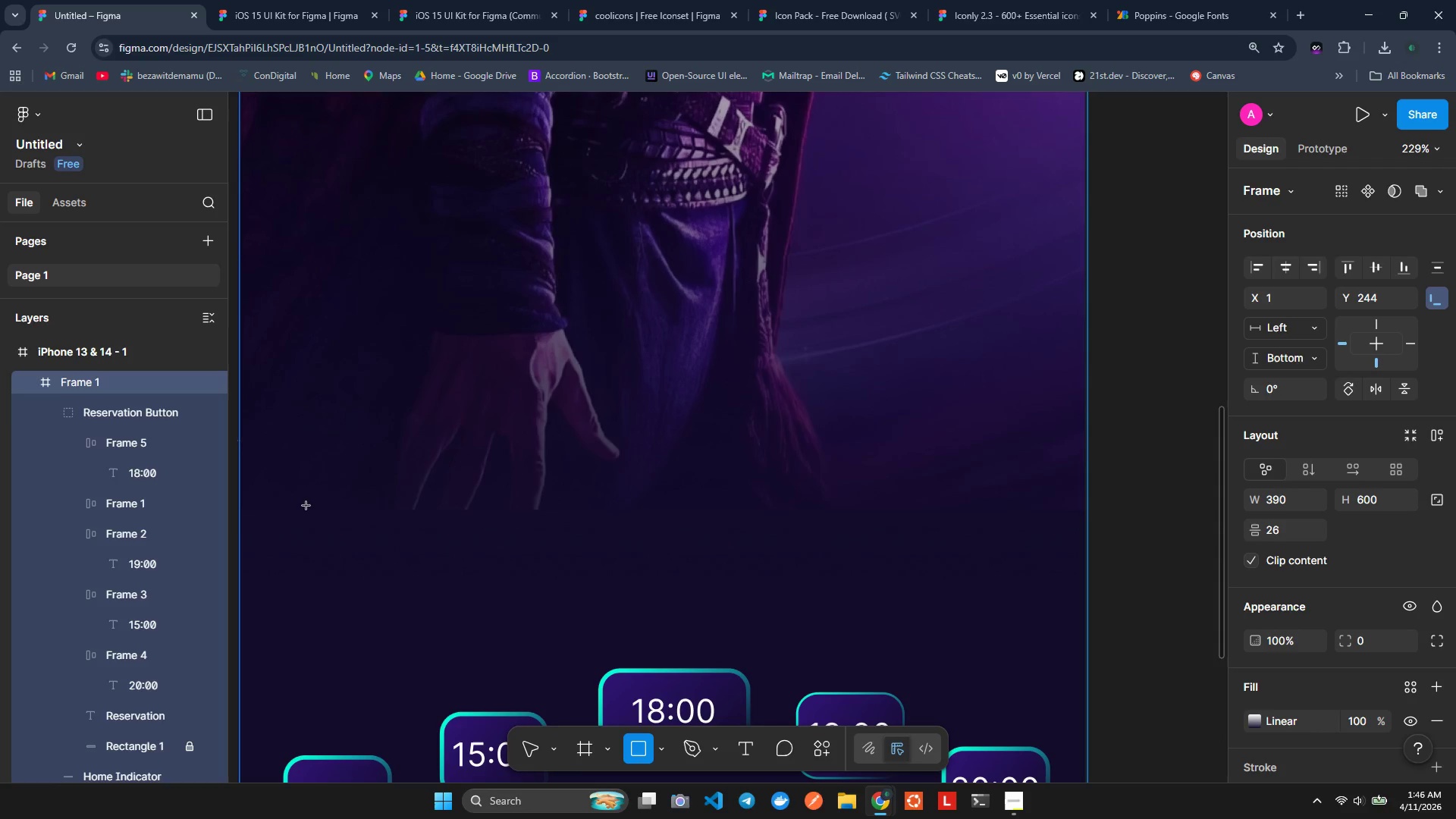 
left_click_drag(start_coordinate=[306, 490], to_coordinate=[412, 645])
 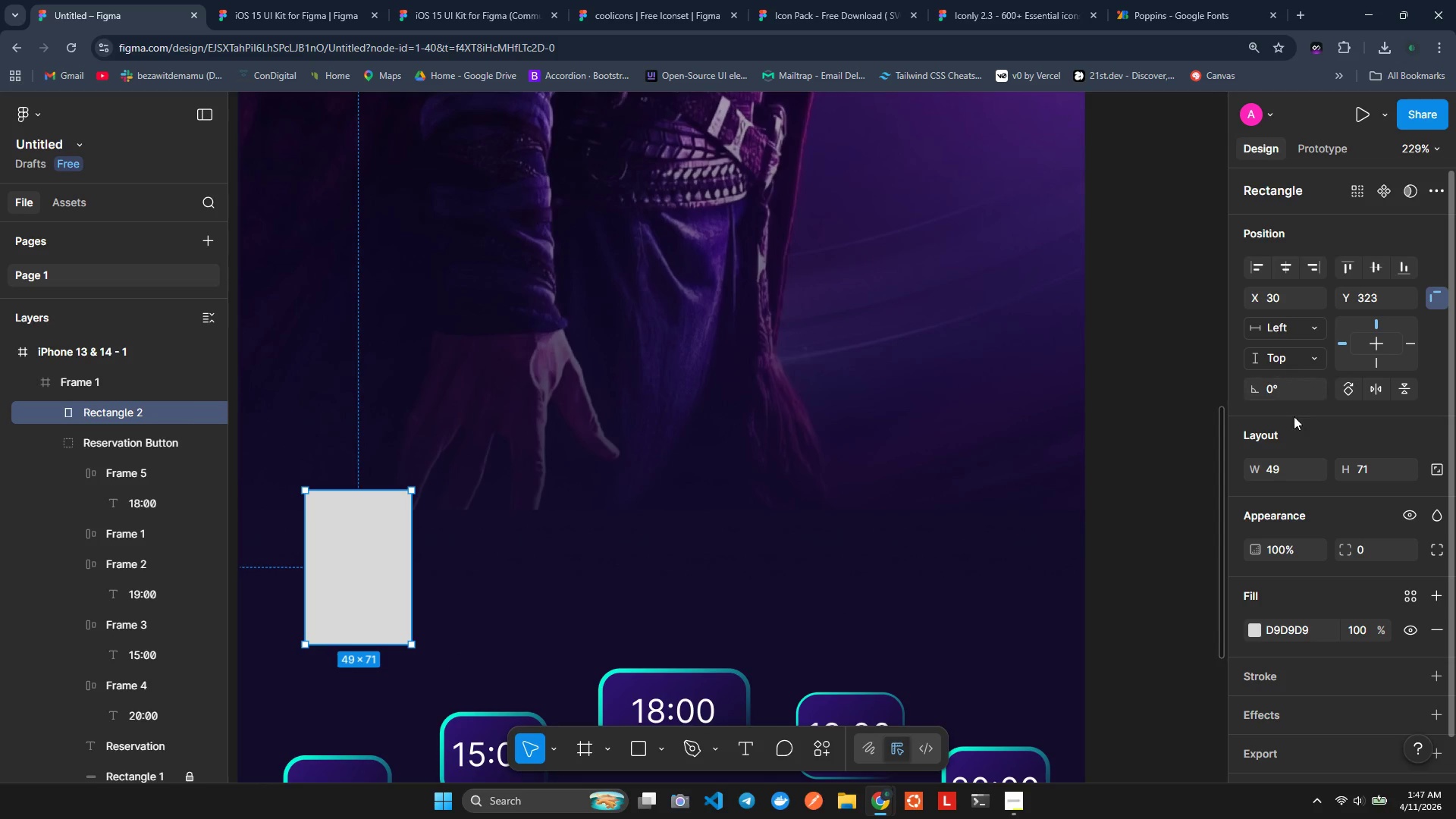 
left_click([1280, 475])
 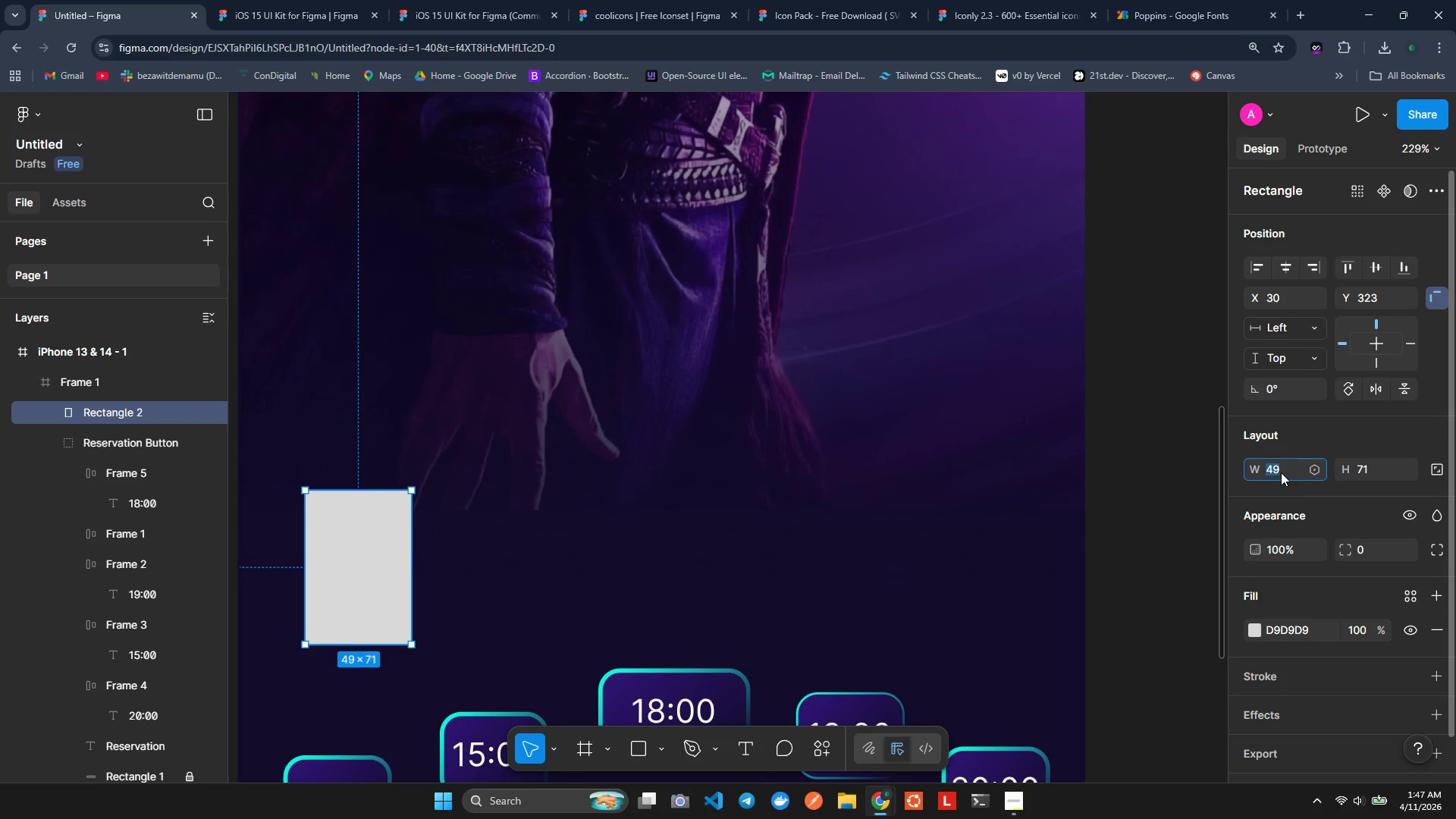 
type(50)
 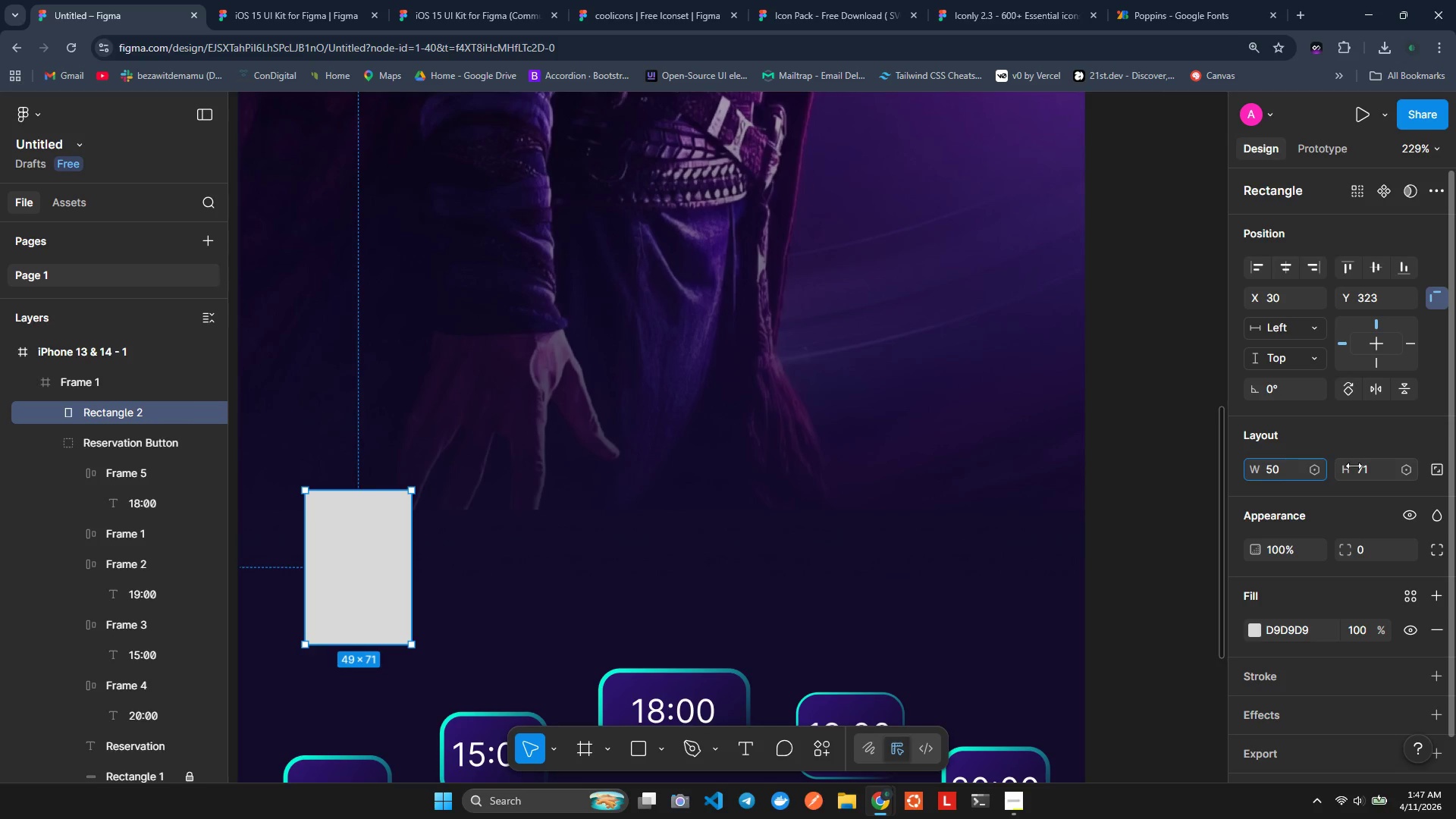 
left_click([1360, 466])
 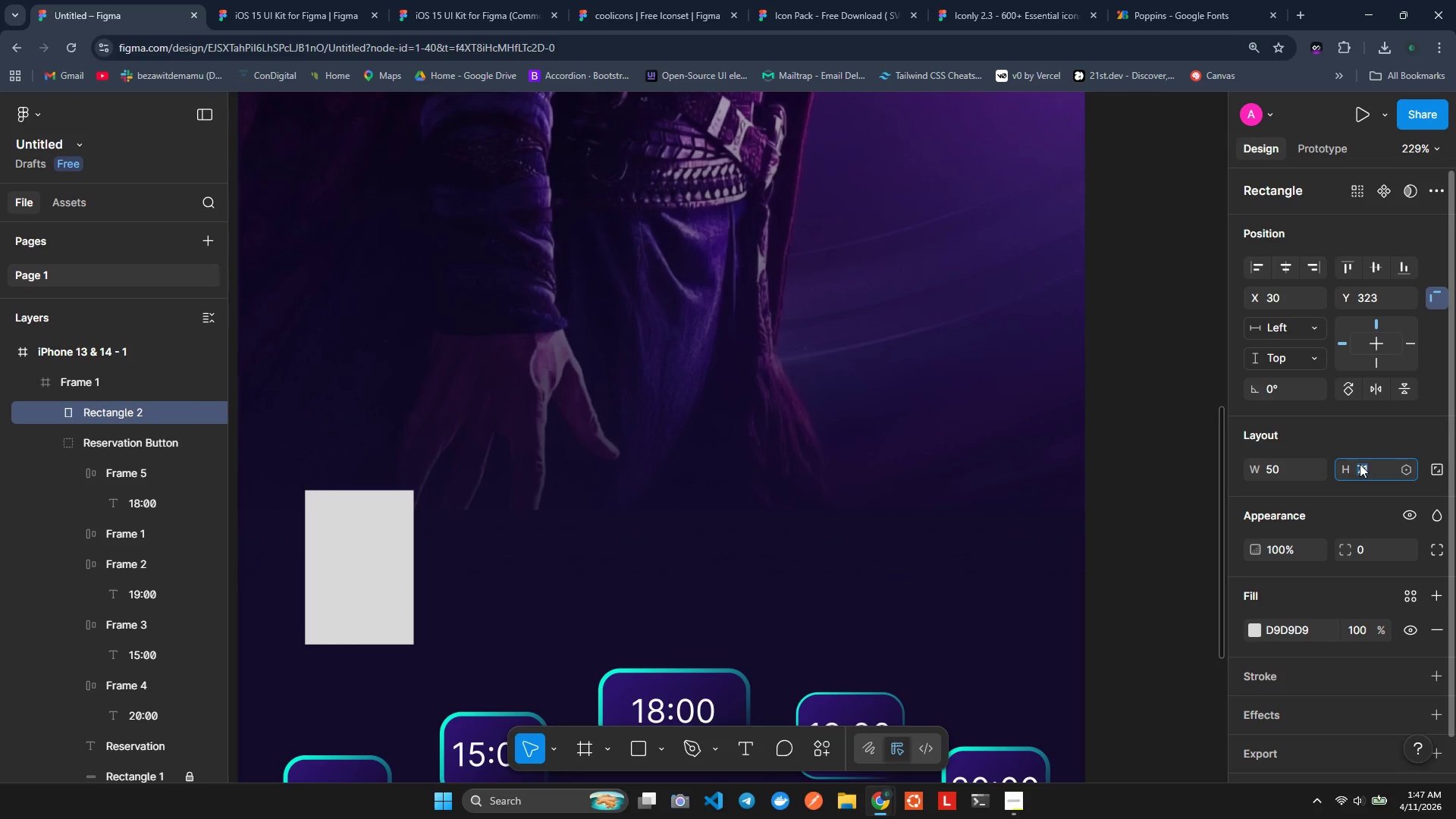 
key(Control+ArrowDown)
 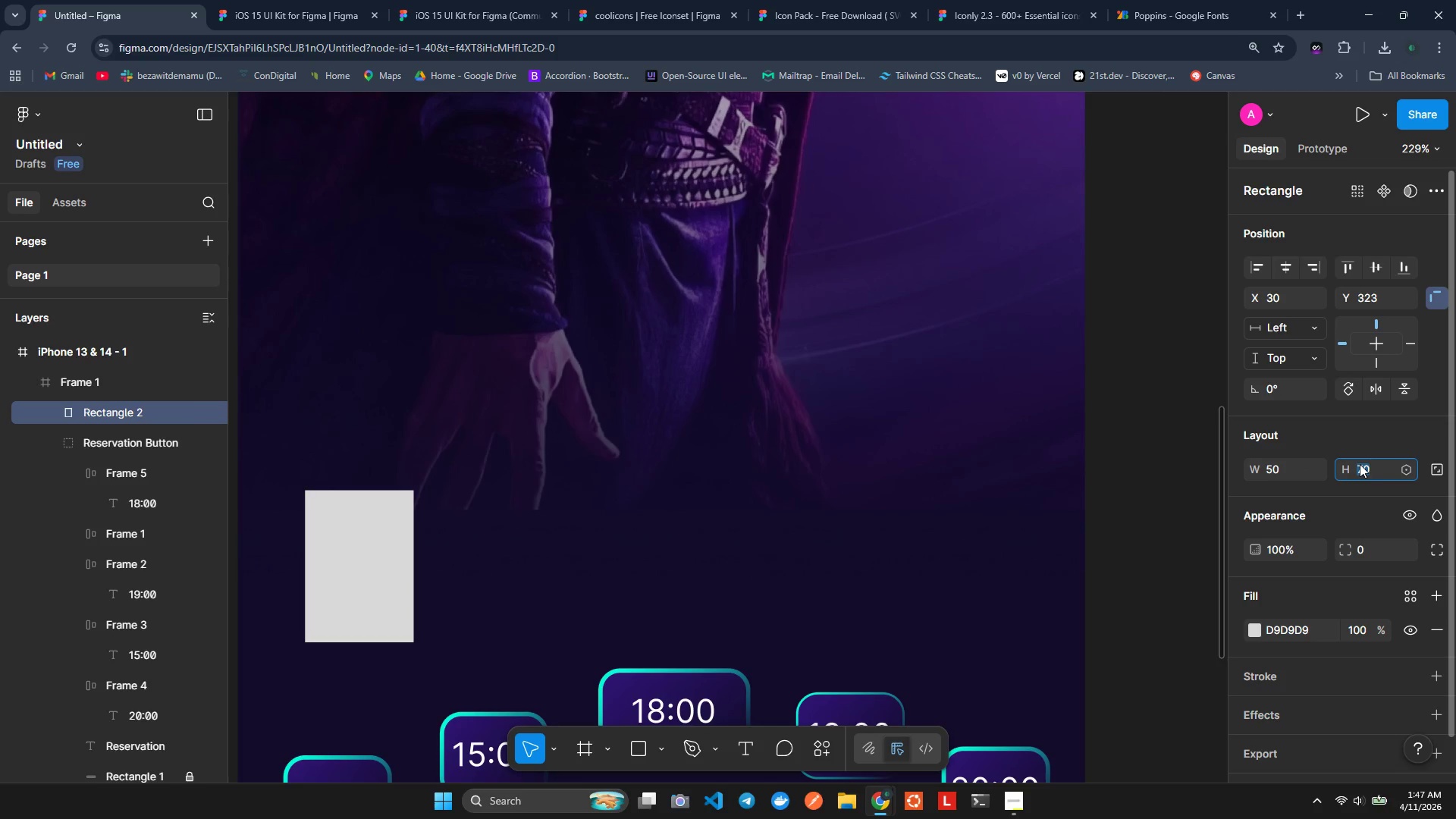 
type(80)
 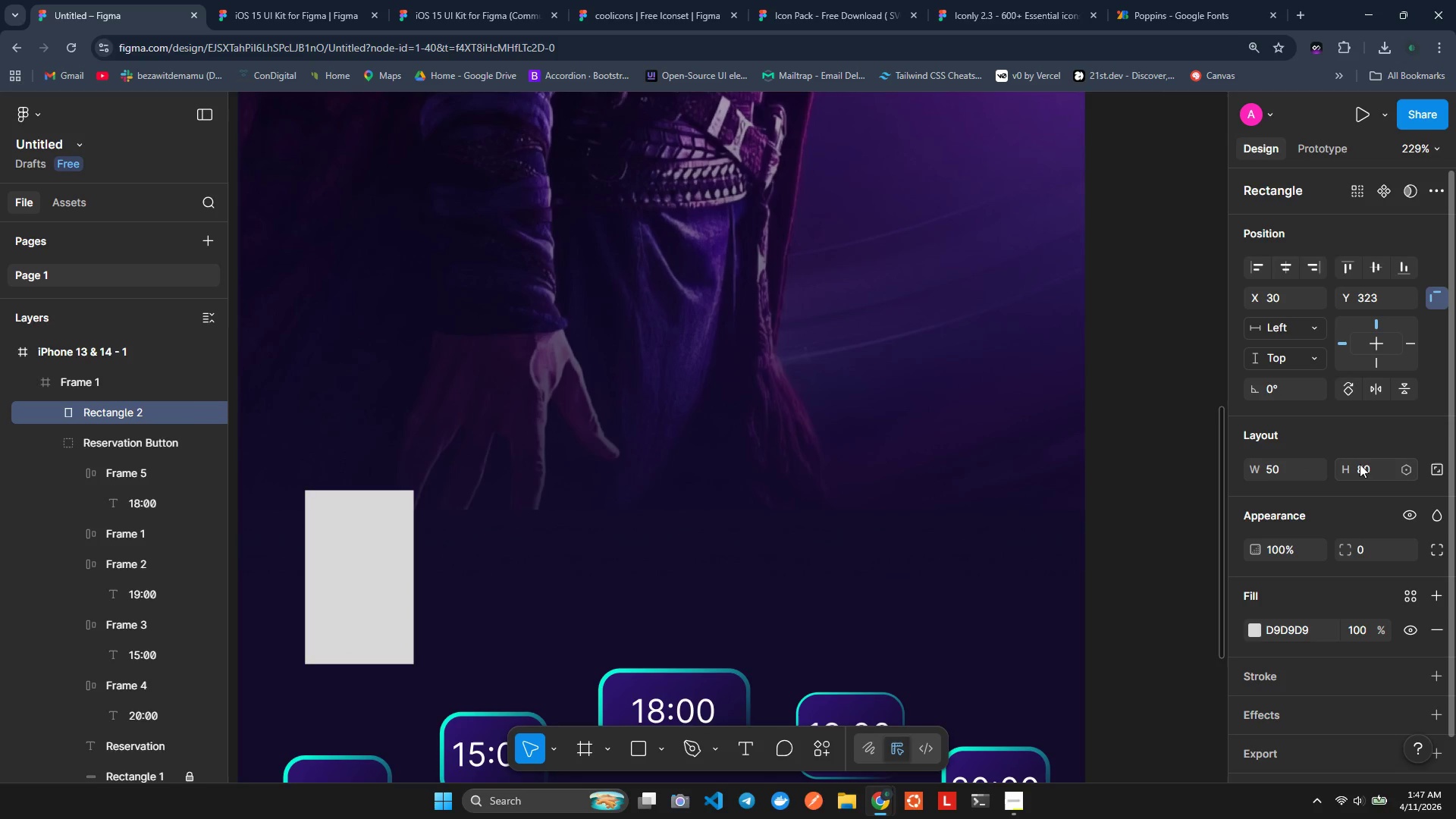 
key(Enter)
 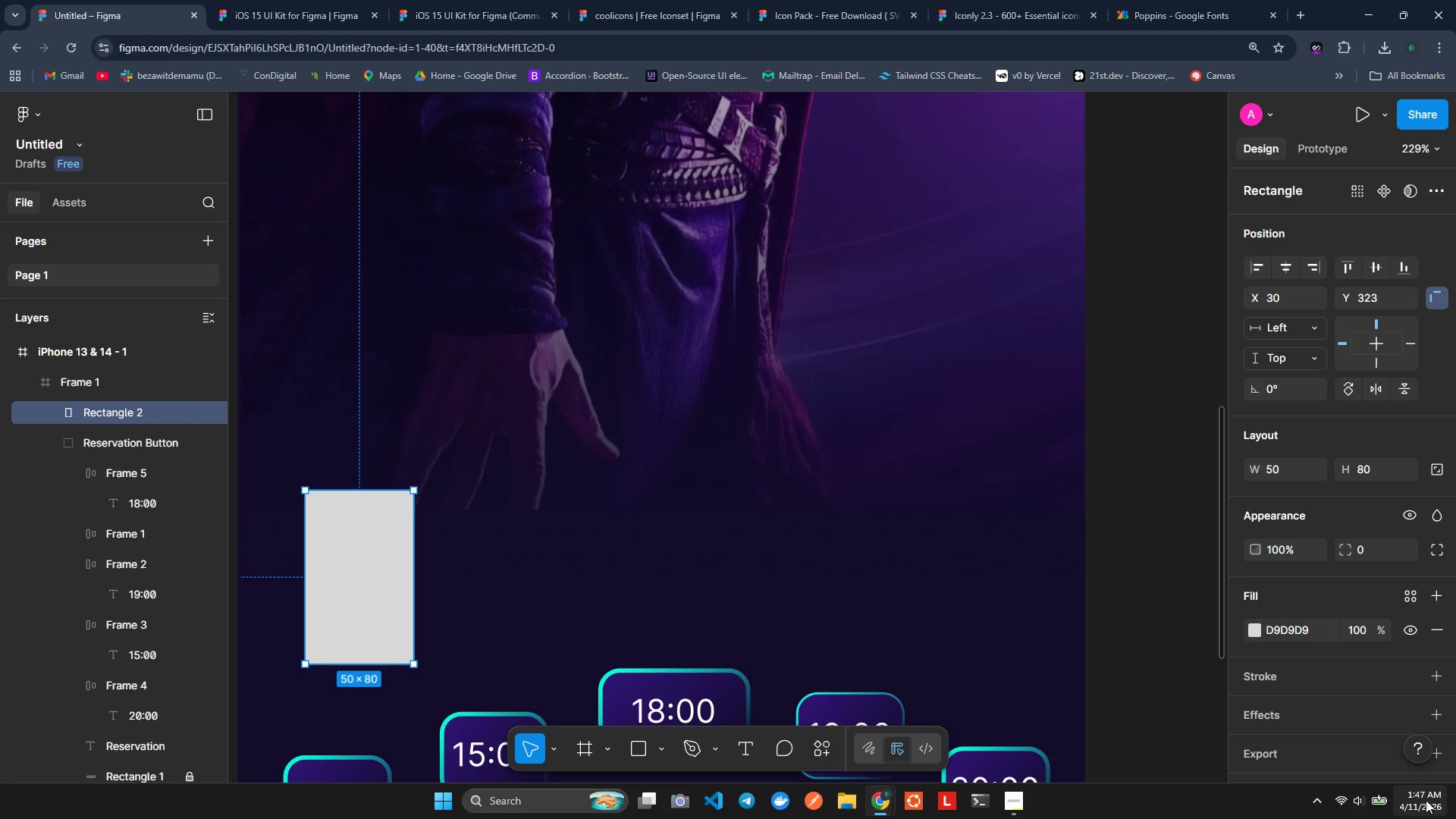 
wait(5.34)
 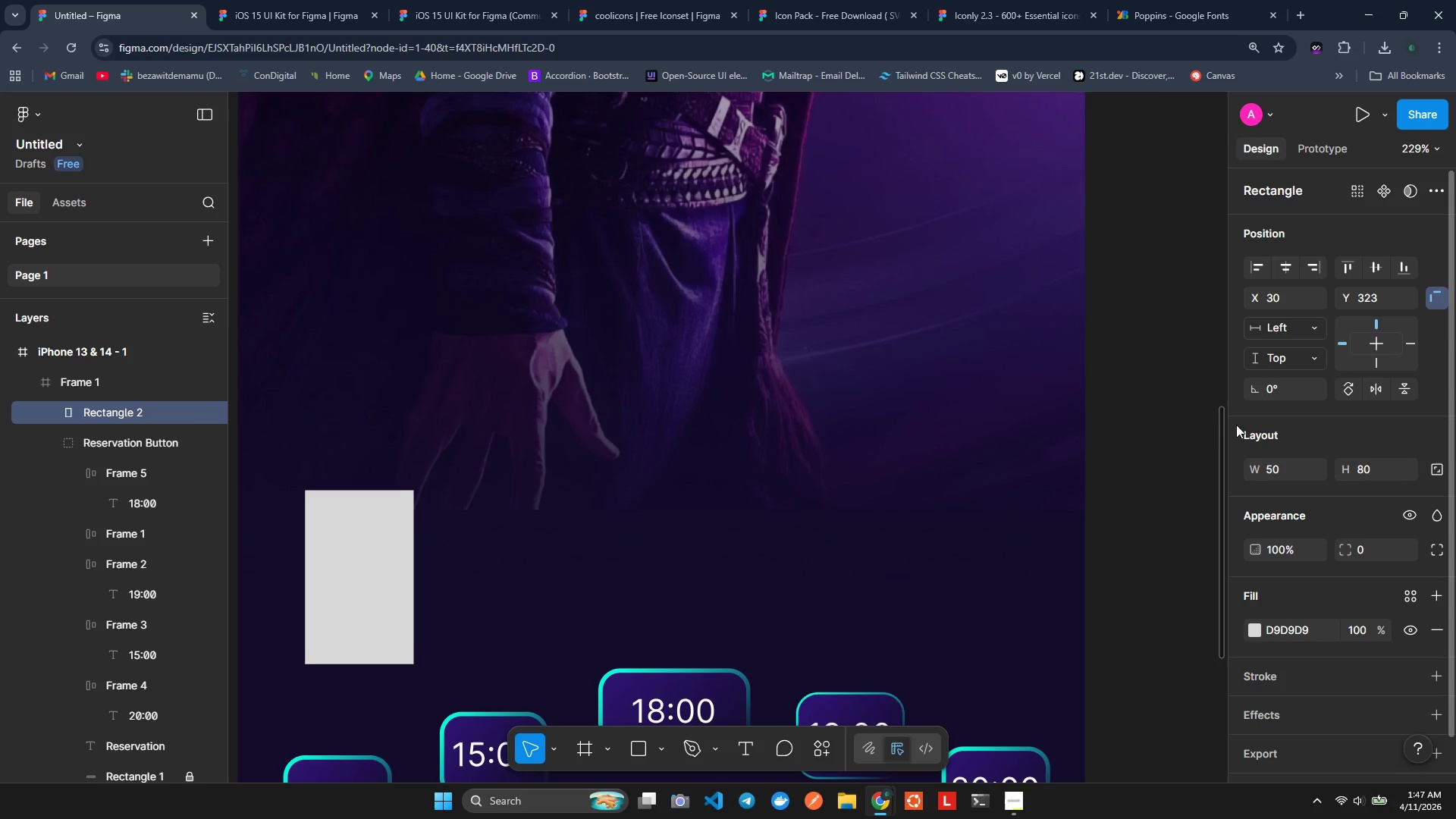 
left_click_drag(start_coordinate=[370, 564], to_coordinate=[346, 590])
 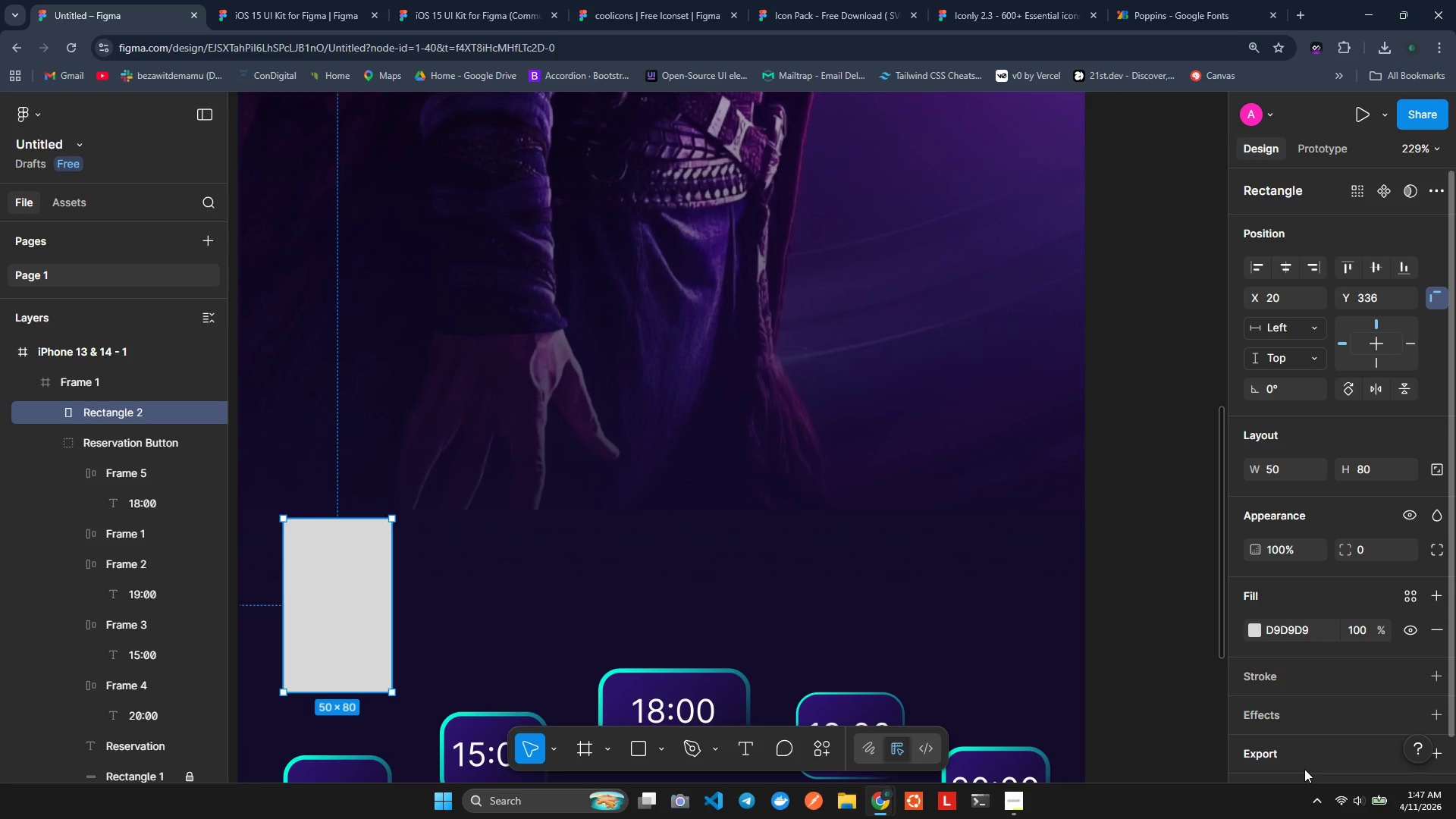 
wait(8.23)
 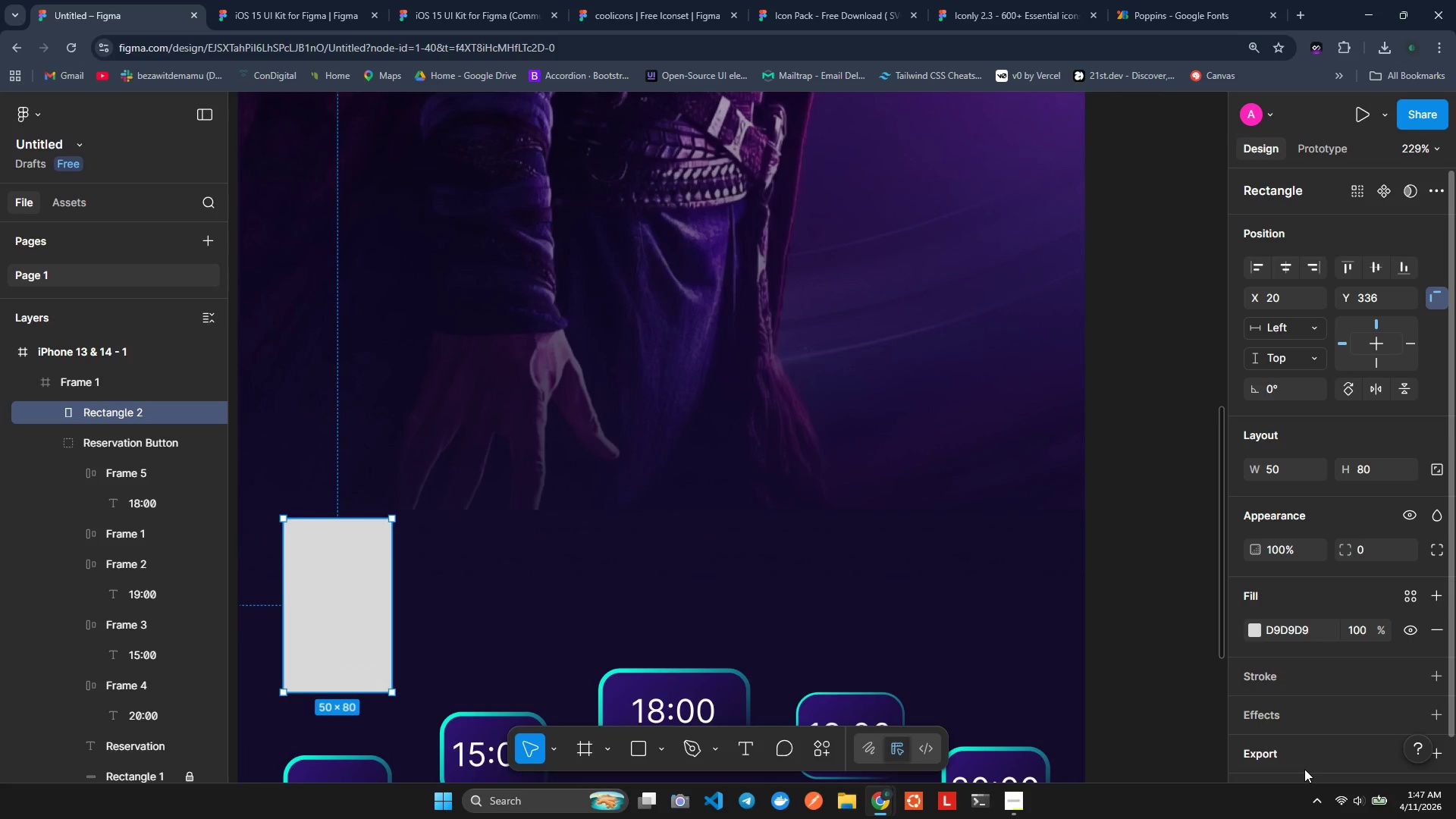 
scroll: coordinate [538, 358], scroll_direction: down, amount: 4.0
 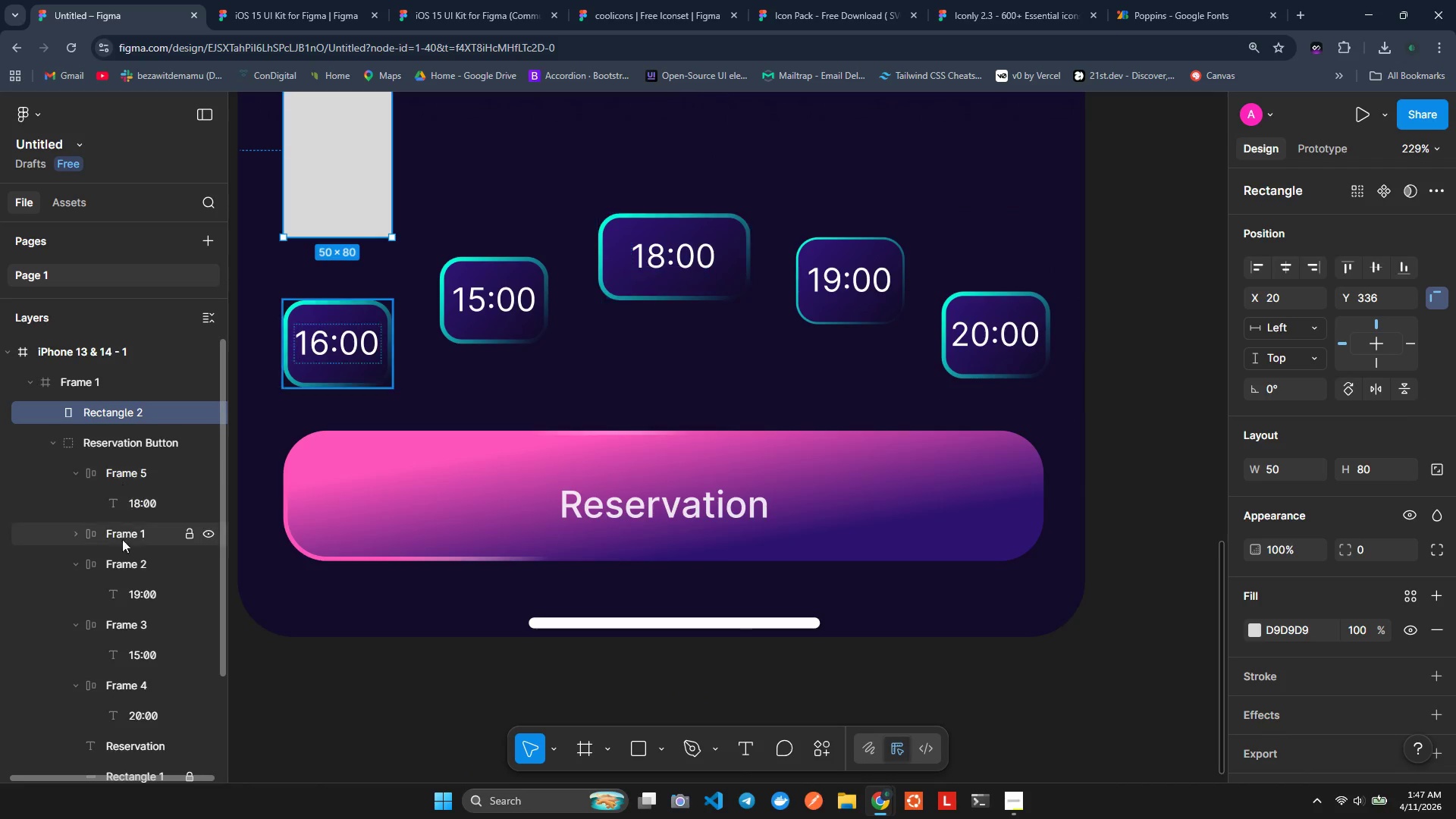 
left_click([126, 543])
 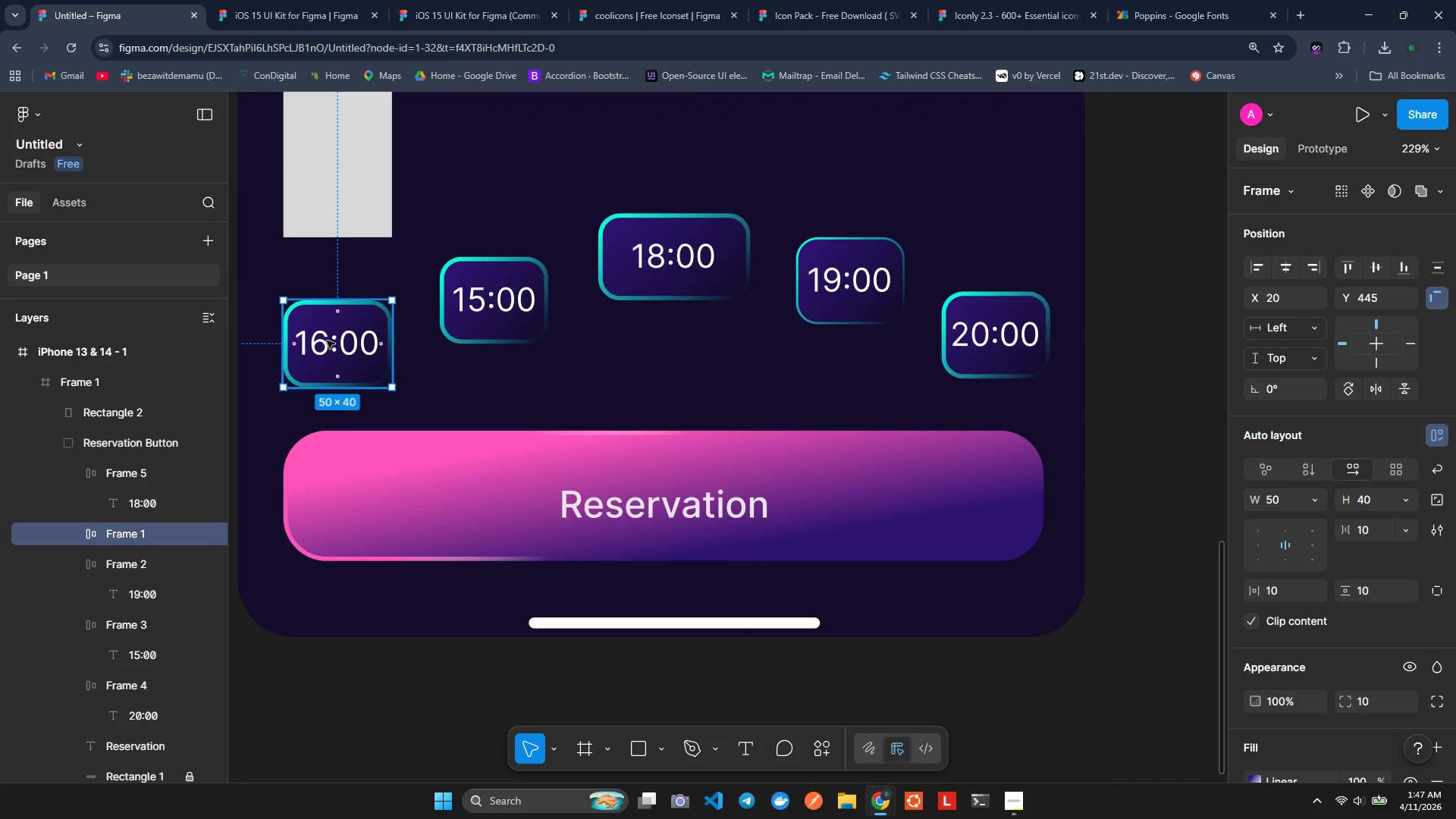 
hold_key(key=AltLeft, duration=1.5)
left_click_drag(start_coordinate=[327, 340], to_coordinate=[353, 138])
 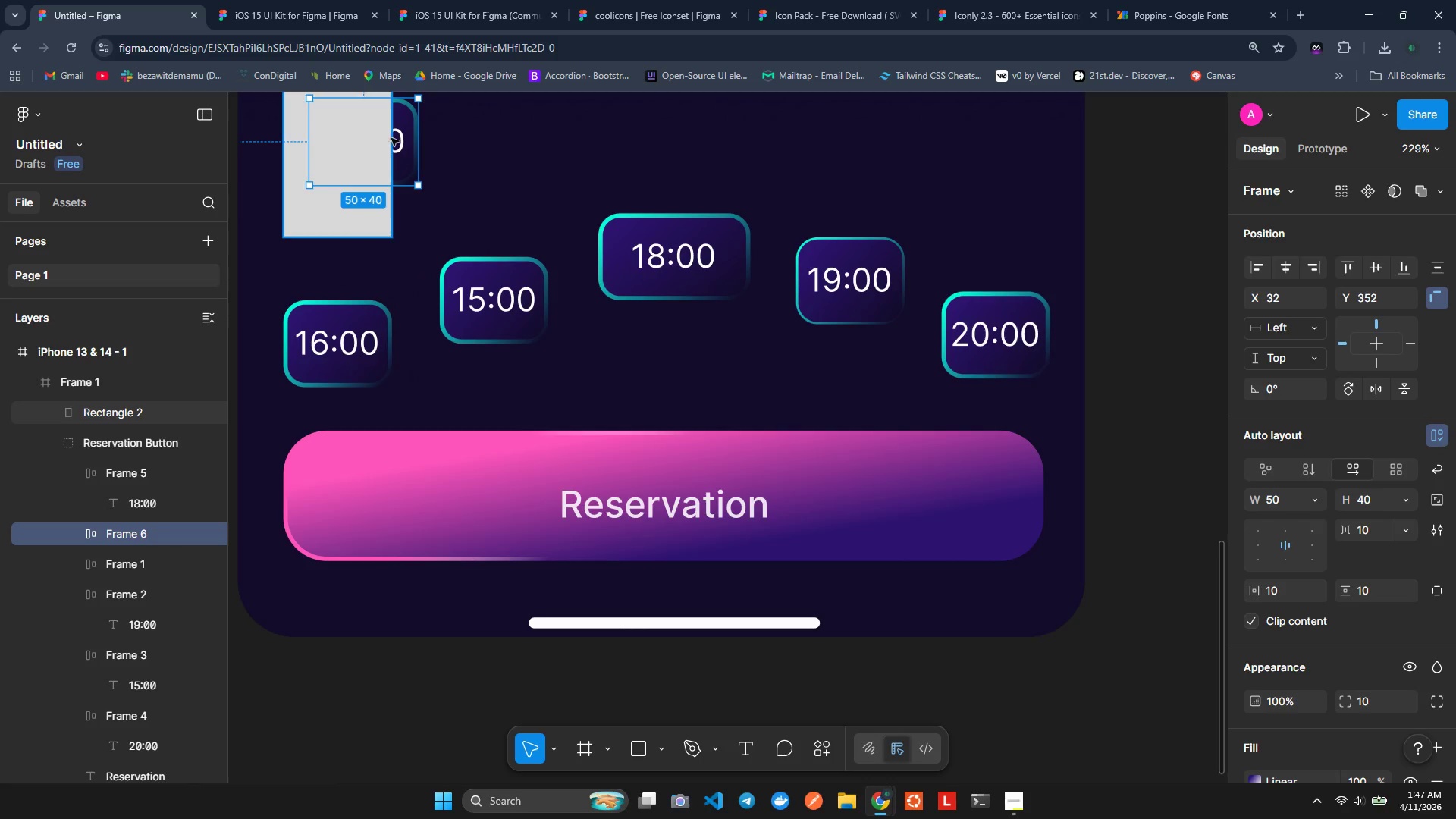 
hold_key(key=AltLeft, duration=1.51)
 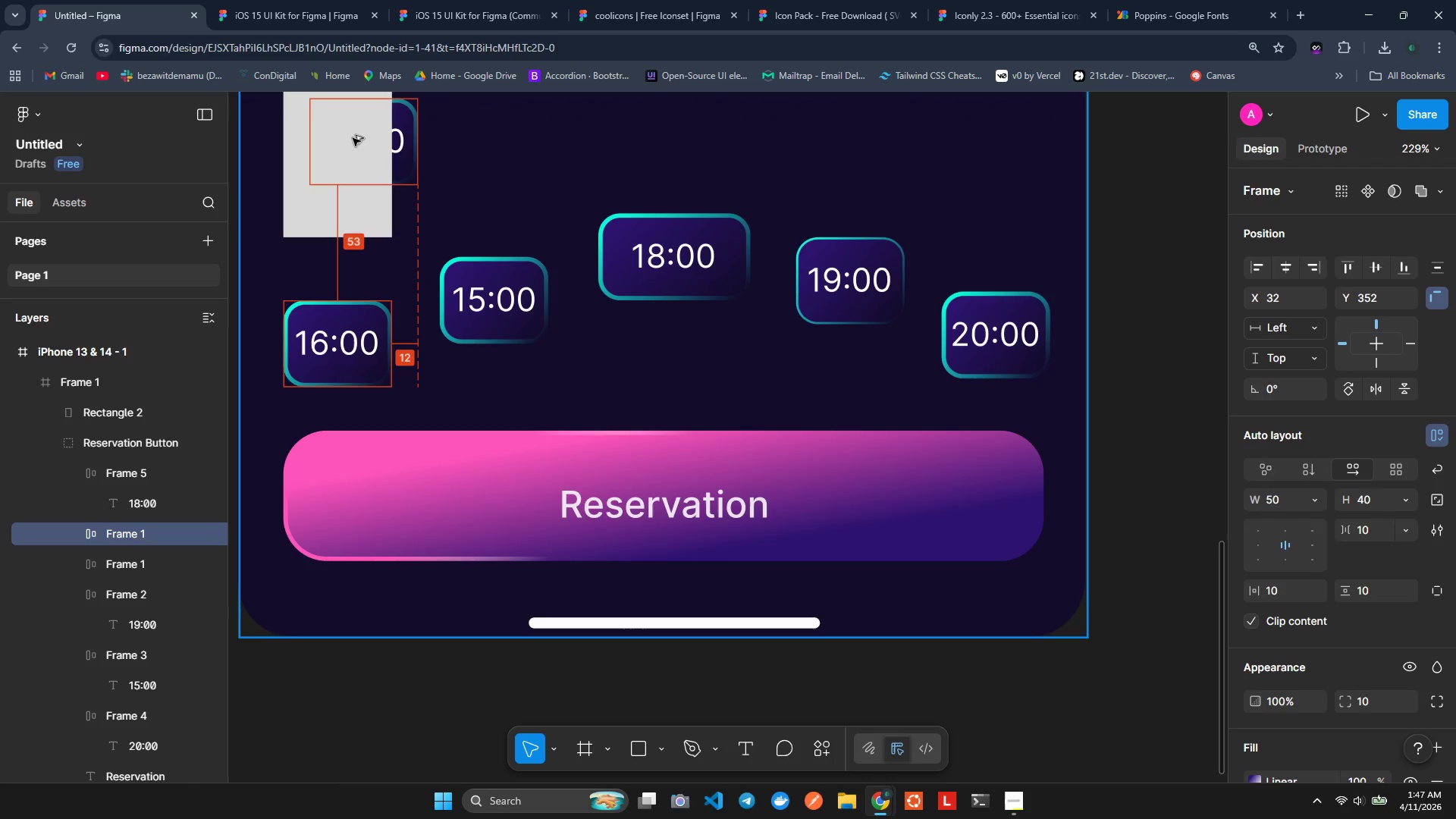 
hold_key(key=AltLeft, duration=0.81)
 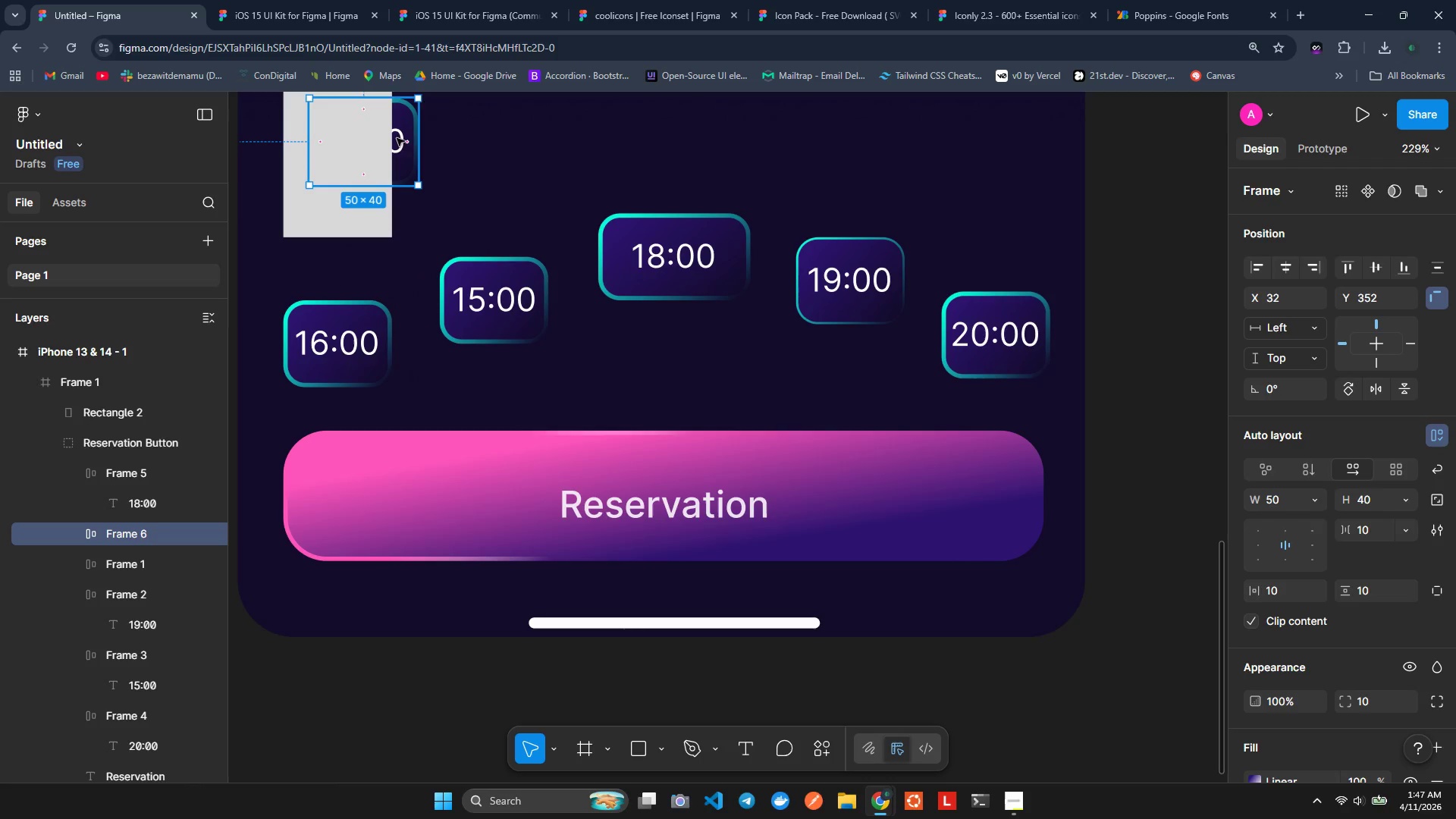 
right_click([400, 137])
 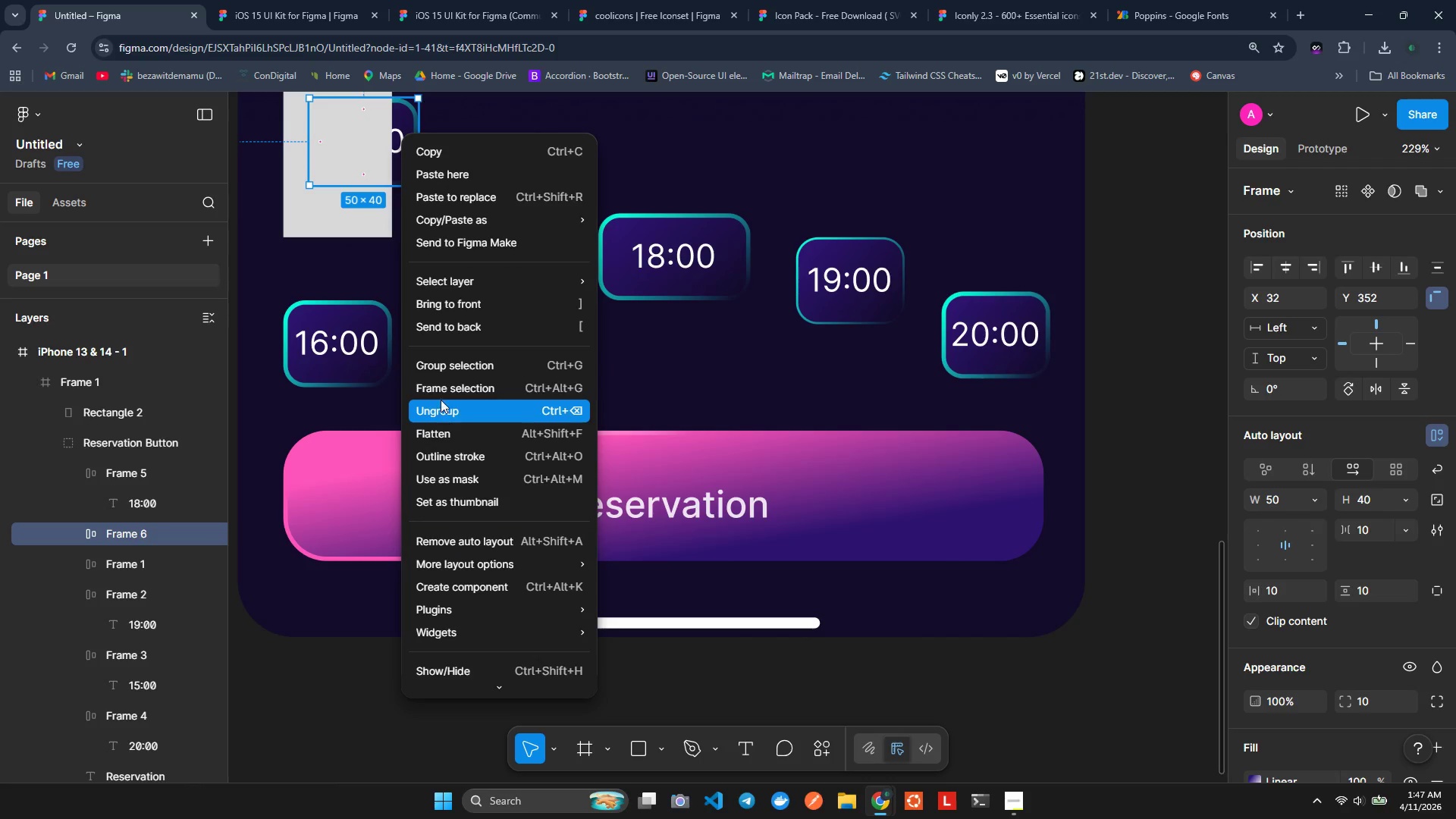 
left_click([445, 311])
 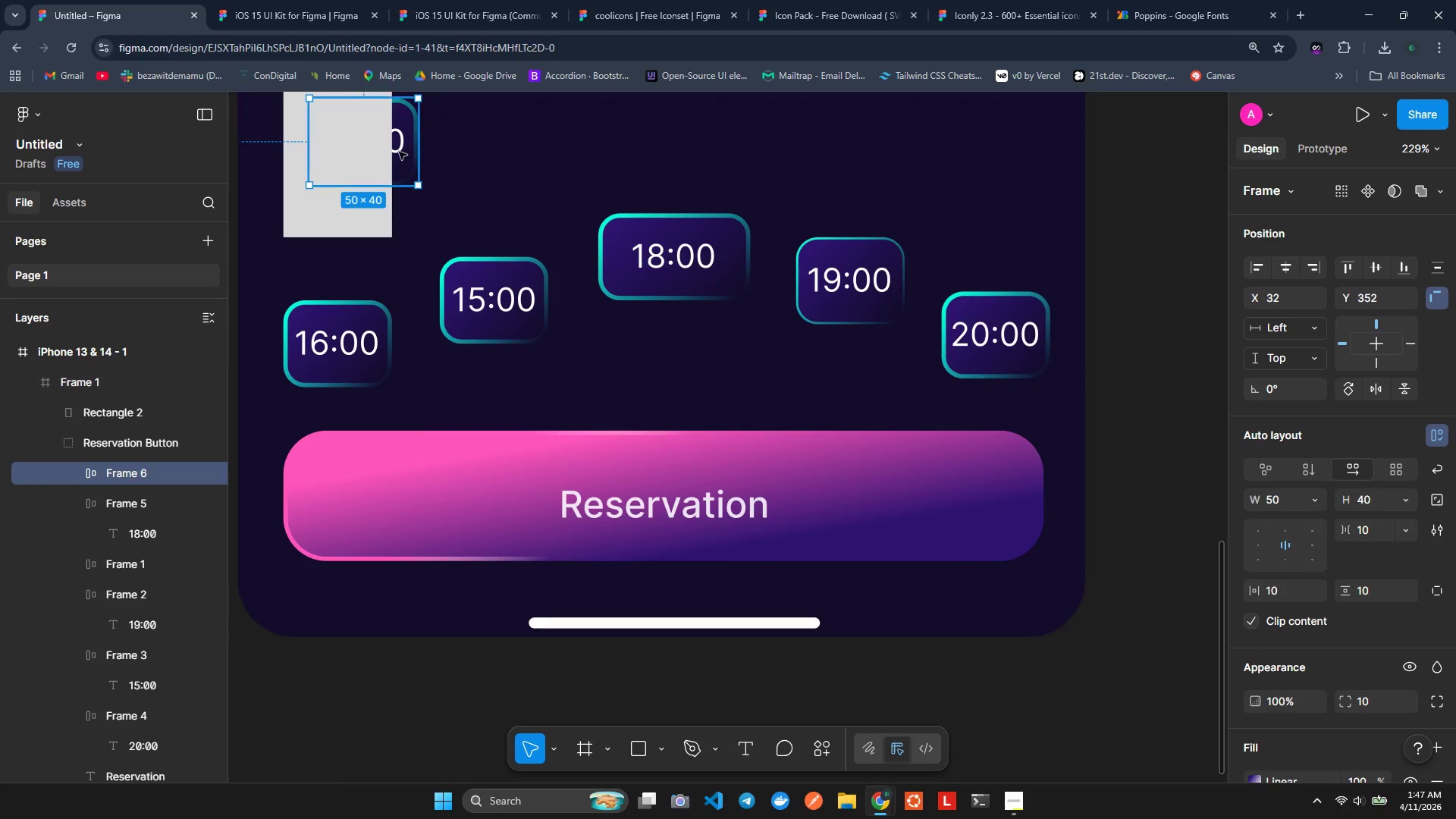 
left_click([399, 152])
 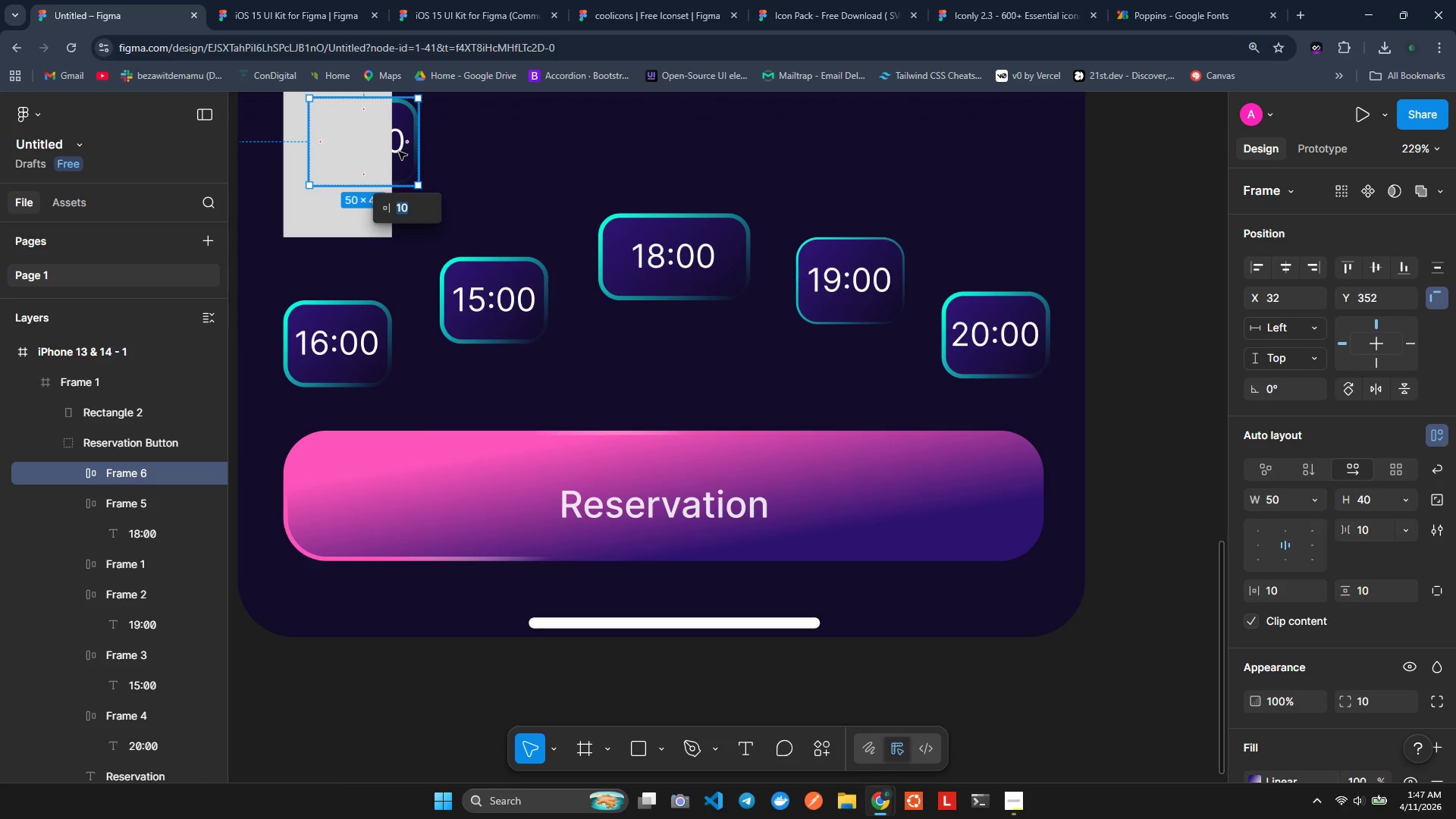 
right_click([399, 152])
 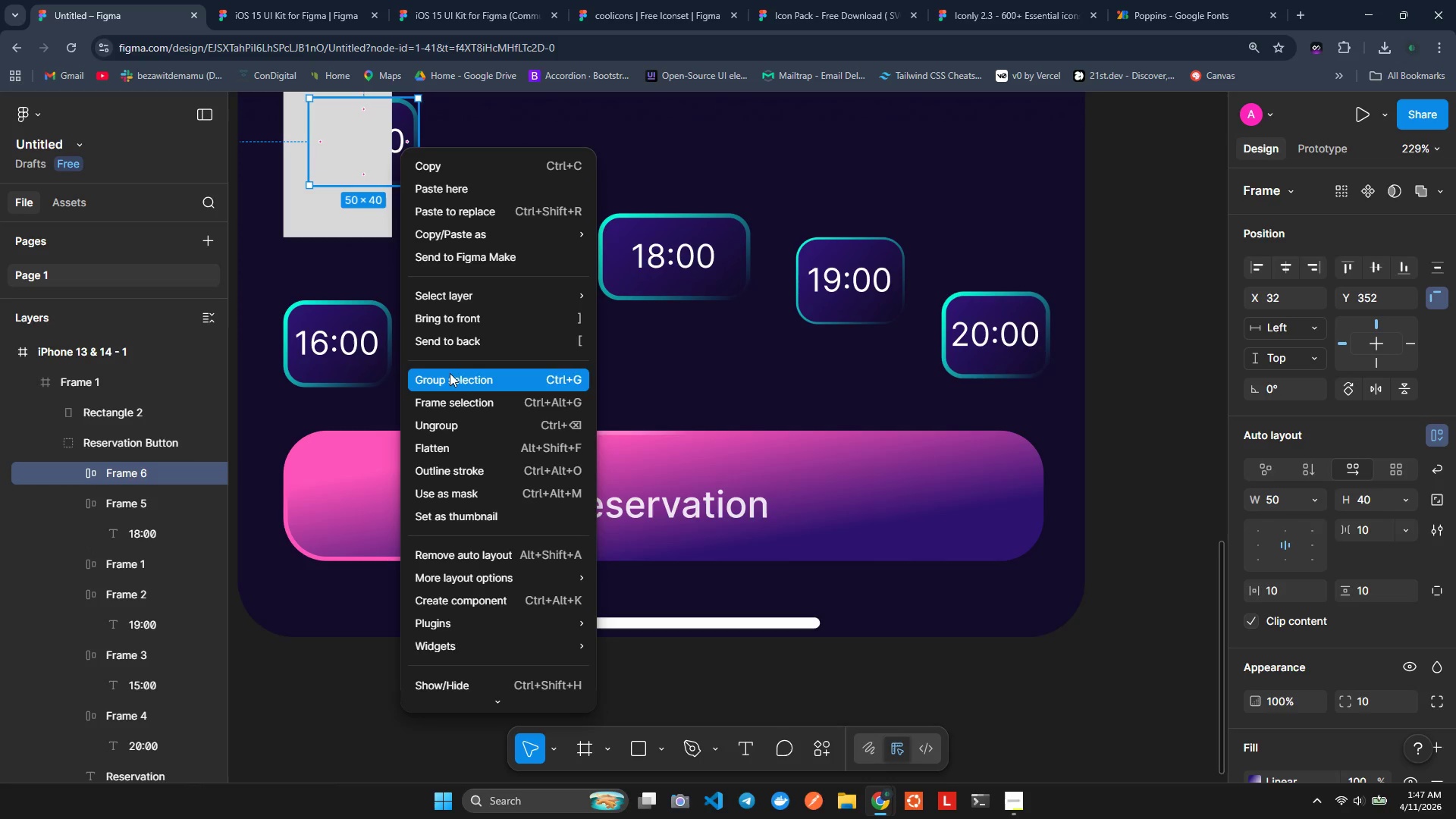 
left_click([450, 315])
 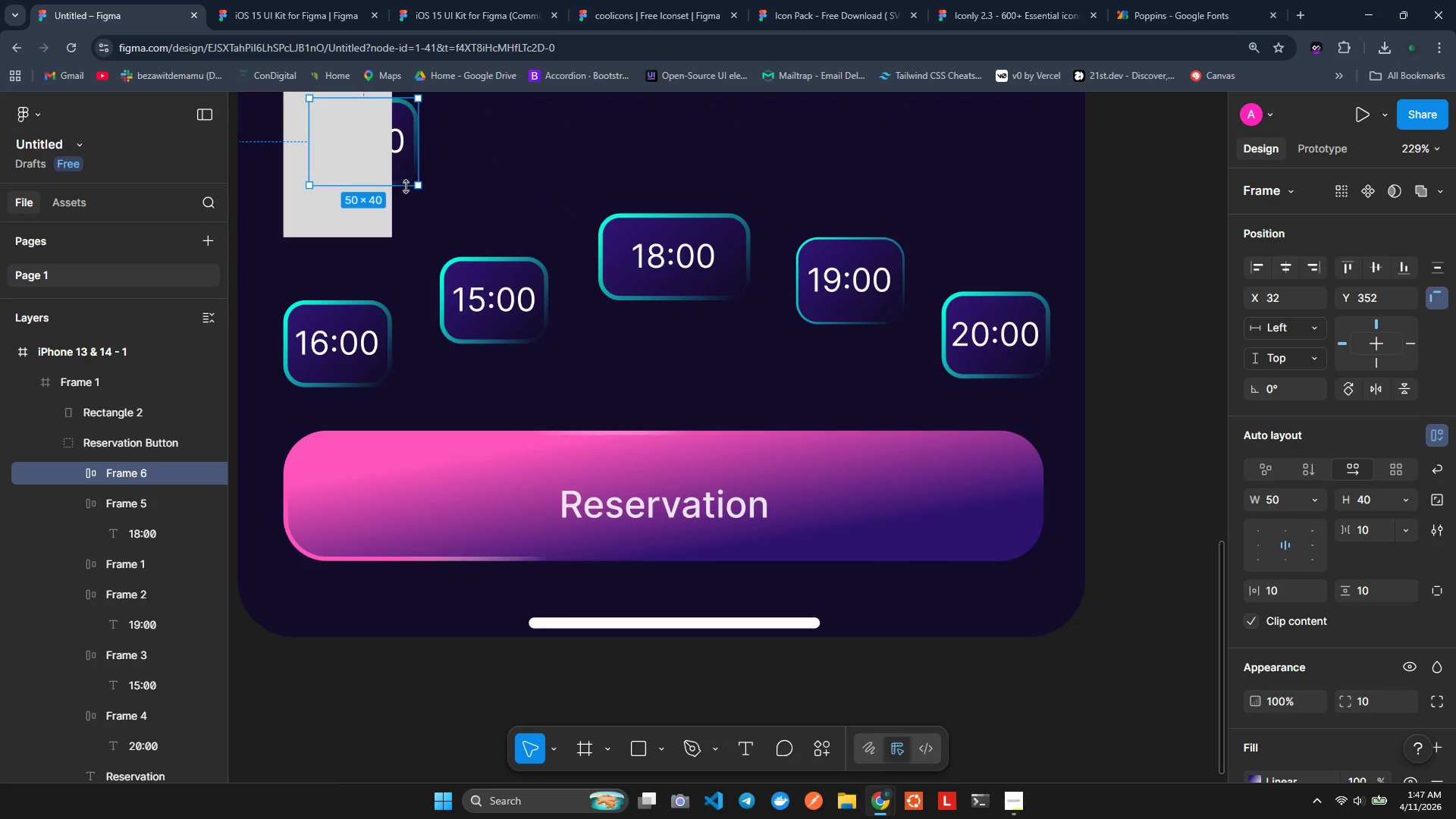 
left_click_drag(start_coordinate=[410, 179], to_coordinate=[421, 184])
 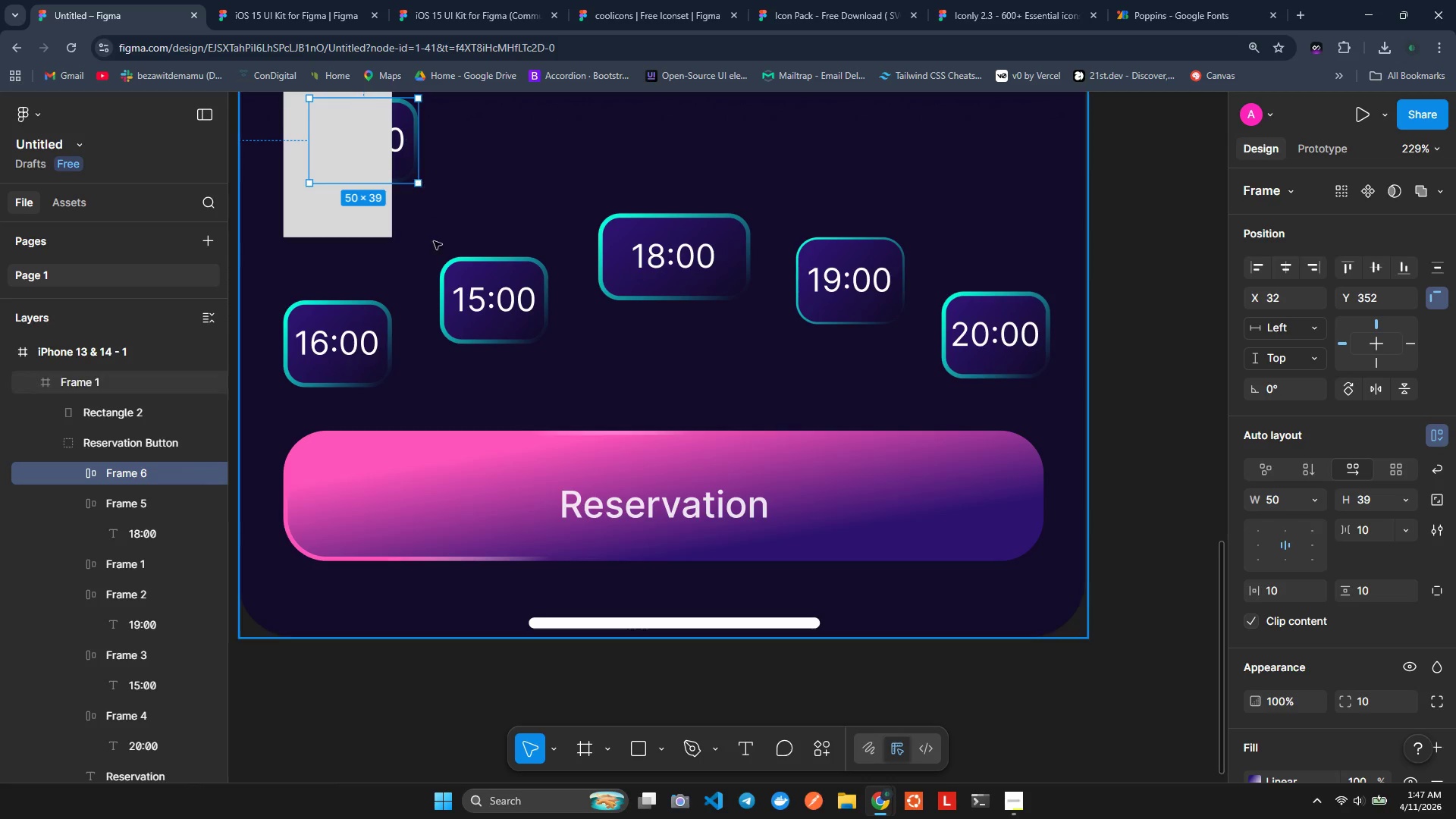 
hold_key(key=ControlLeft, duration=0.41)
 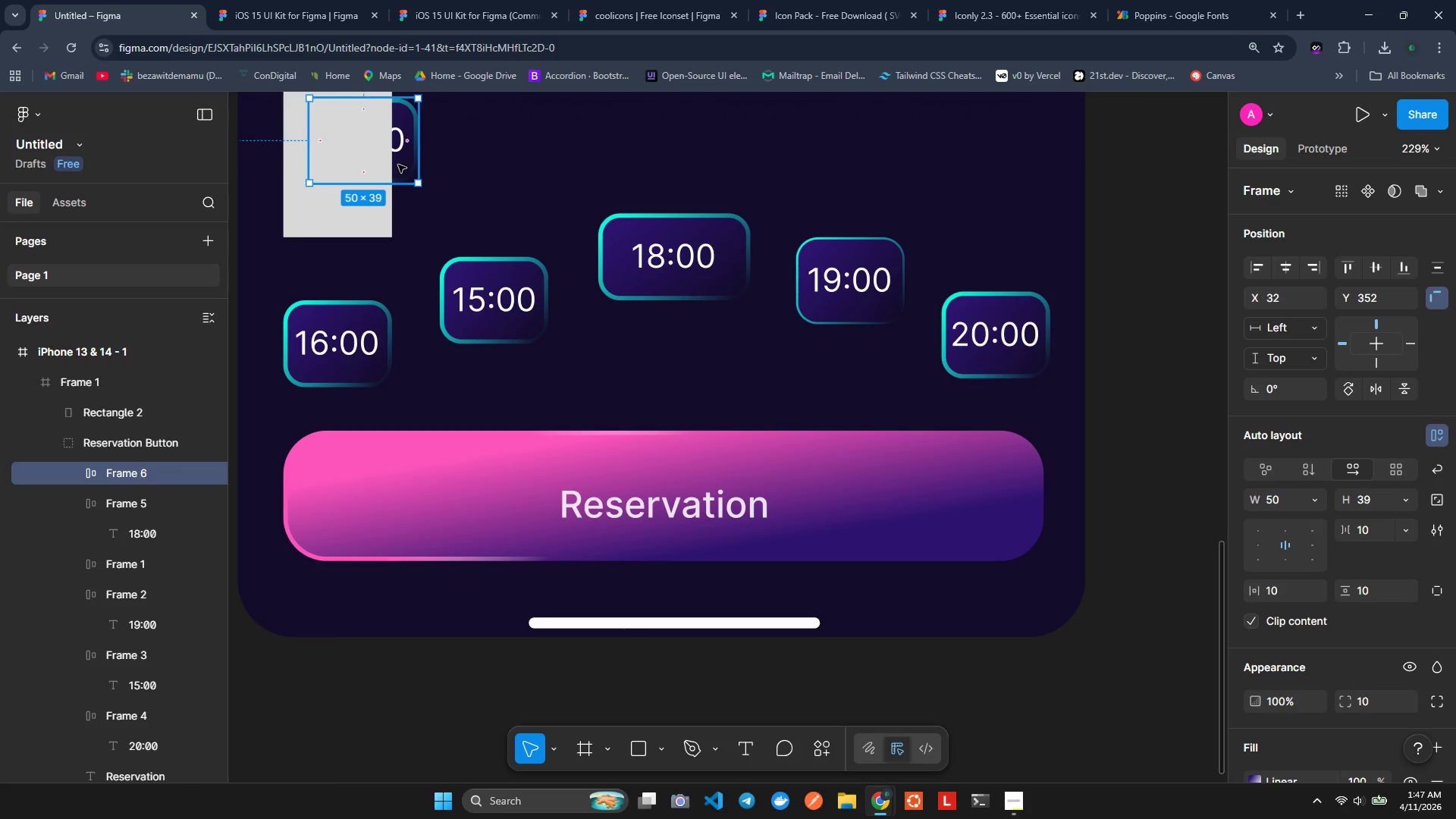 
key(Control+Meta+MetaLeft)
 